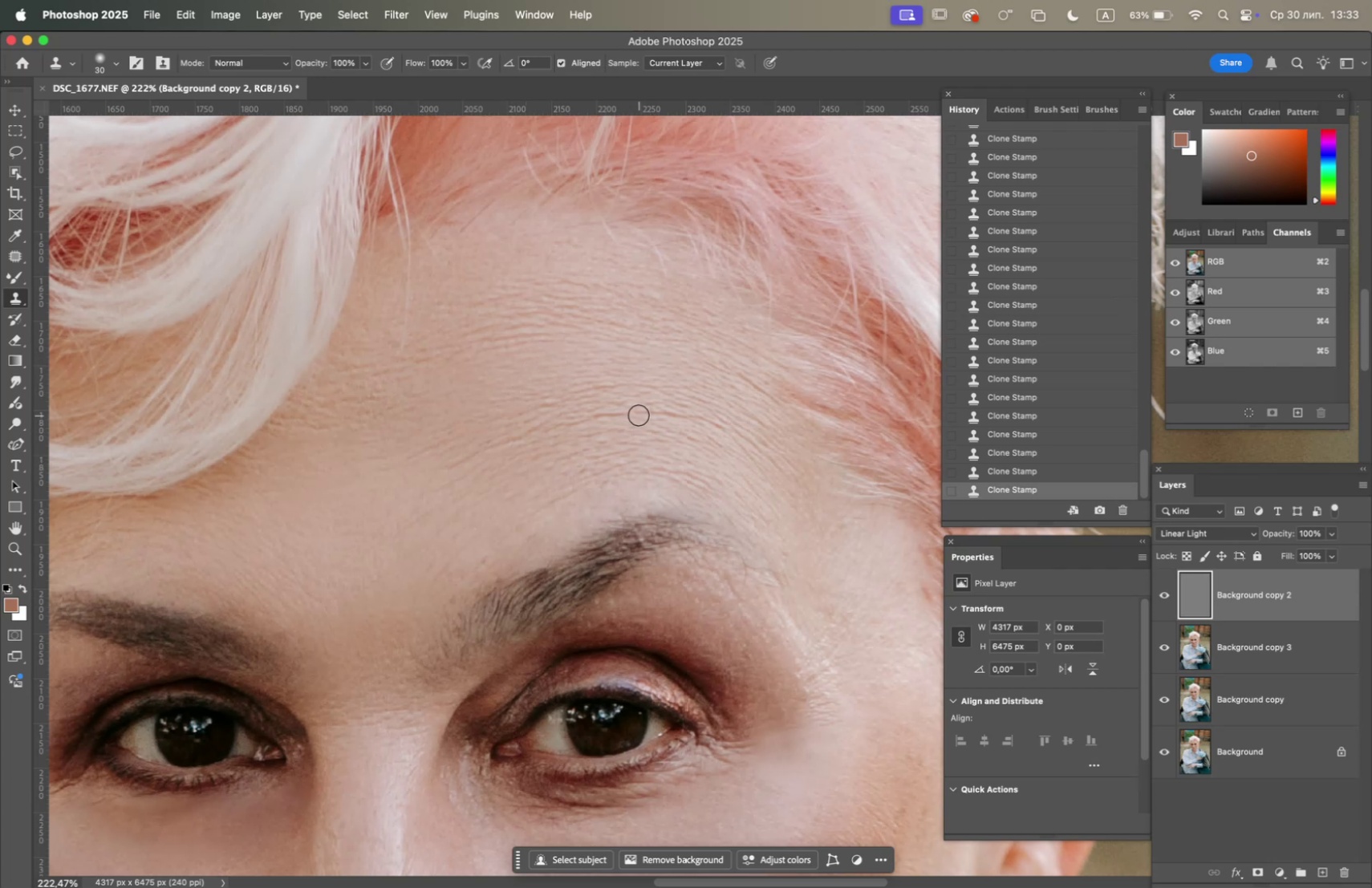 
triple_click([639, 415])
 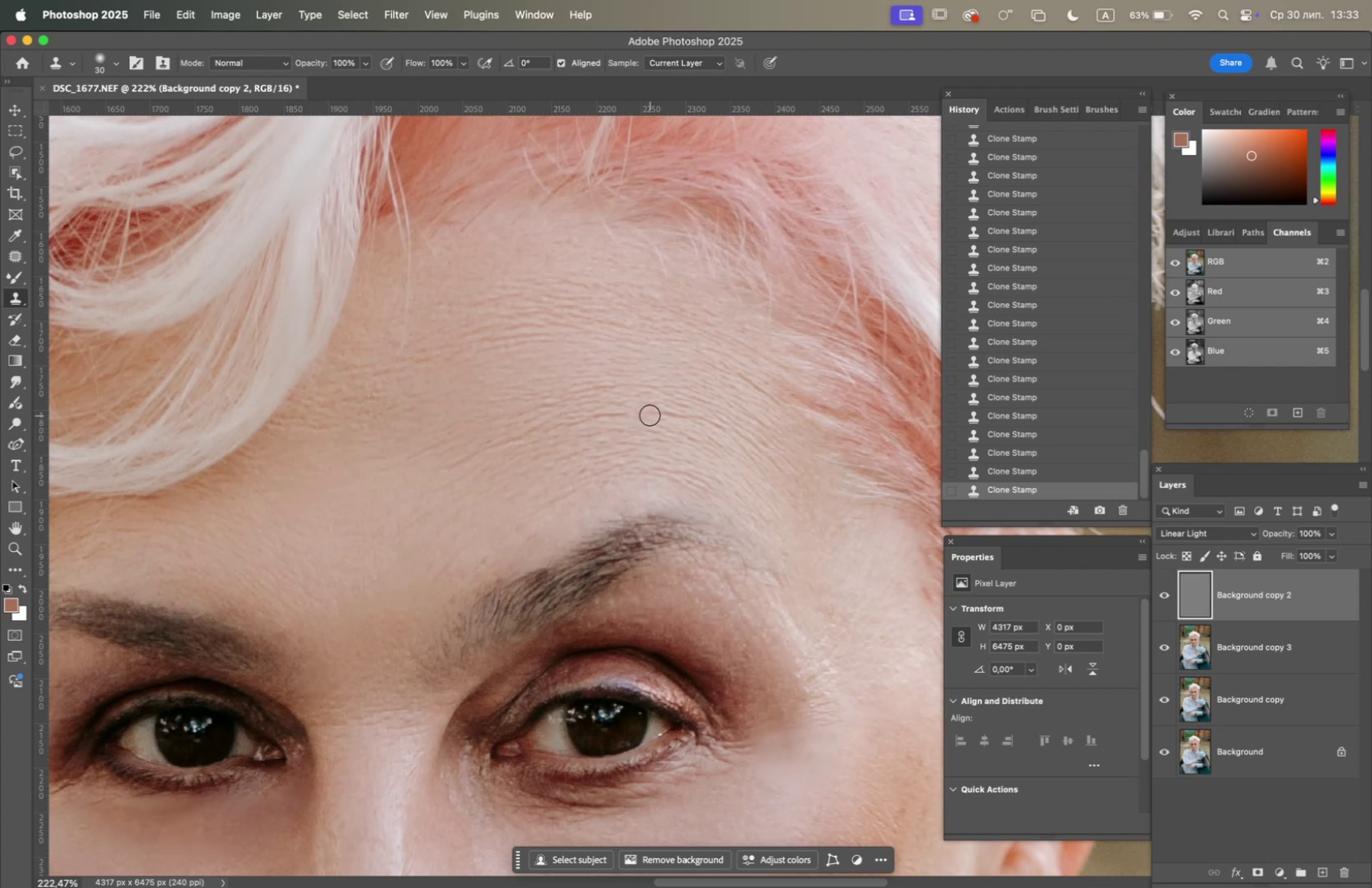 
triple_click([650, 415])
 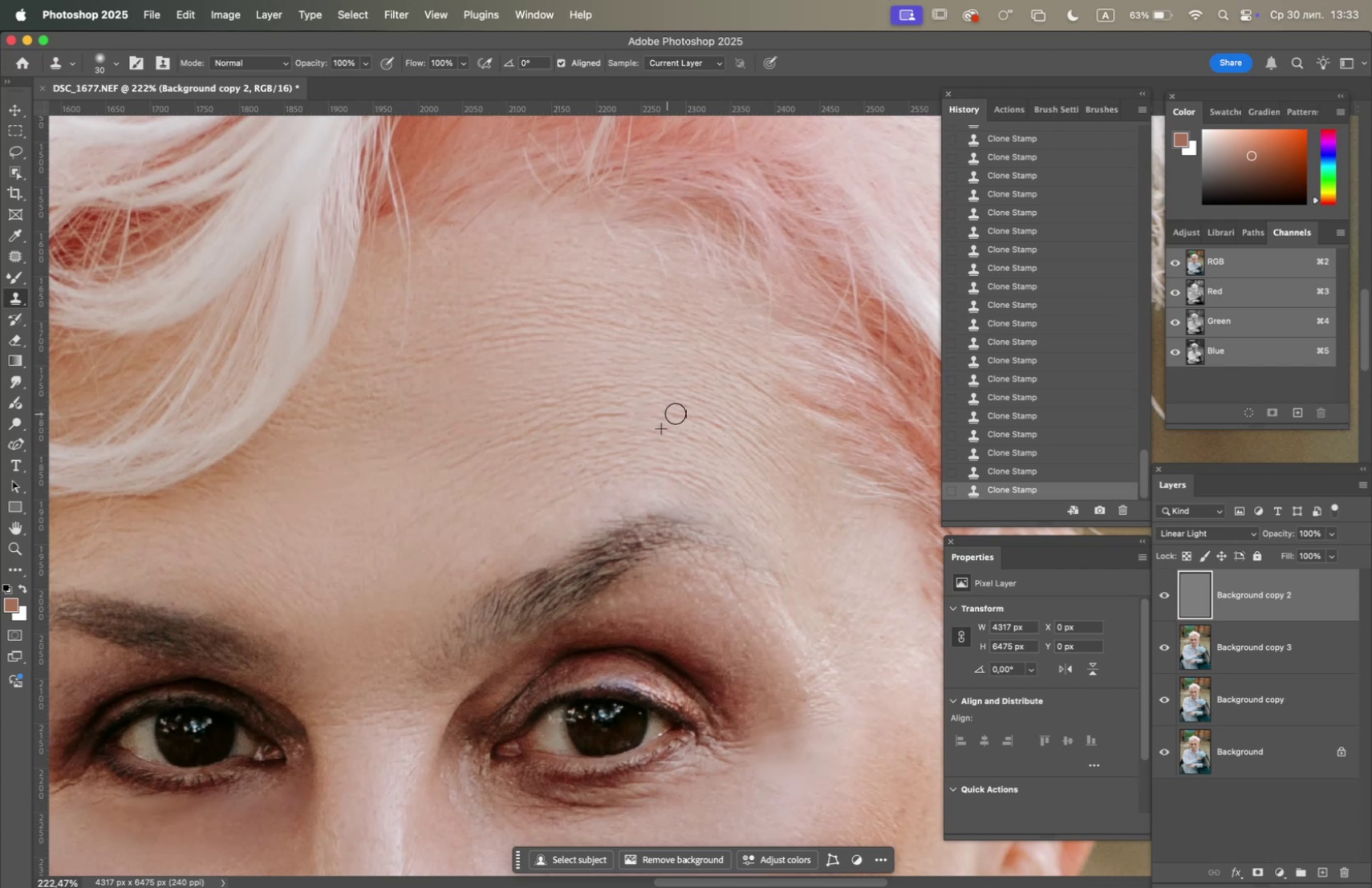 
triple_click([676, 413])
 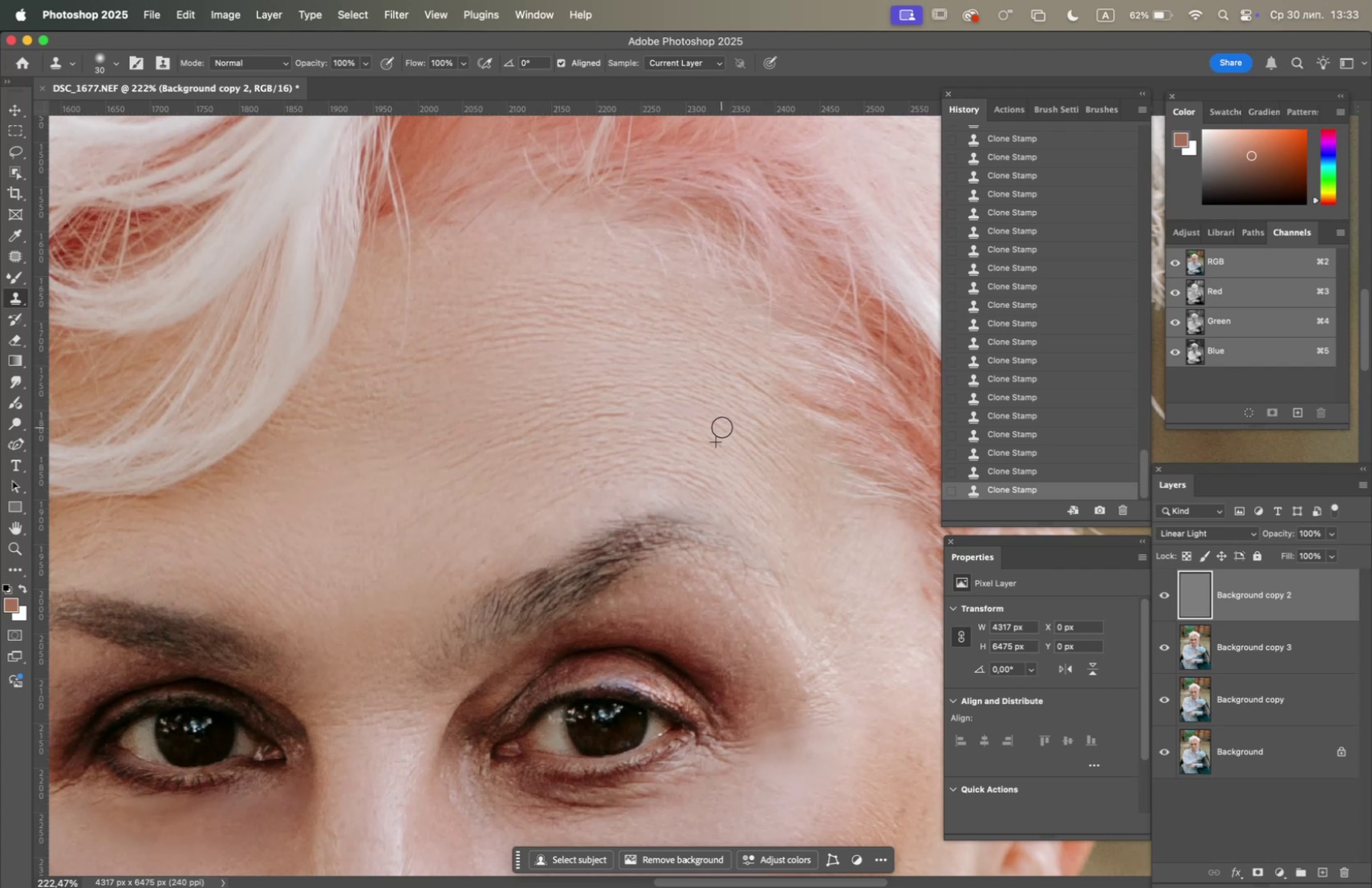 
hold_key(key=OptionLeft, duration=0.54)
 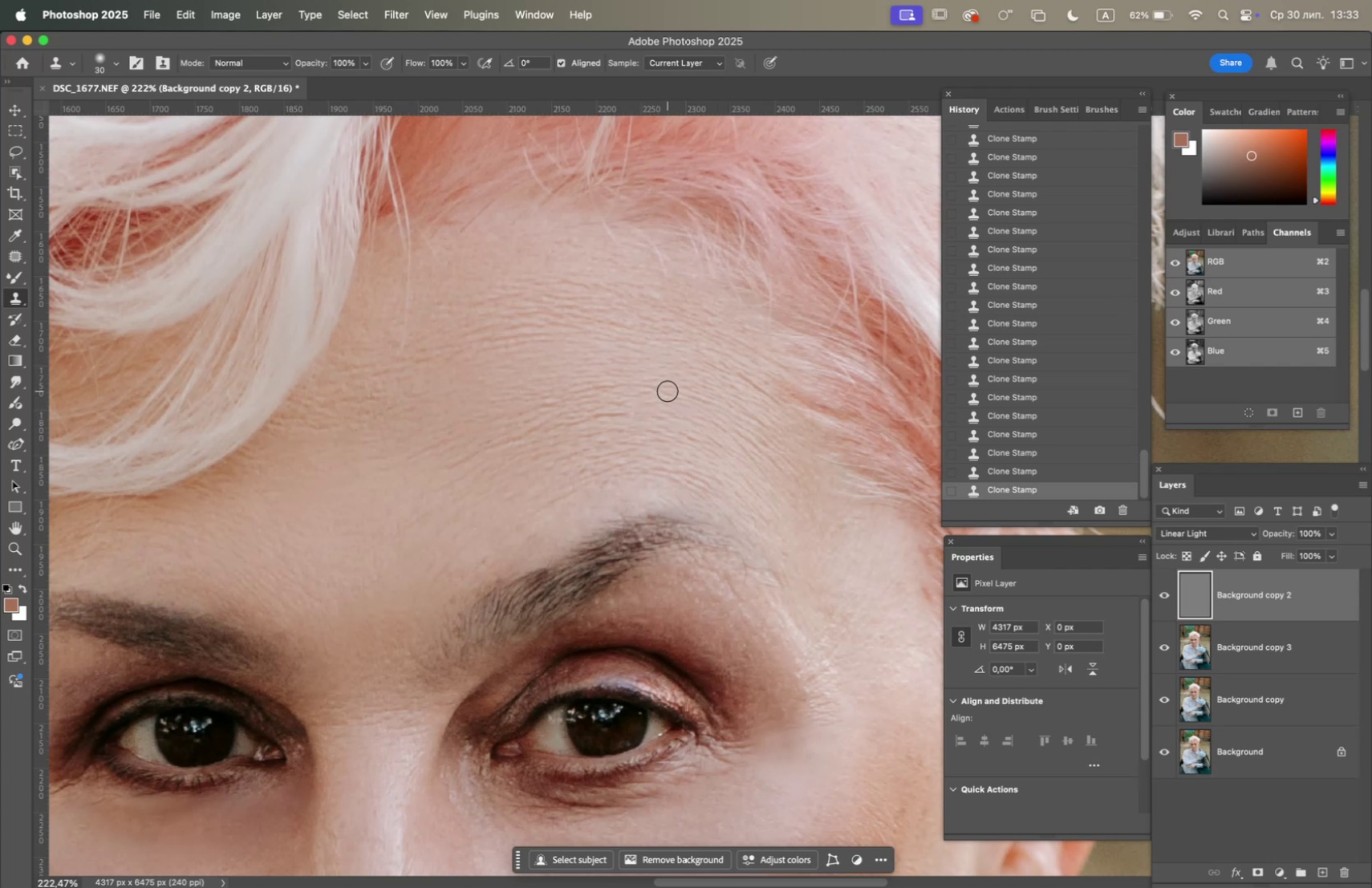 
left_click_drag(start_coordinate=[654, 389], to_coordinate=[649, 389])
 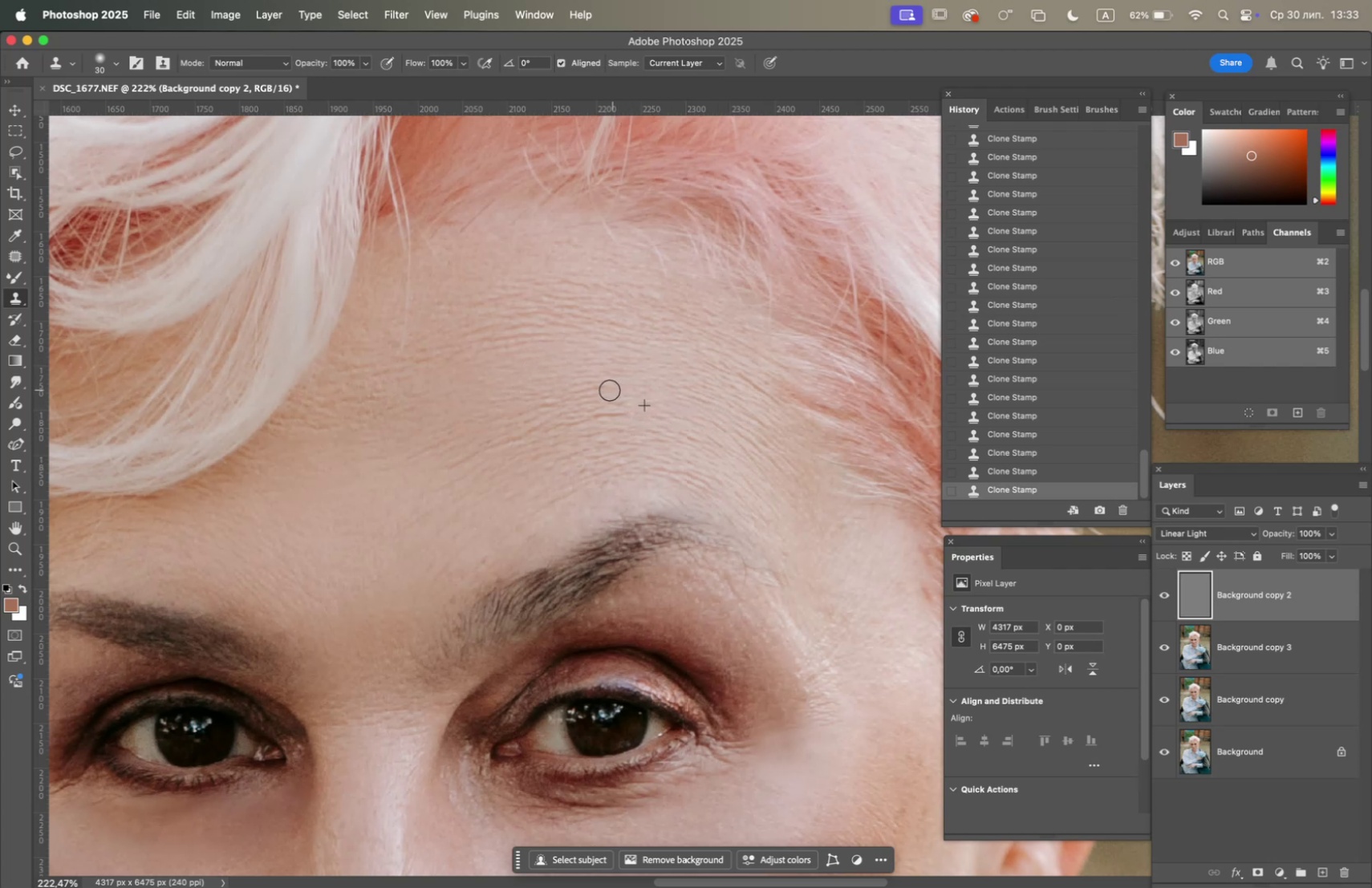 
hold_key(key=OptionLeft, duration=0.69)
left_click([673, 392])
 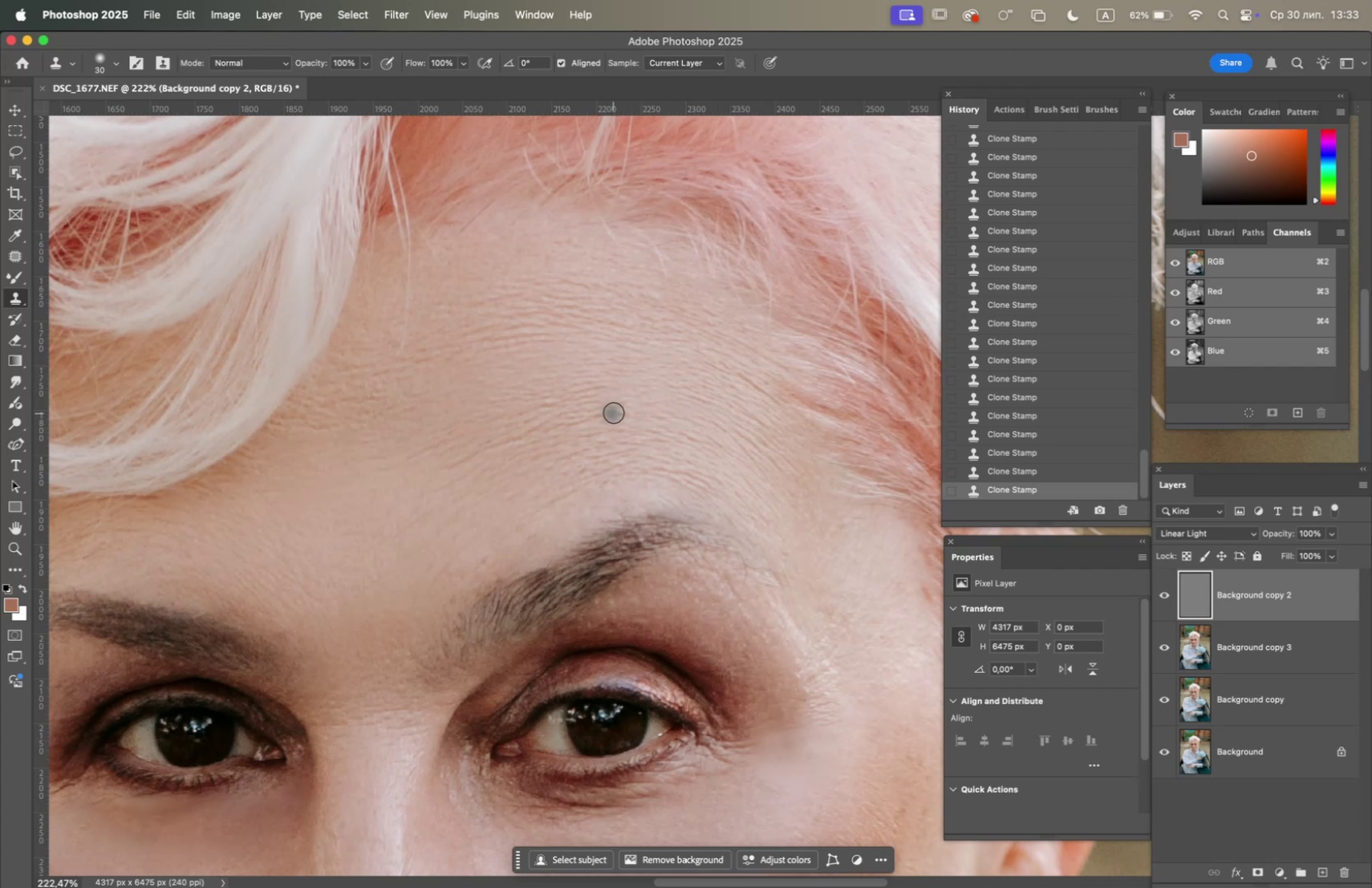 
triple_click([619, 410])
 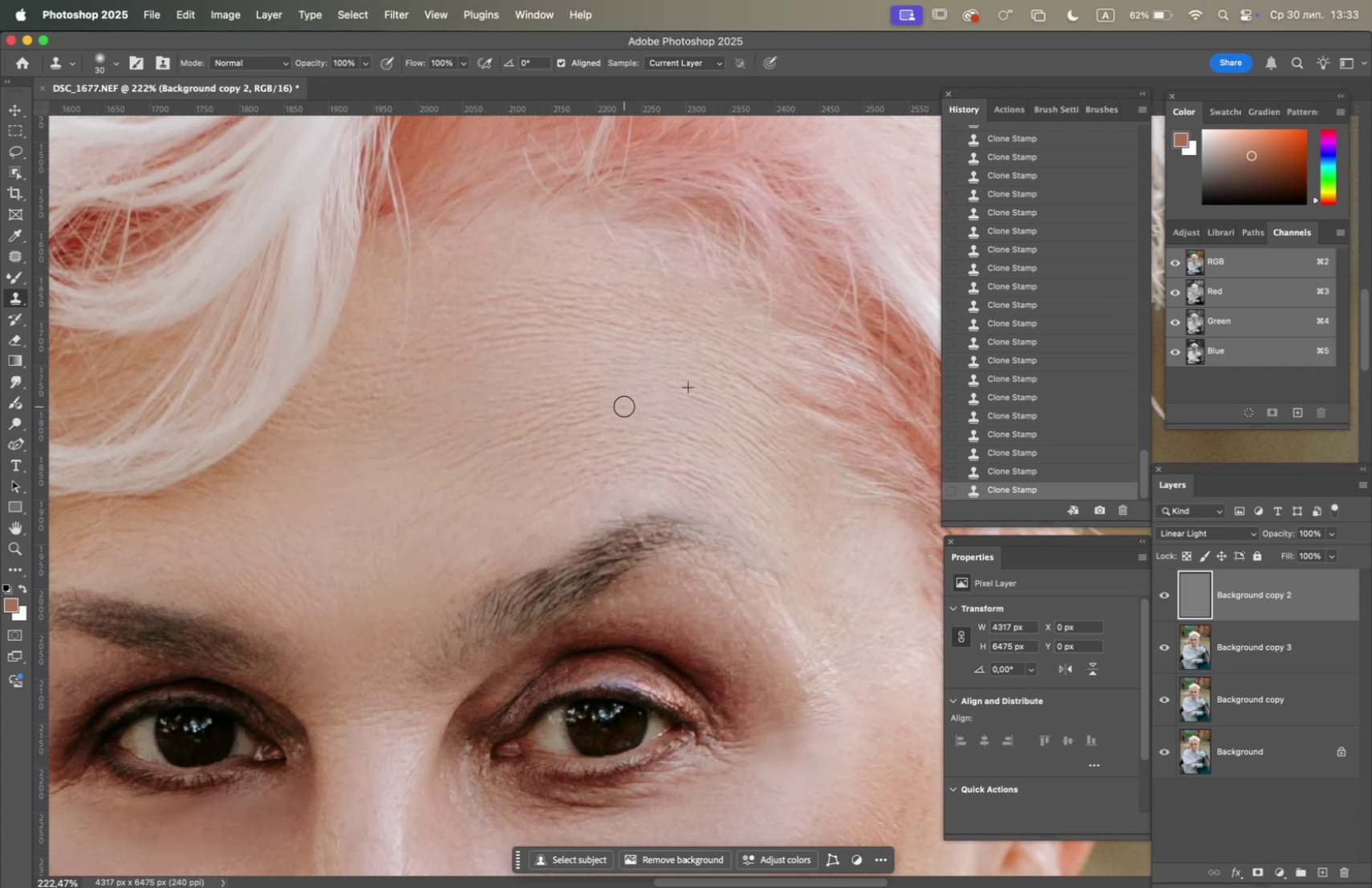 
triple_click([624, 406])
 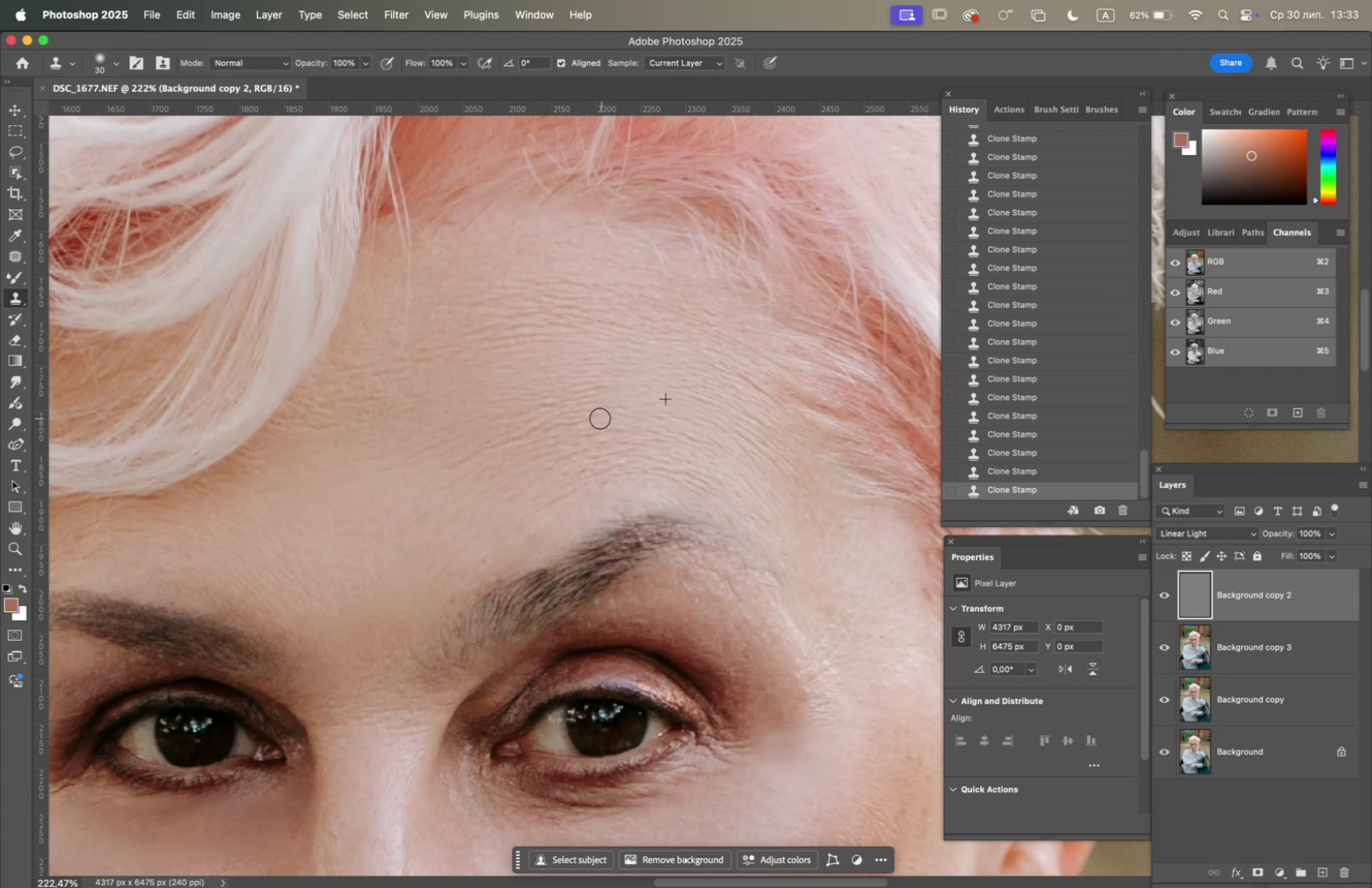 
left_click_drag(start_coordinate=[589, 417], to_coordinate=[583, 418])
 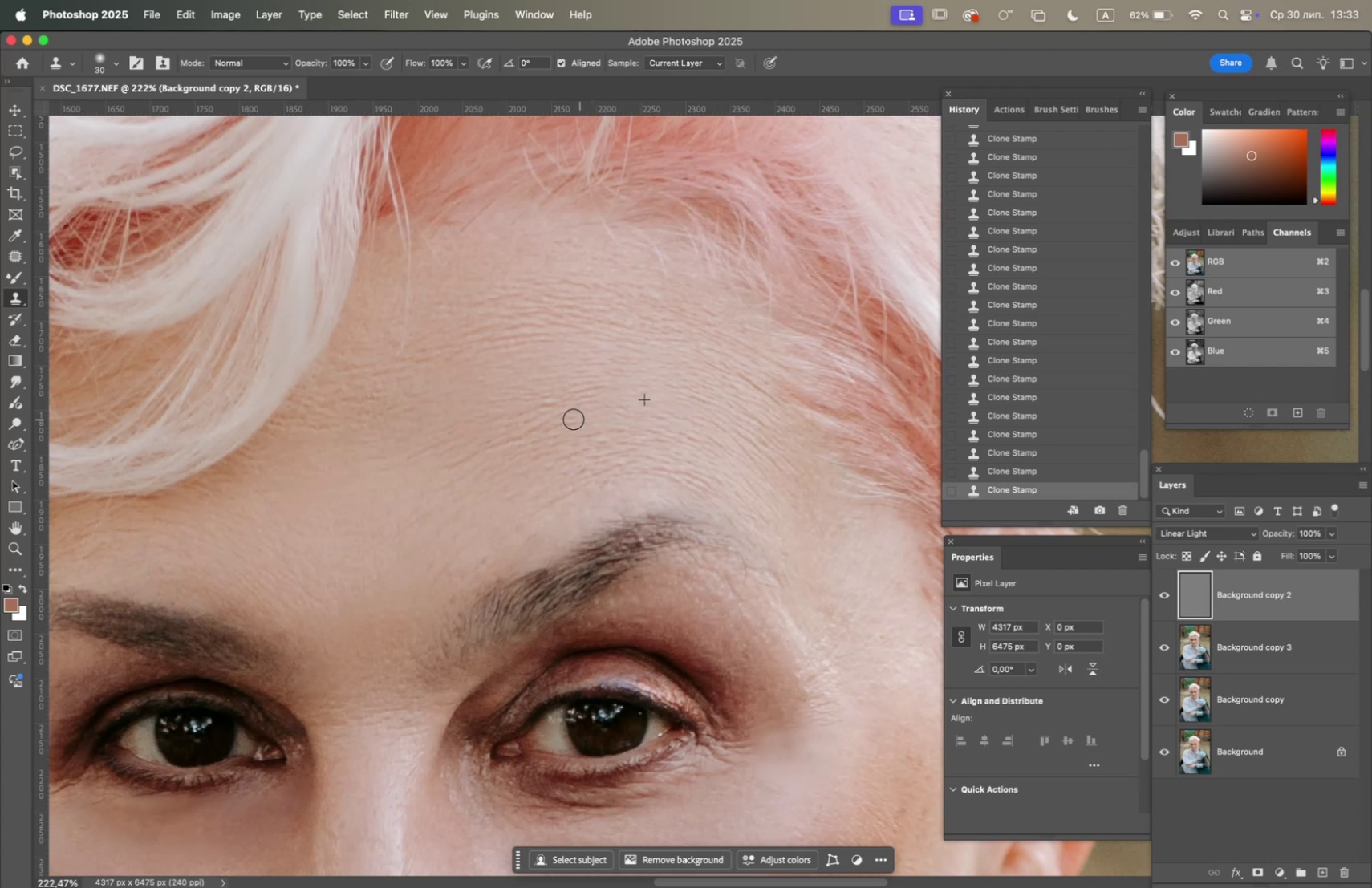 
left_click_drag(start_coordinate=[564, 420], to_coordinate=[560, 421])
 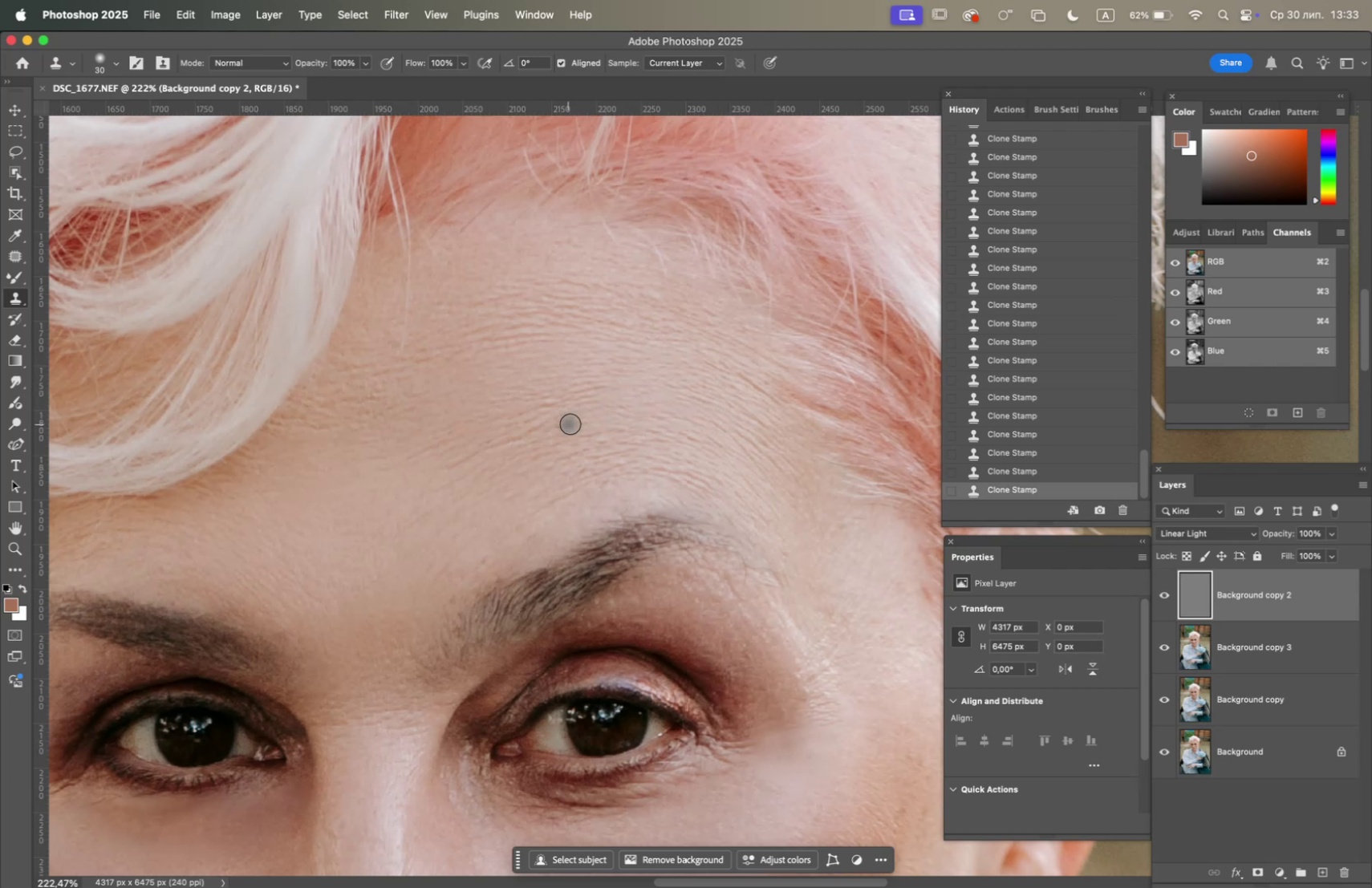 
hold_key(key=OptionLeft, duration=0.57)
left_click([661, 393])
 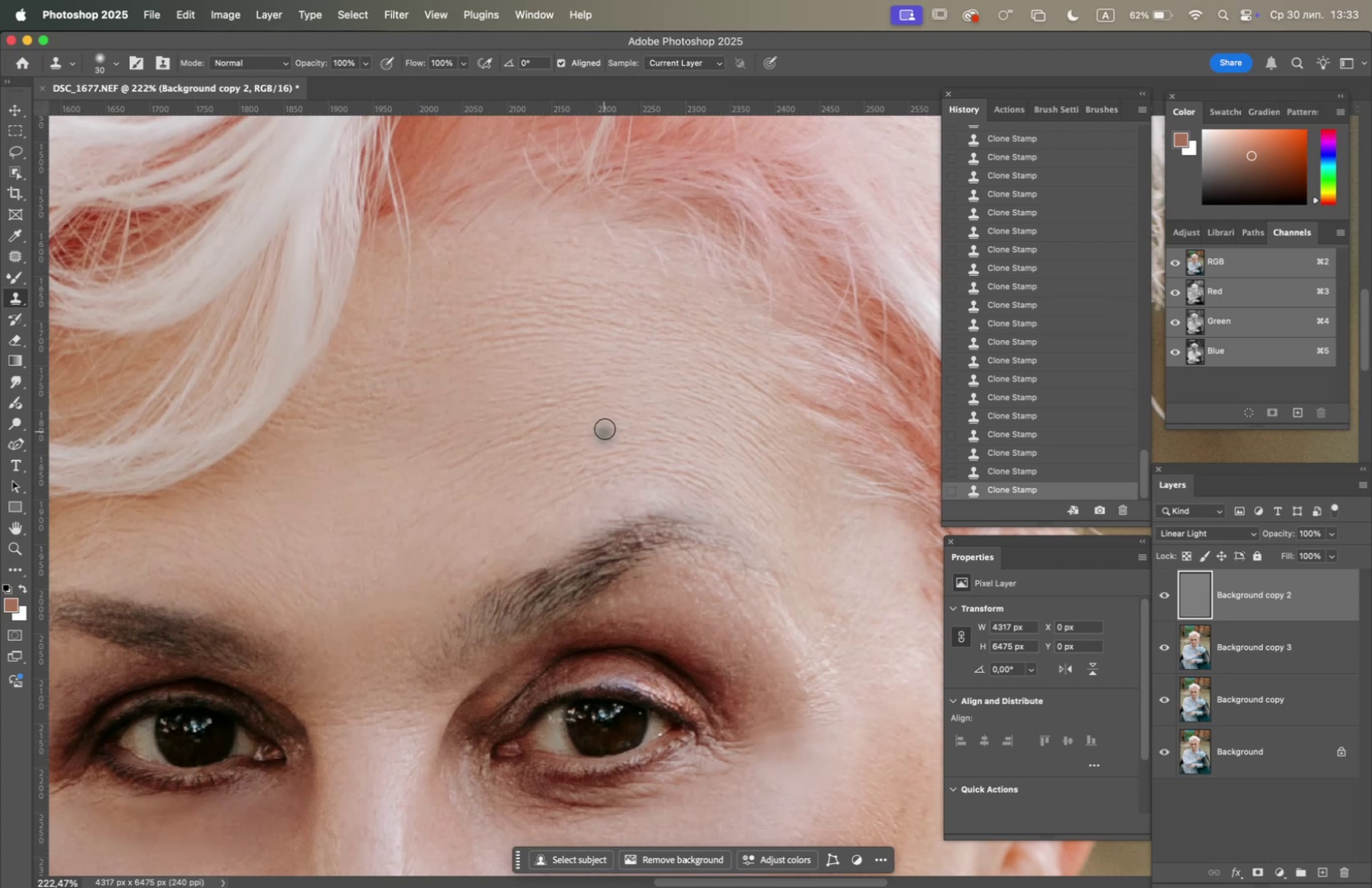 
hold_key(key=OptionLeft, duration=0.9)
 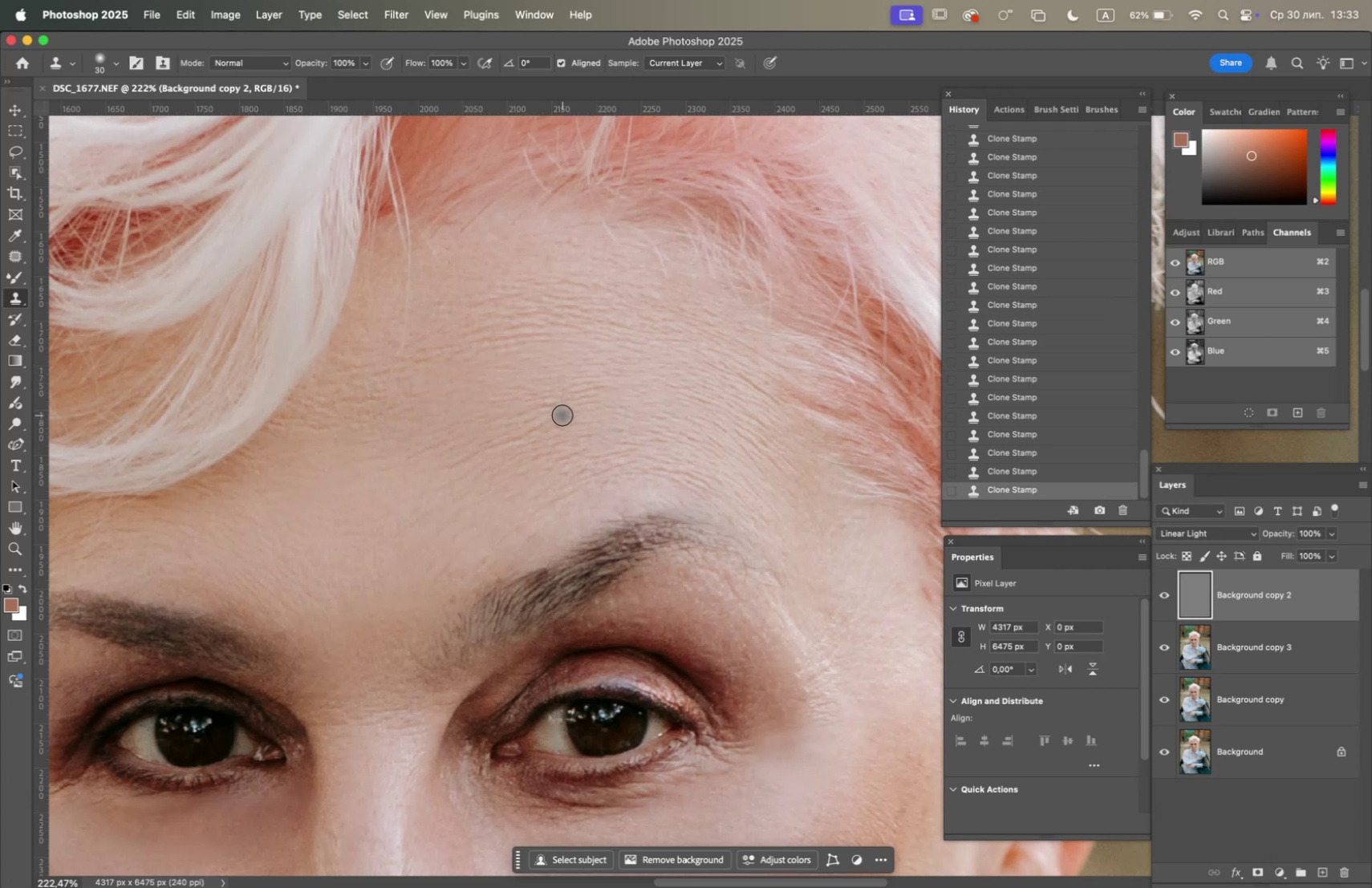 
double_click([562, 415])
 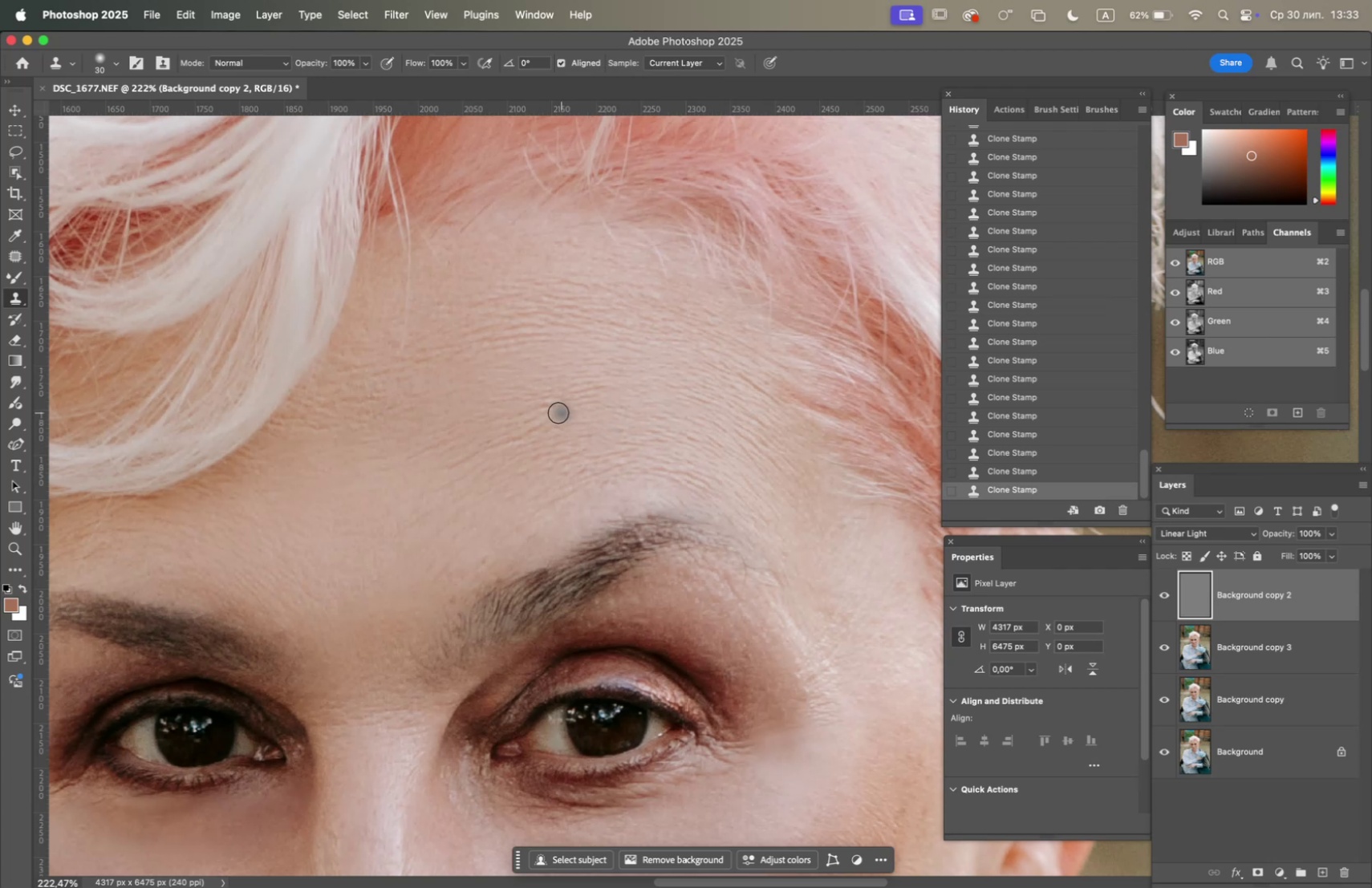 
left_click_drag(start_coordinate=[558, 412], to_coordinate=[551, 414])
 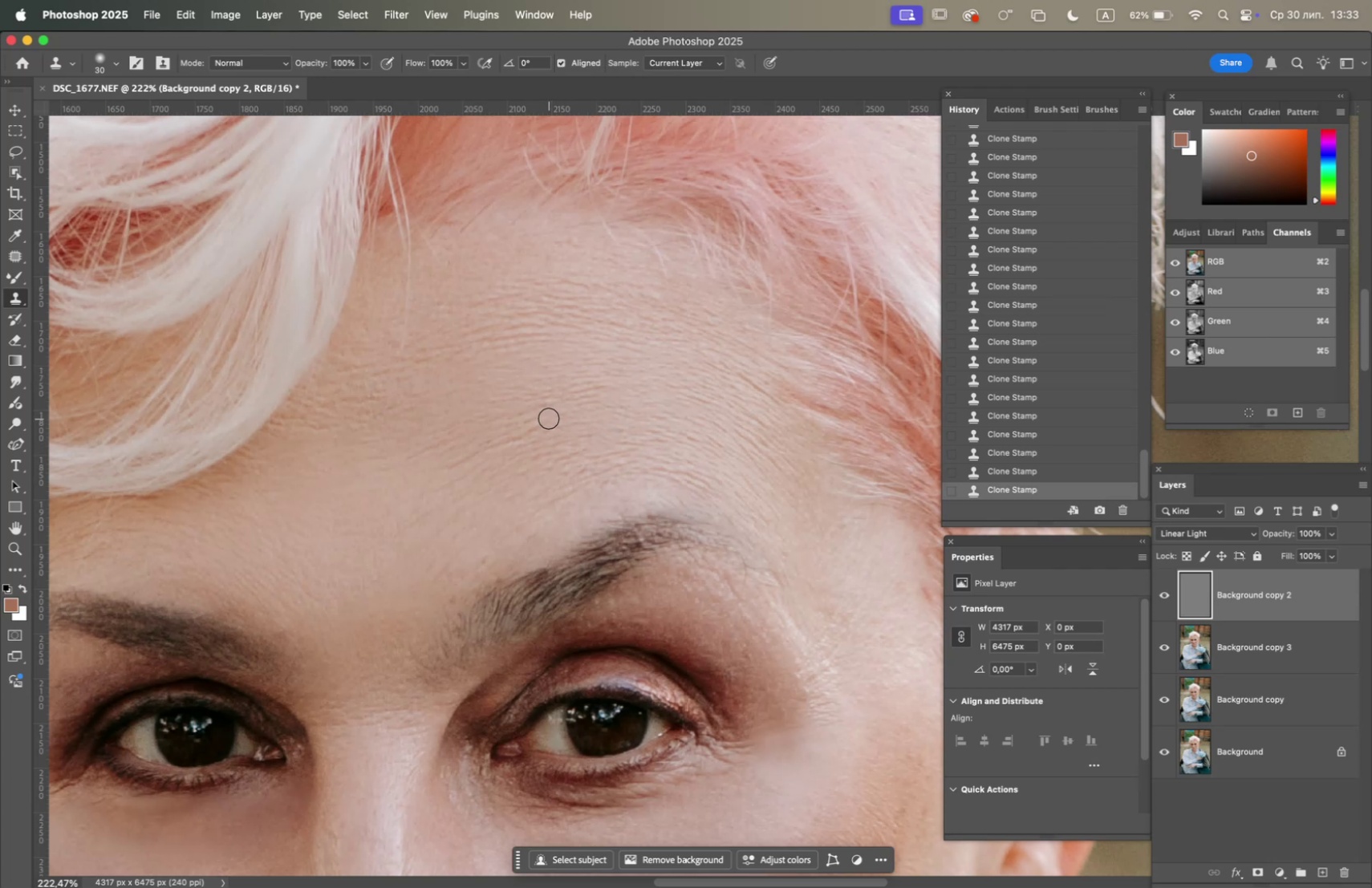 
triple_click([549, 418])
 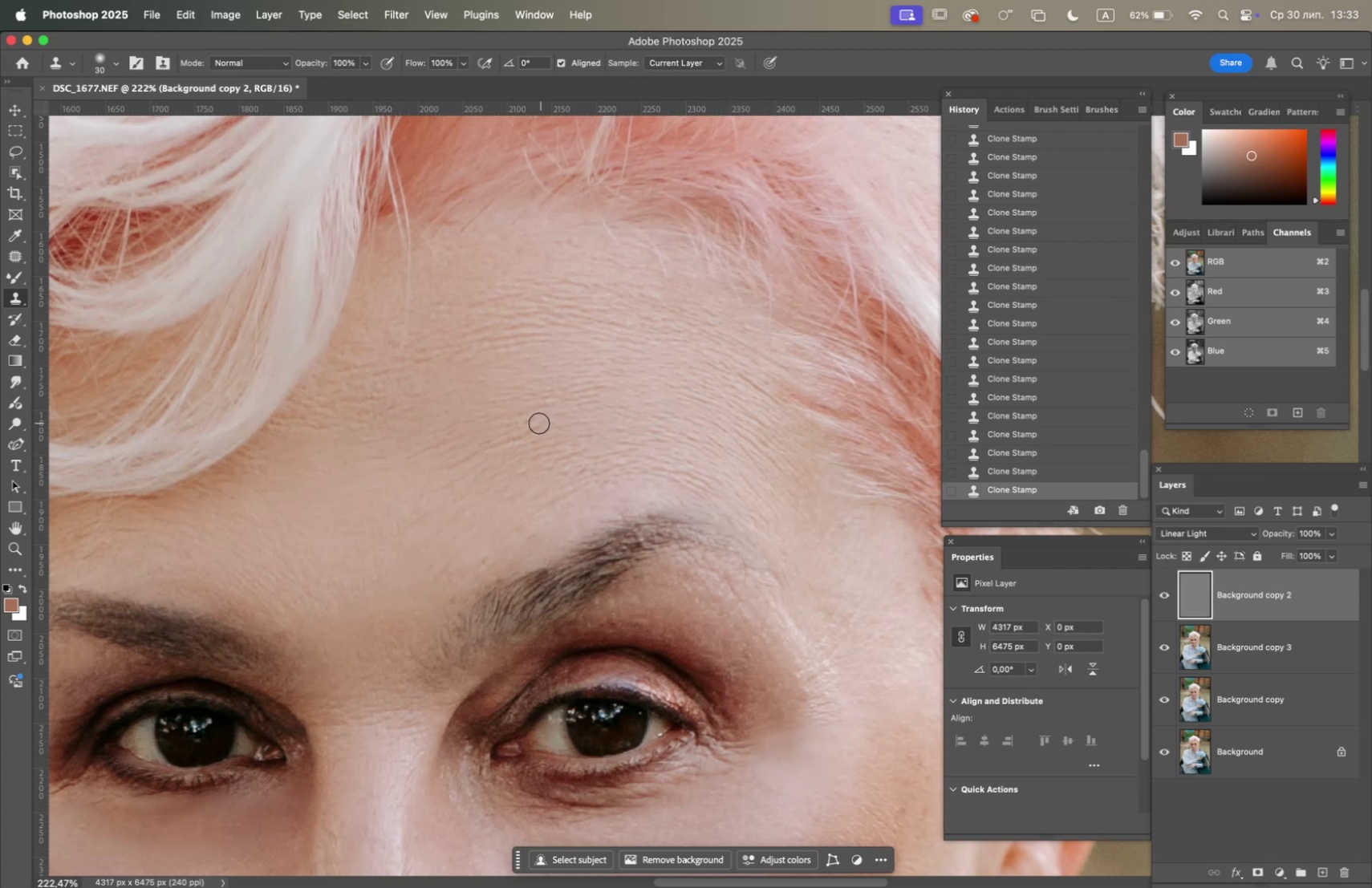 
left_click_drag(start_coordinate=[538, 424], to_coordinate=[532, 425])
 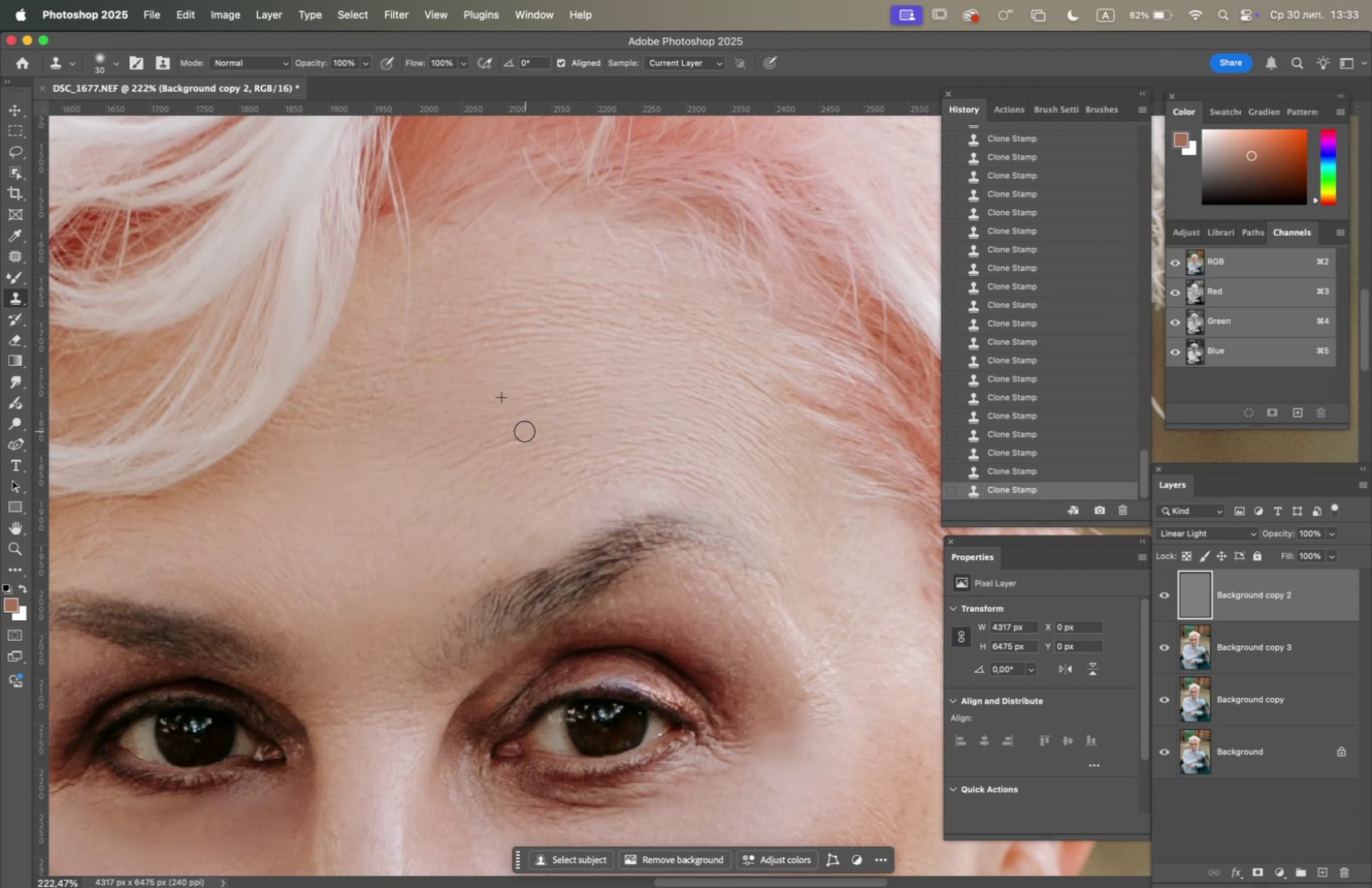 
left_click_drag(start_coordinate=[522, 432], to_coordinate=[518, 434])
 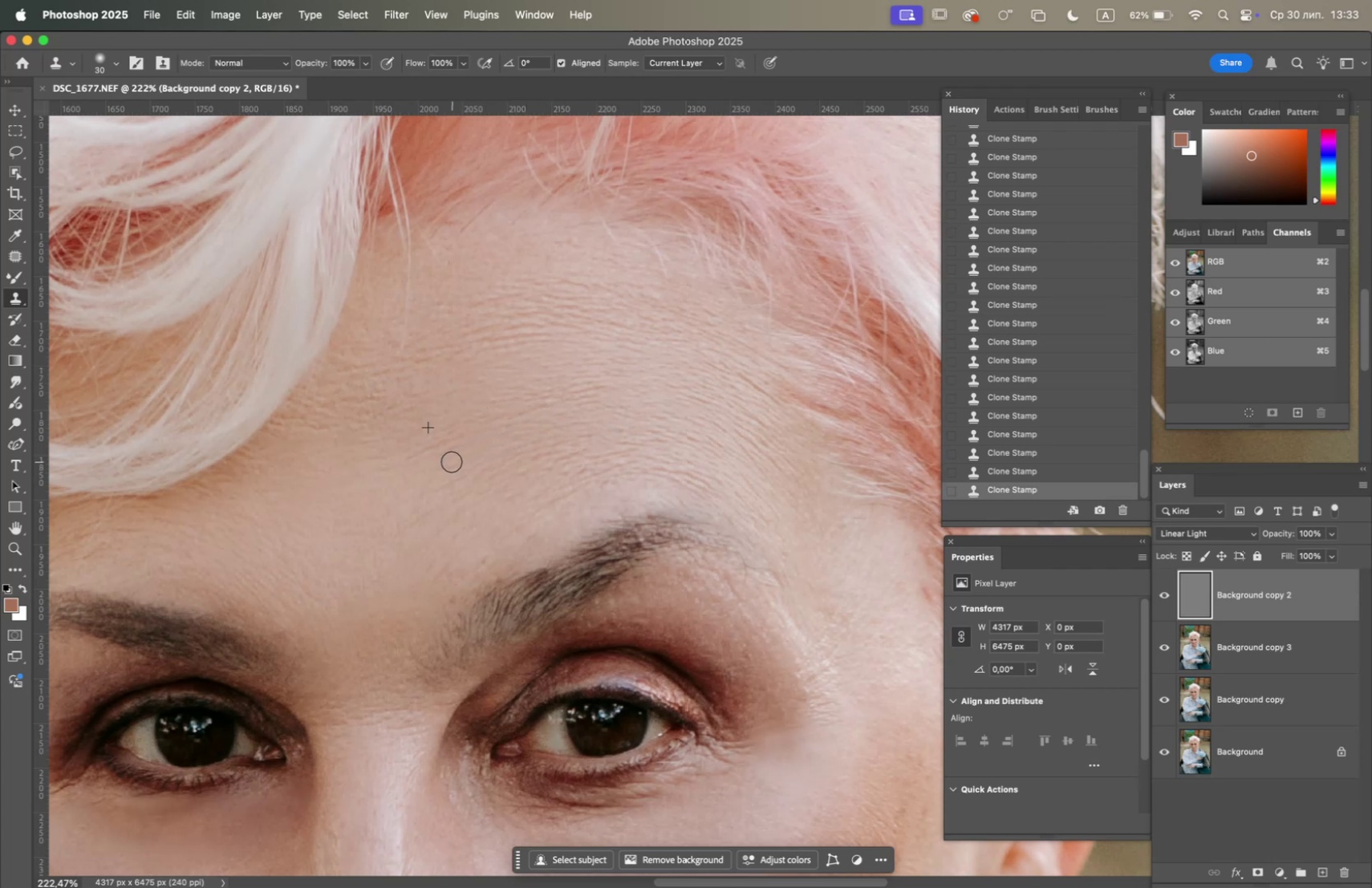 
triple_click([520, 440])
 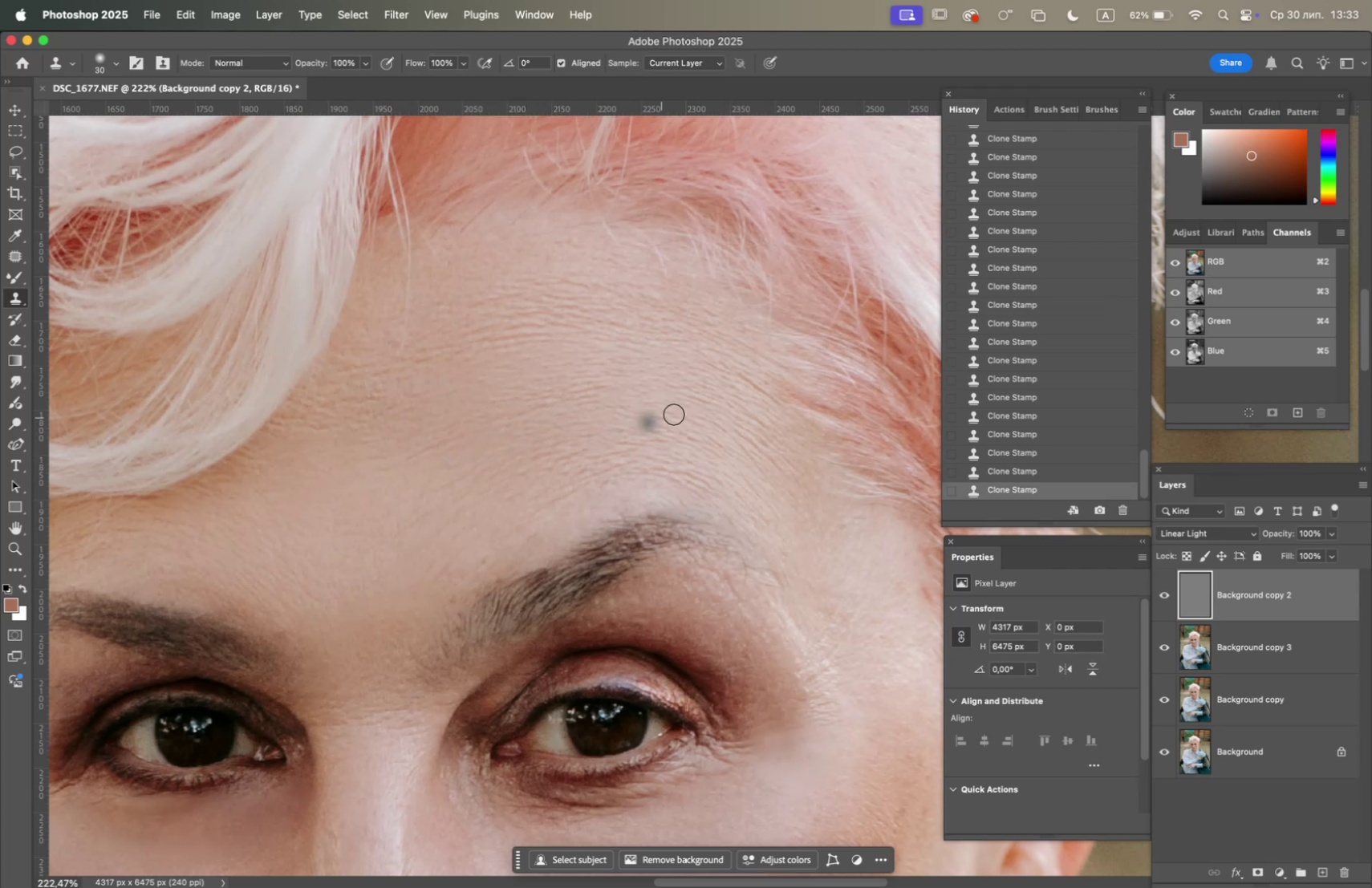 
hold_key(key=OptionLeft, duration=0.84)
left_click([562, 372])
 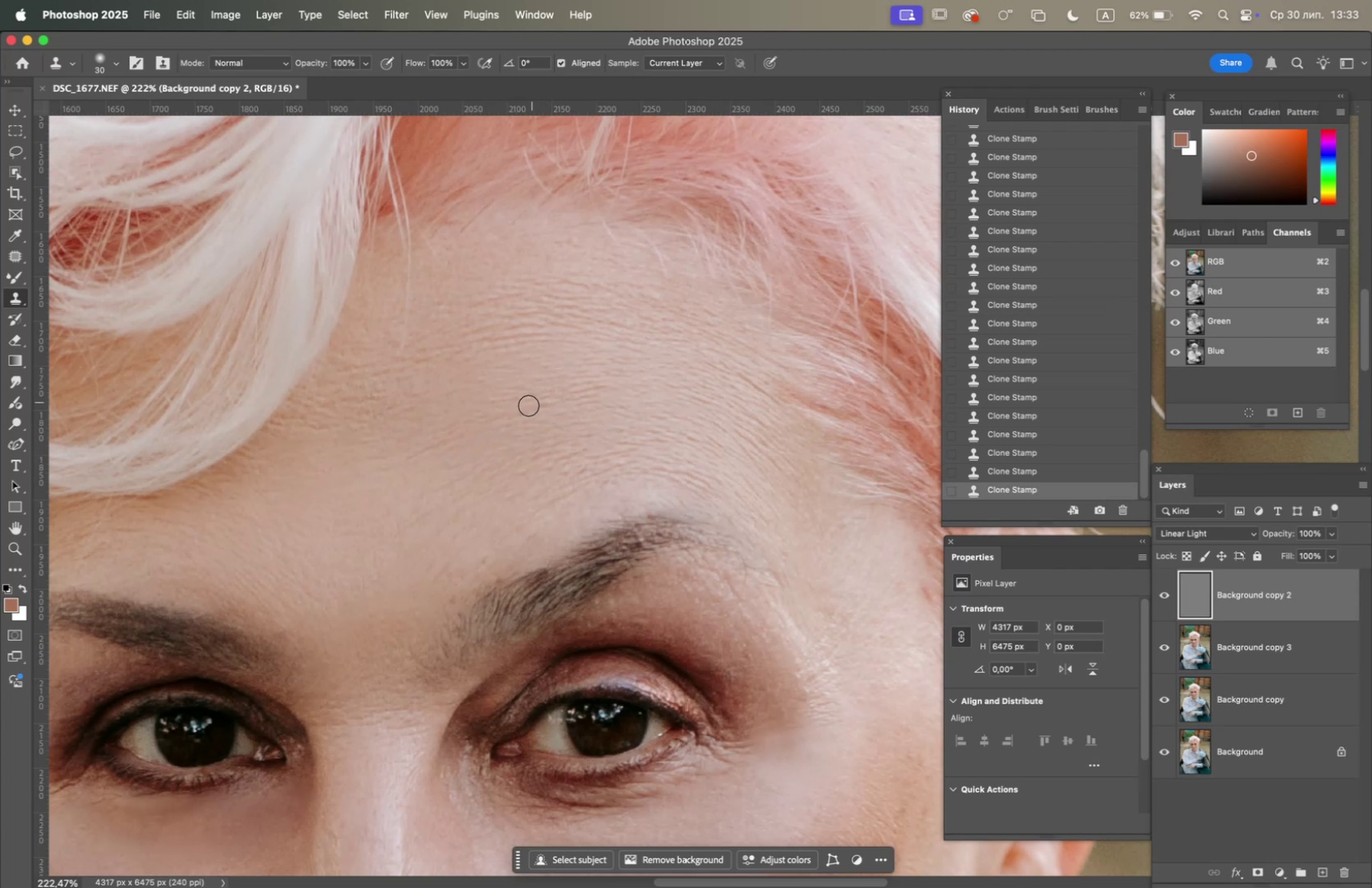 
double_click([529, 406])
 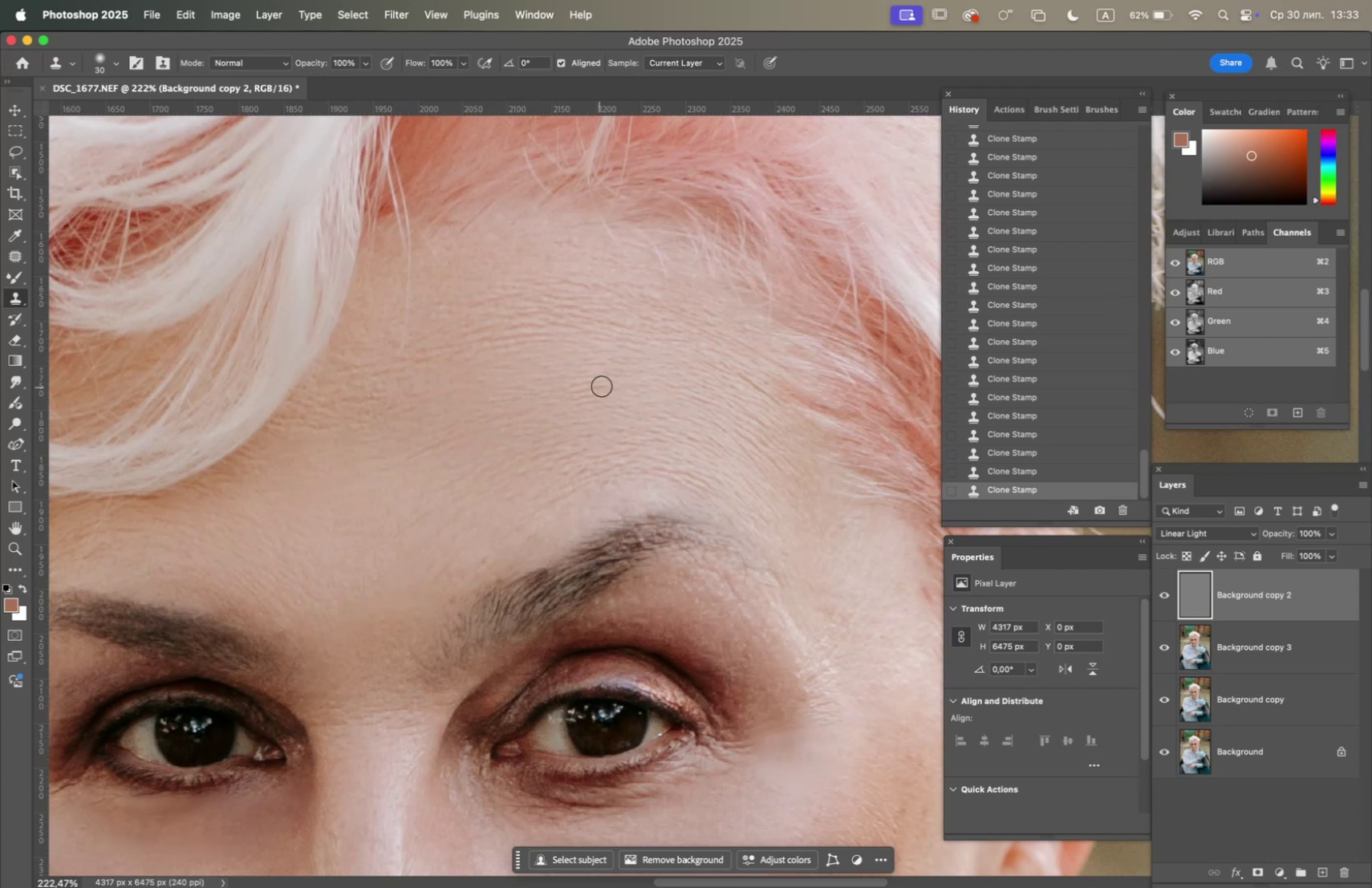 
triple_click([607, 385])
 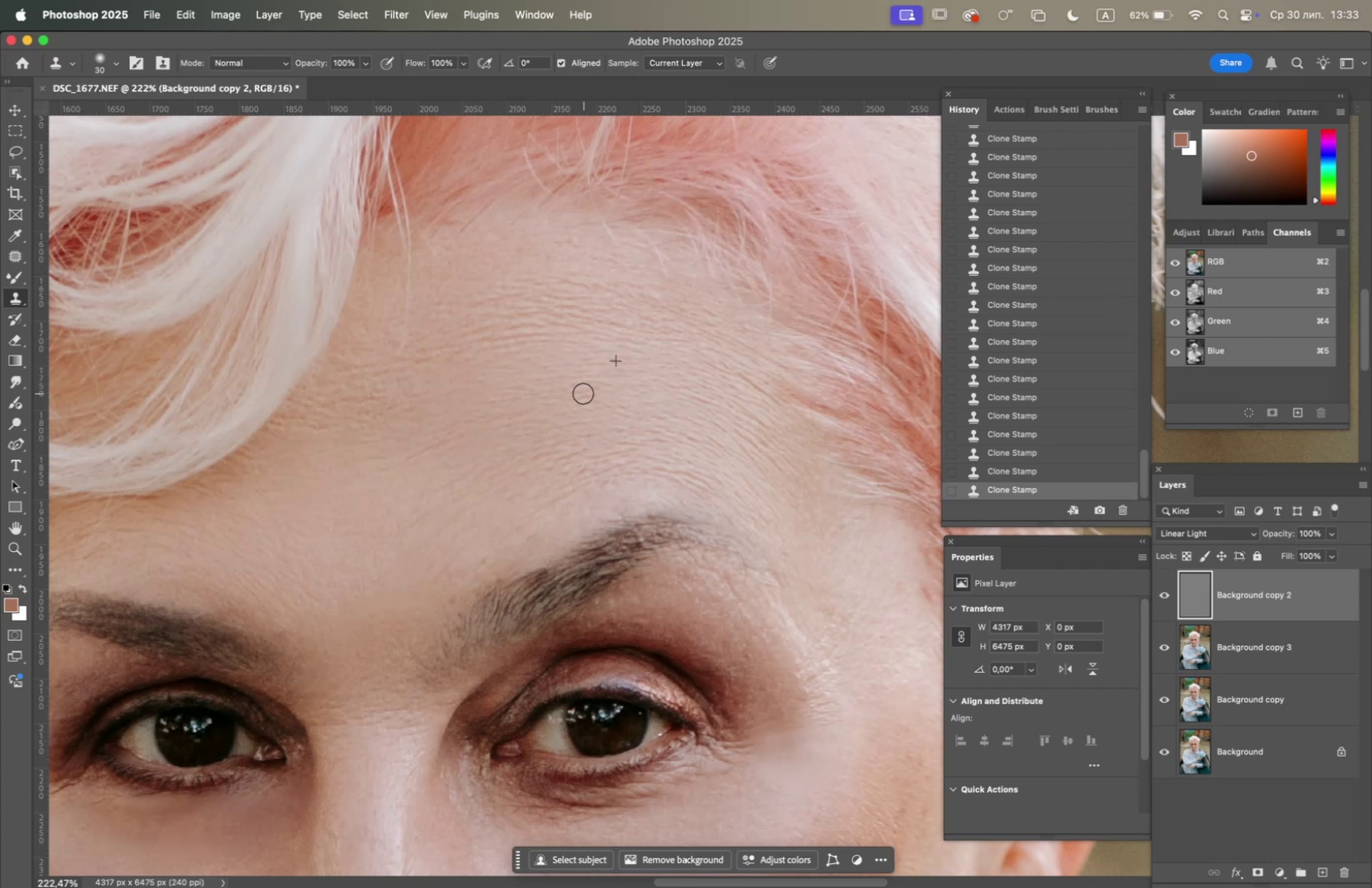 
triple_click([584, 393])
 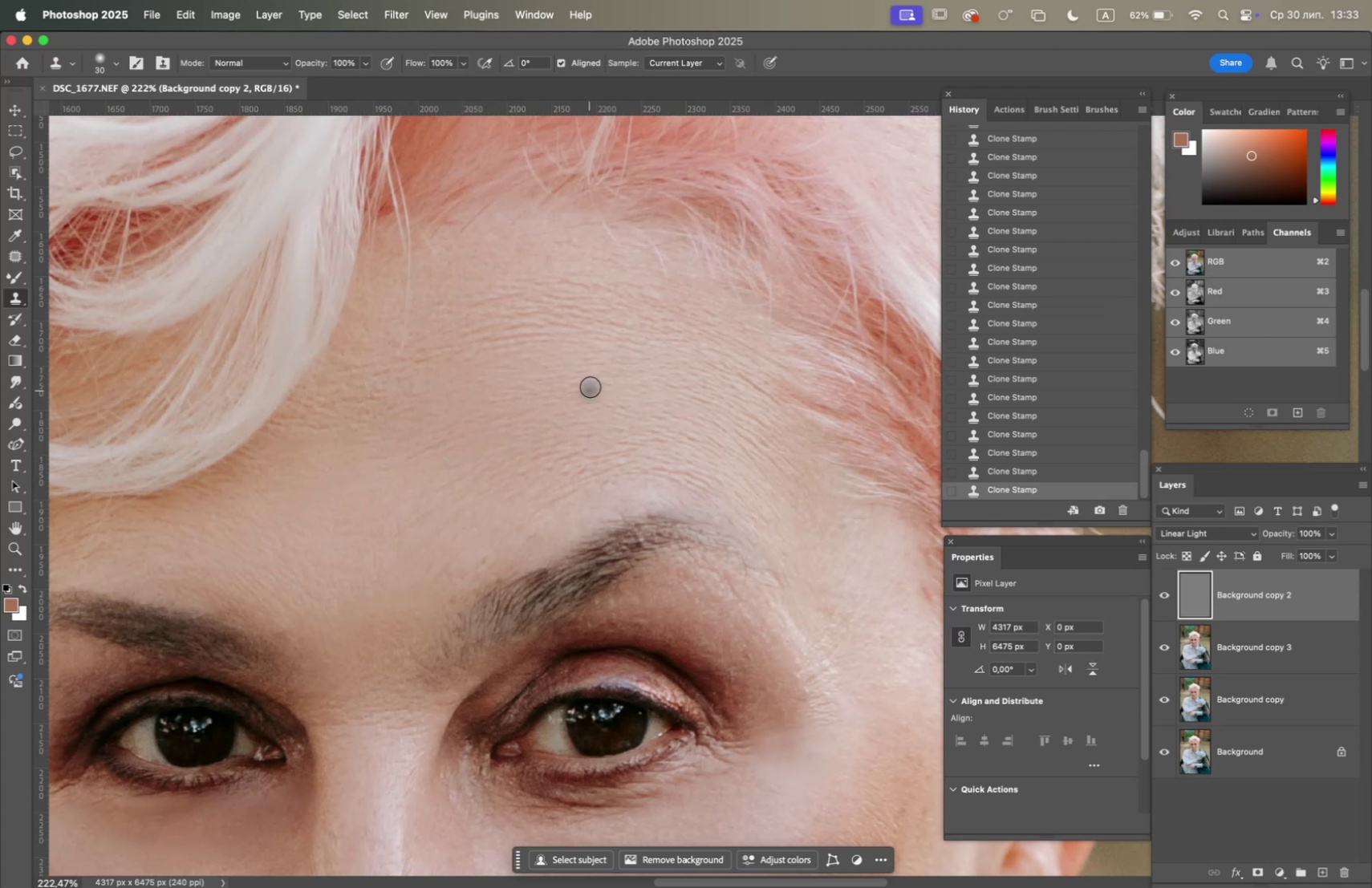 
hold_key(key=OptionLeft, duration=0.84)
 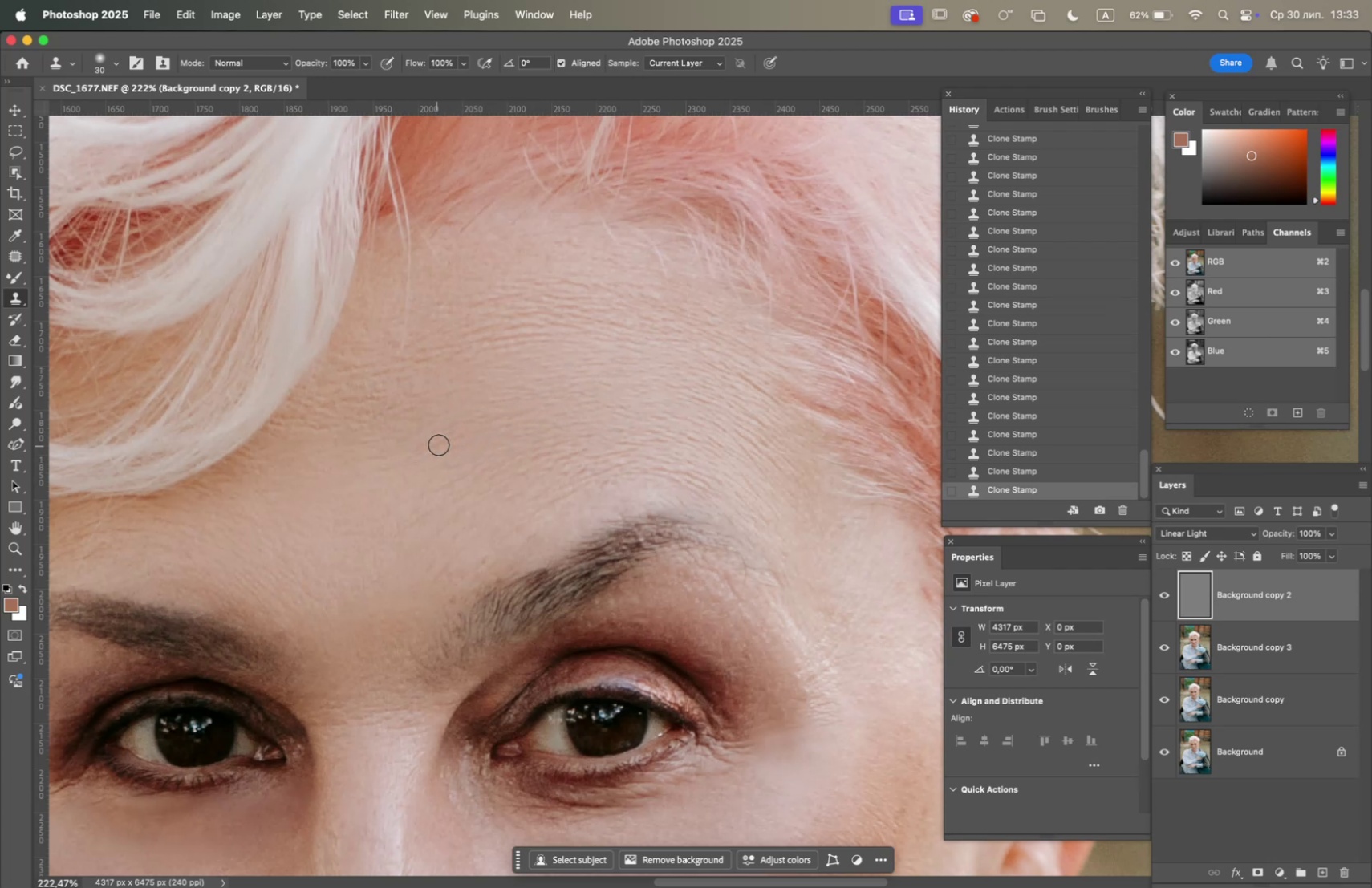 
triple_click([453, 440])
 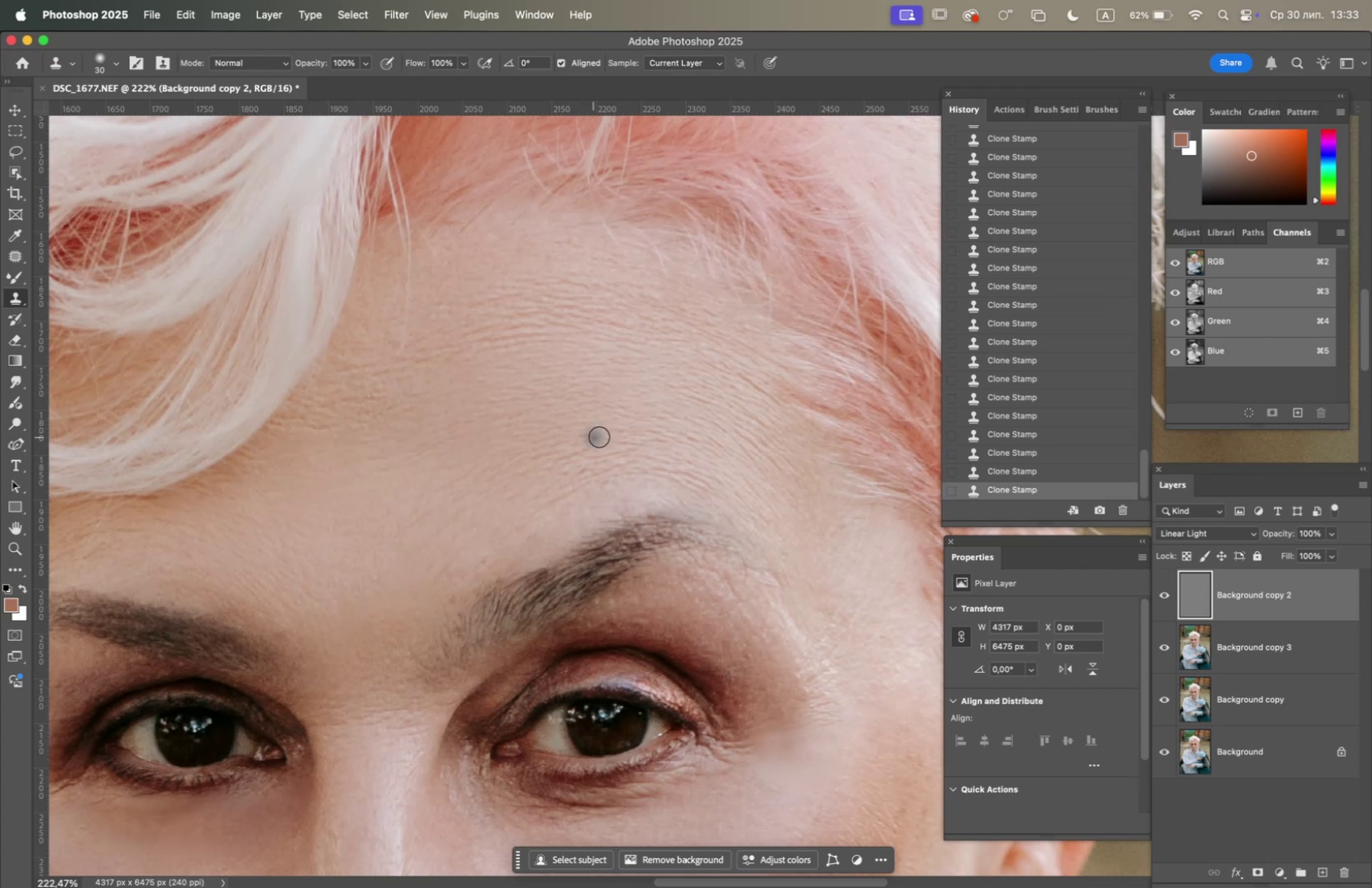 
hold_key(key=OptionLeft, duration=1.38)
 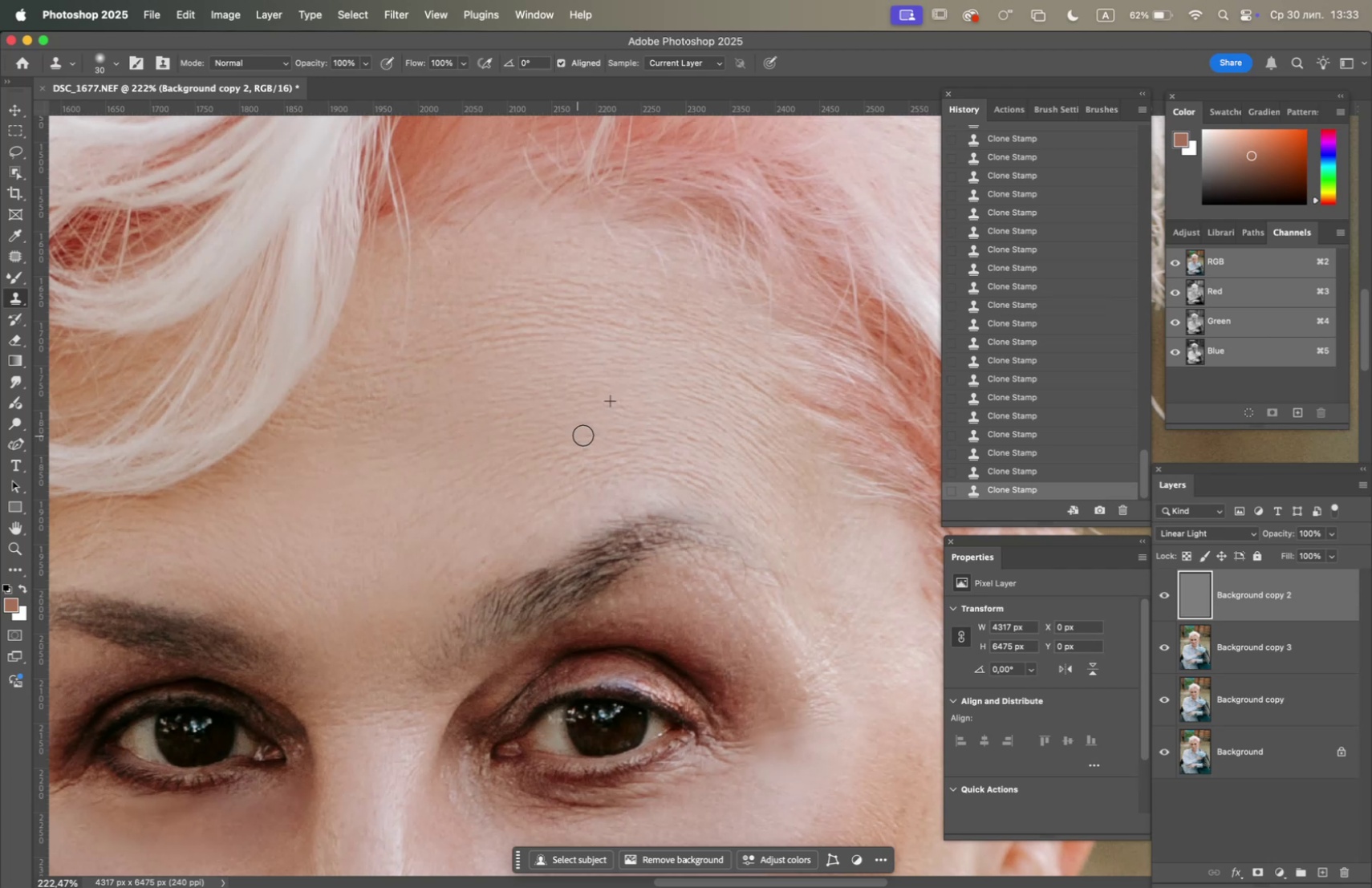 
double_click([589, 435])
 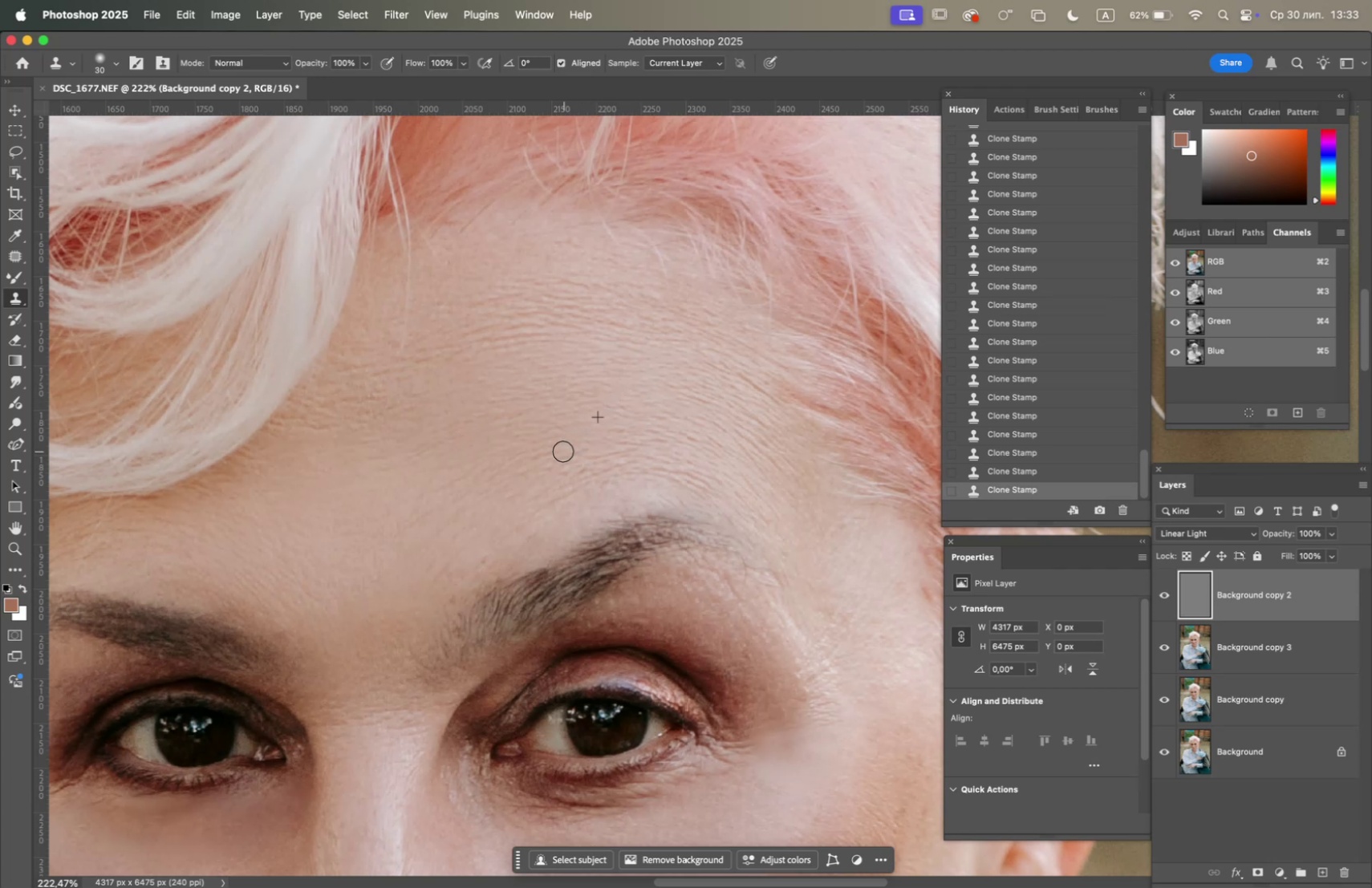 
left_click_drag(start_coordinate=[543, 452], to_coordinate=[539, 452])
 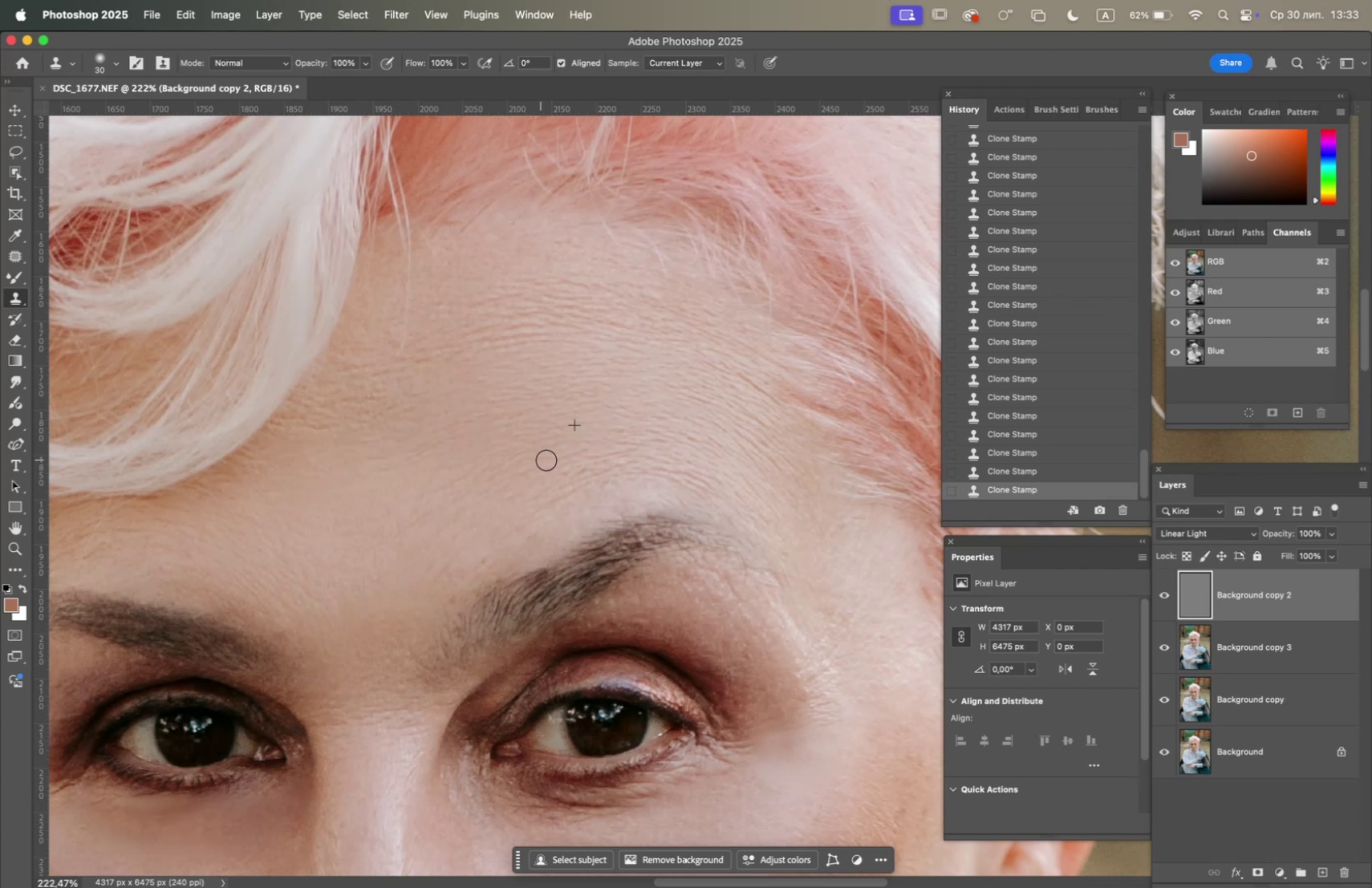 
left_click_drag(start_coordinate=[551, 460], to_coordinate=[557, 460])
 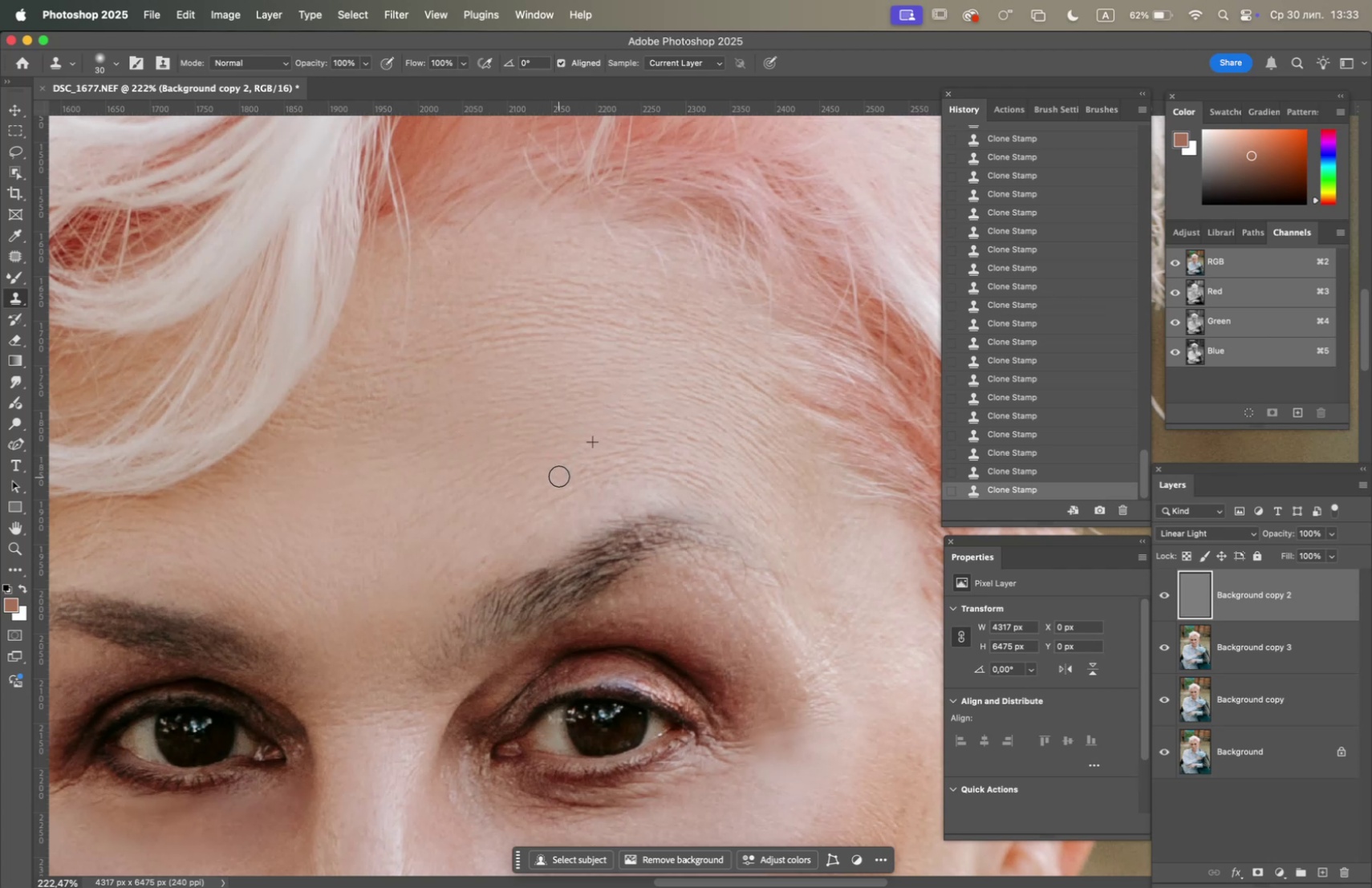 
left_click_drag(start_coordinate=[572, 470], to_coordinate=[576, 469])
 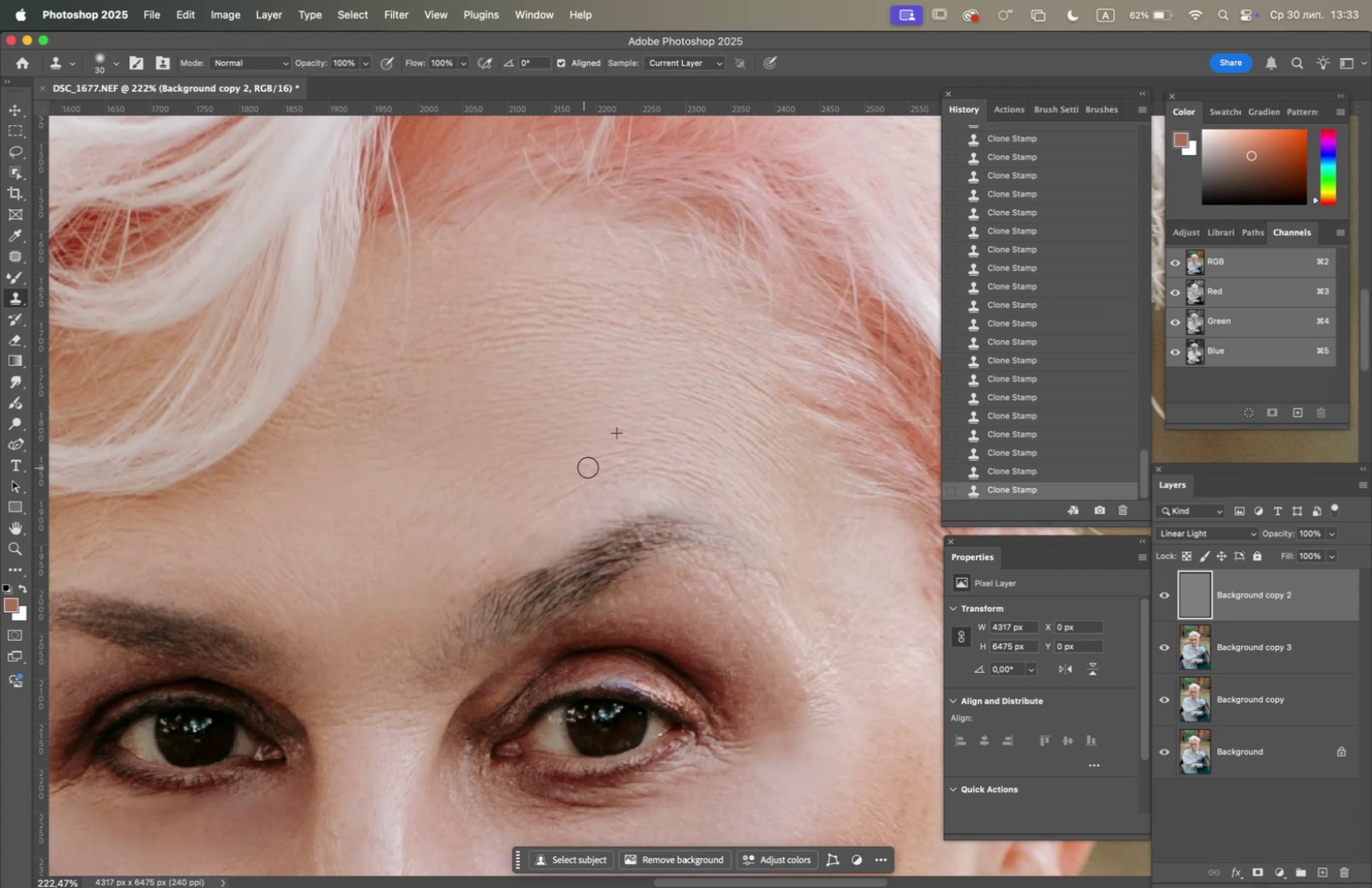 
triple_click([588, 467])
 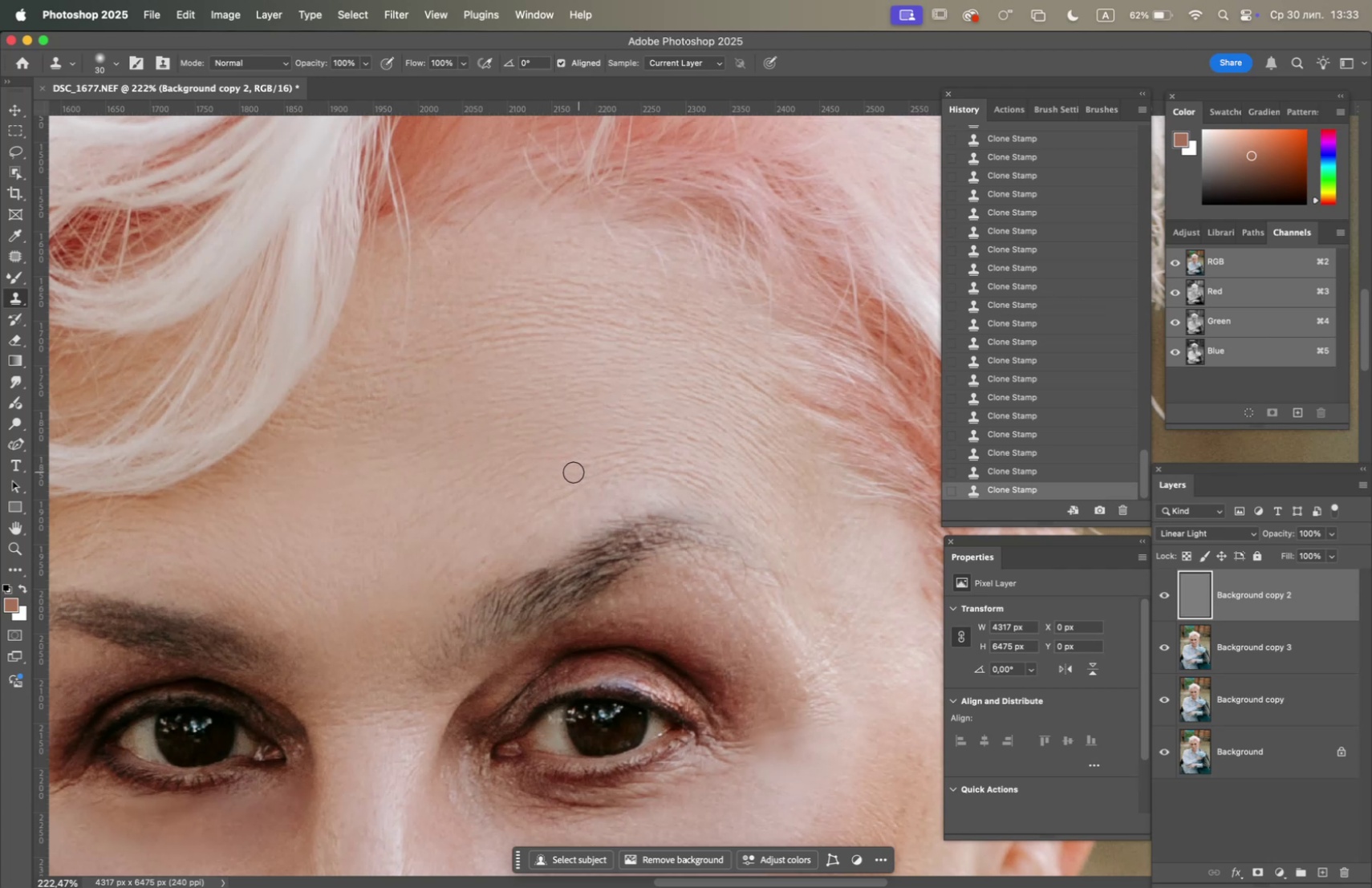 
hold_key(key=OptionLeft, duration=1.18)
left_click([579, 525])
 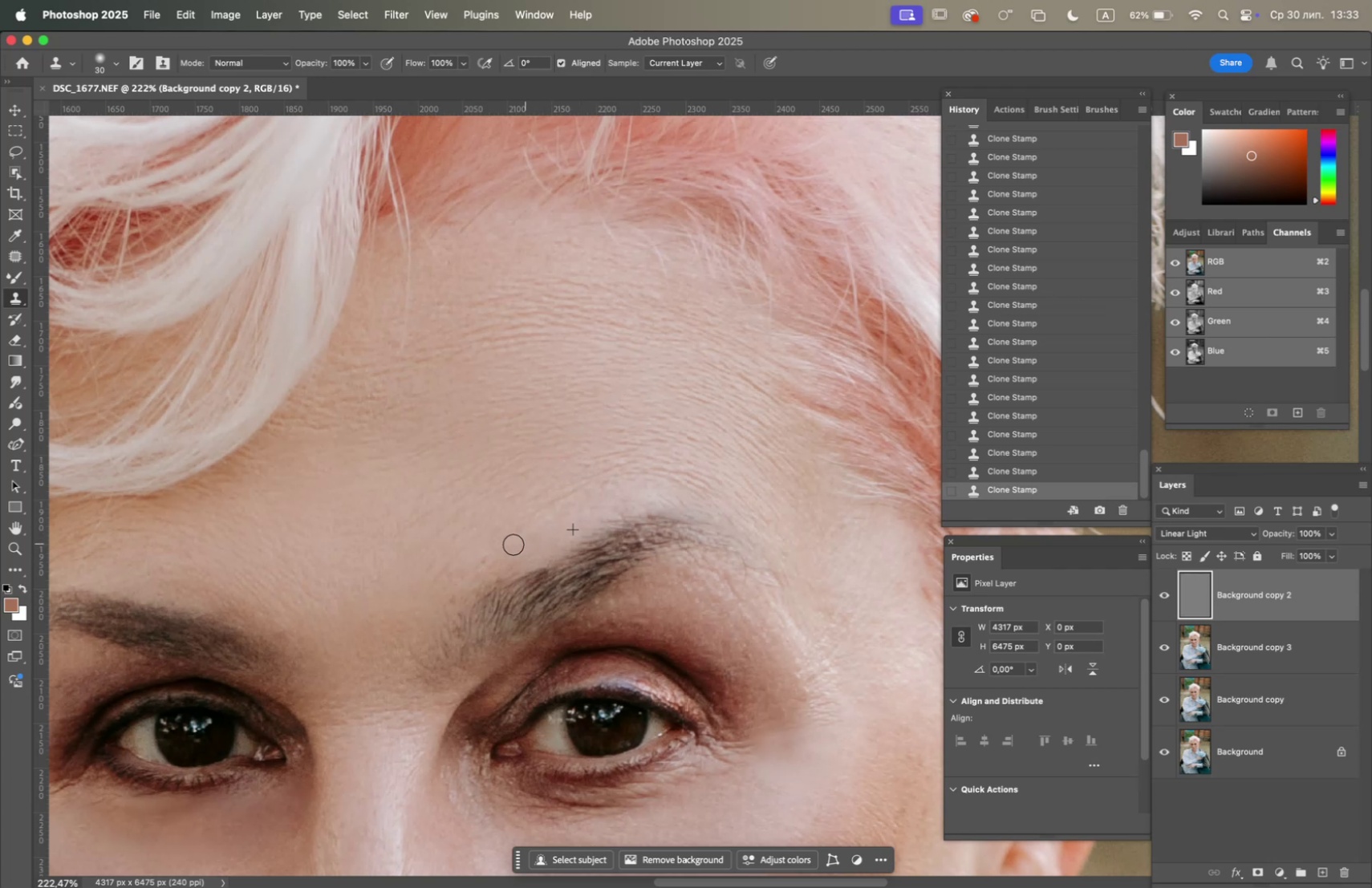 
triple_click([497, 551])
 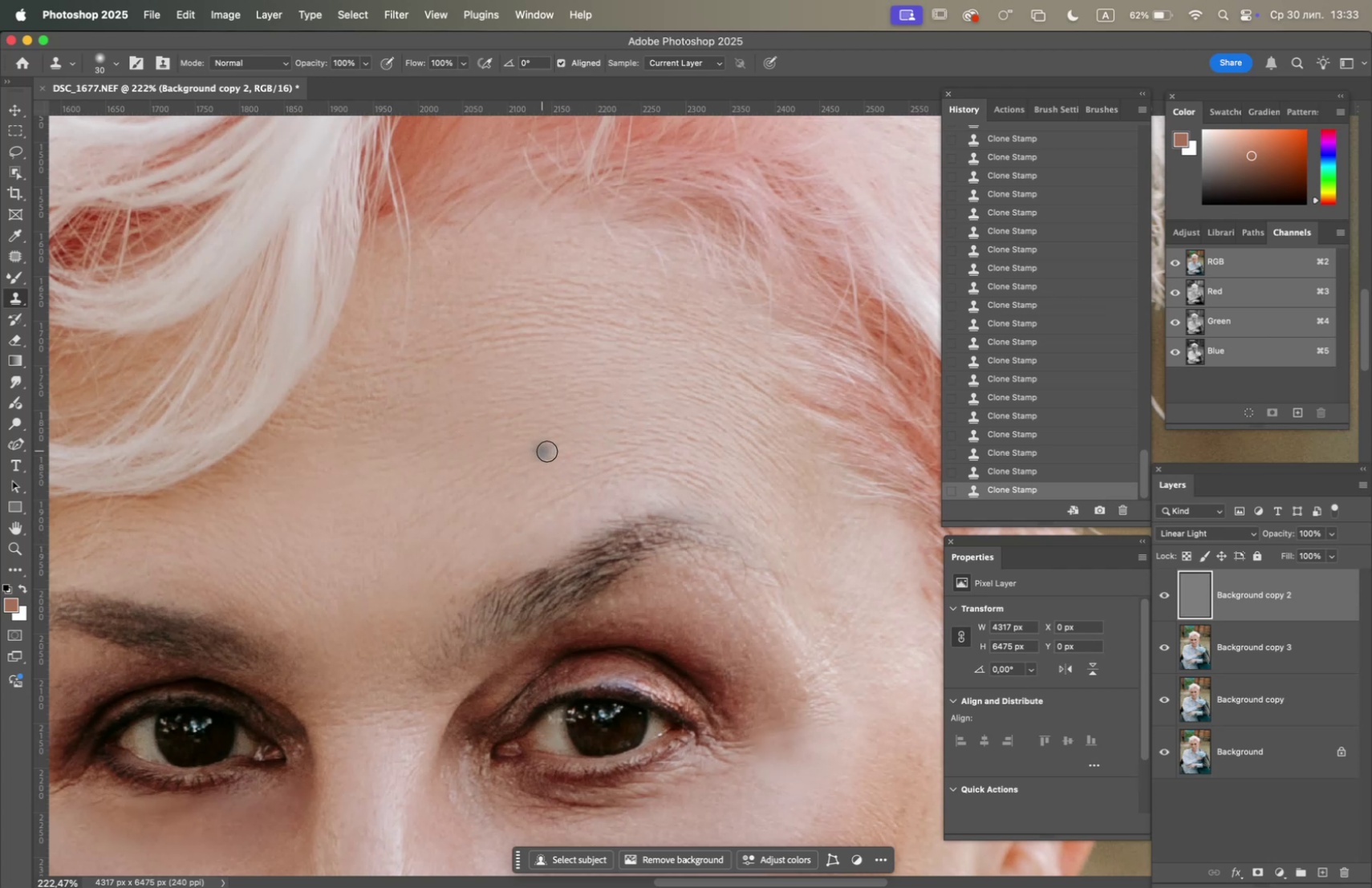 
hold_key(key=OptionLeft, duration=1.04)
left_click([647, 395])
 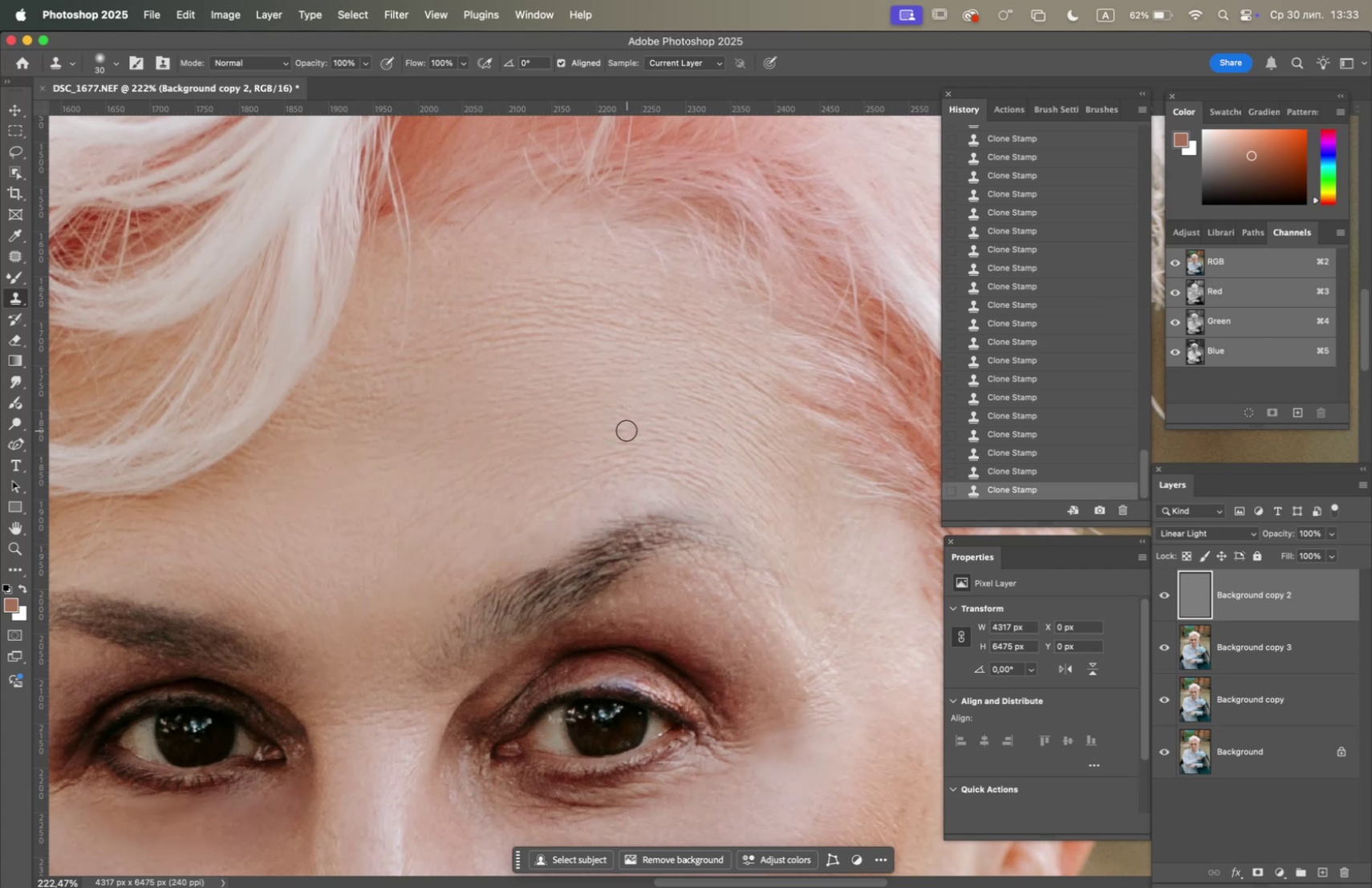 
left_click_drag(start_coordinate=[621, 435], to_coordinate=[617, 440])
 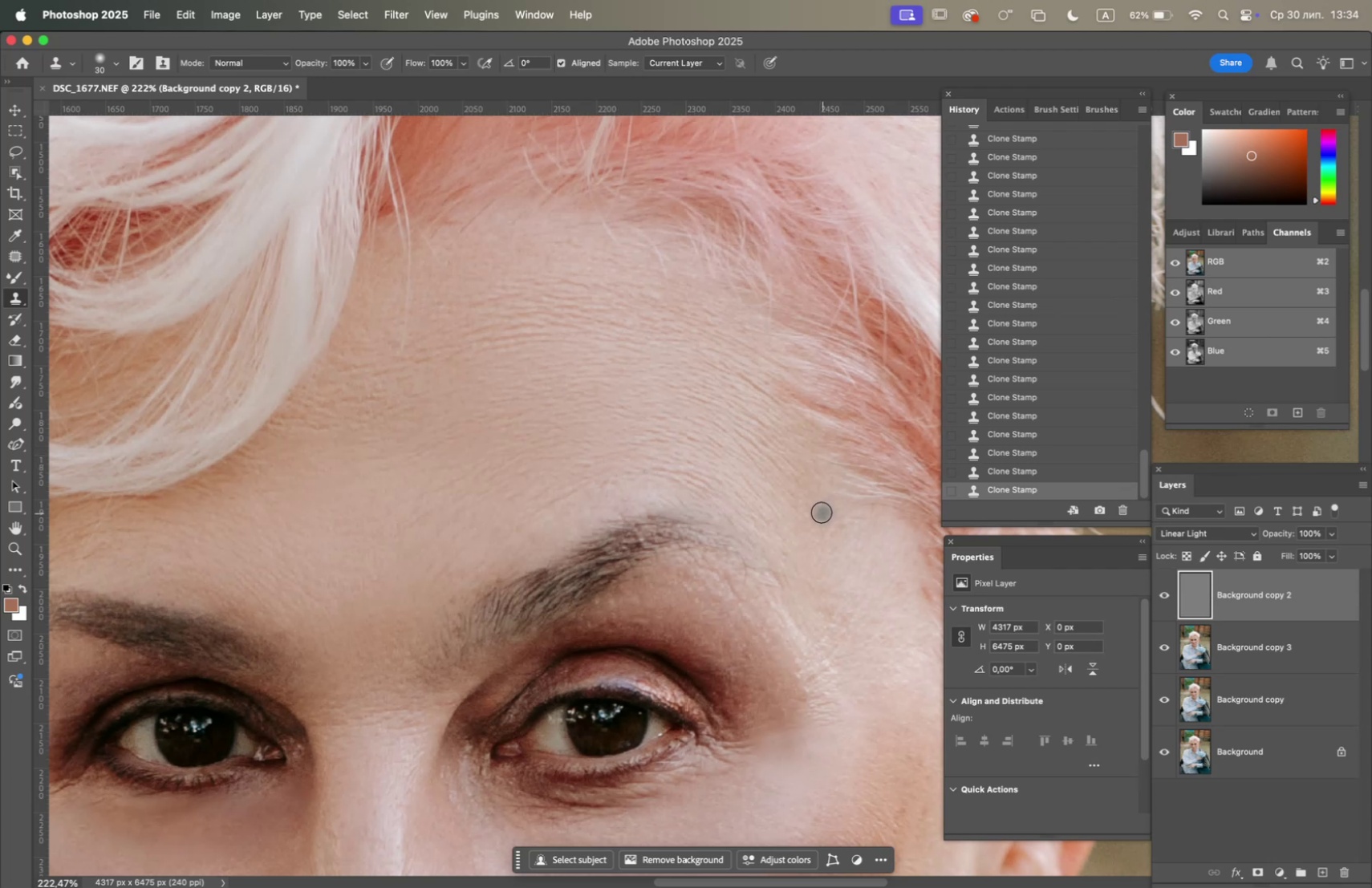 
hold_key(key=Space, duration=0.79)
 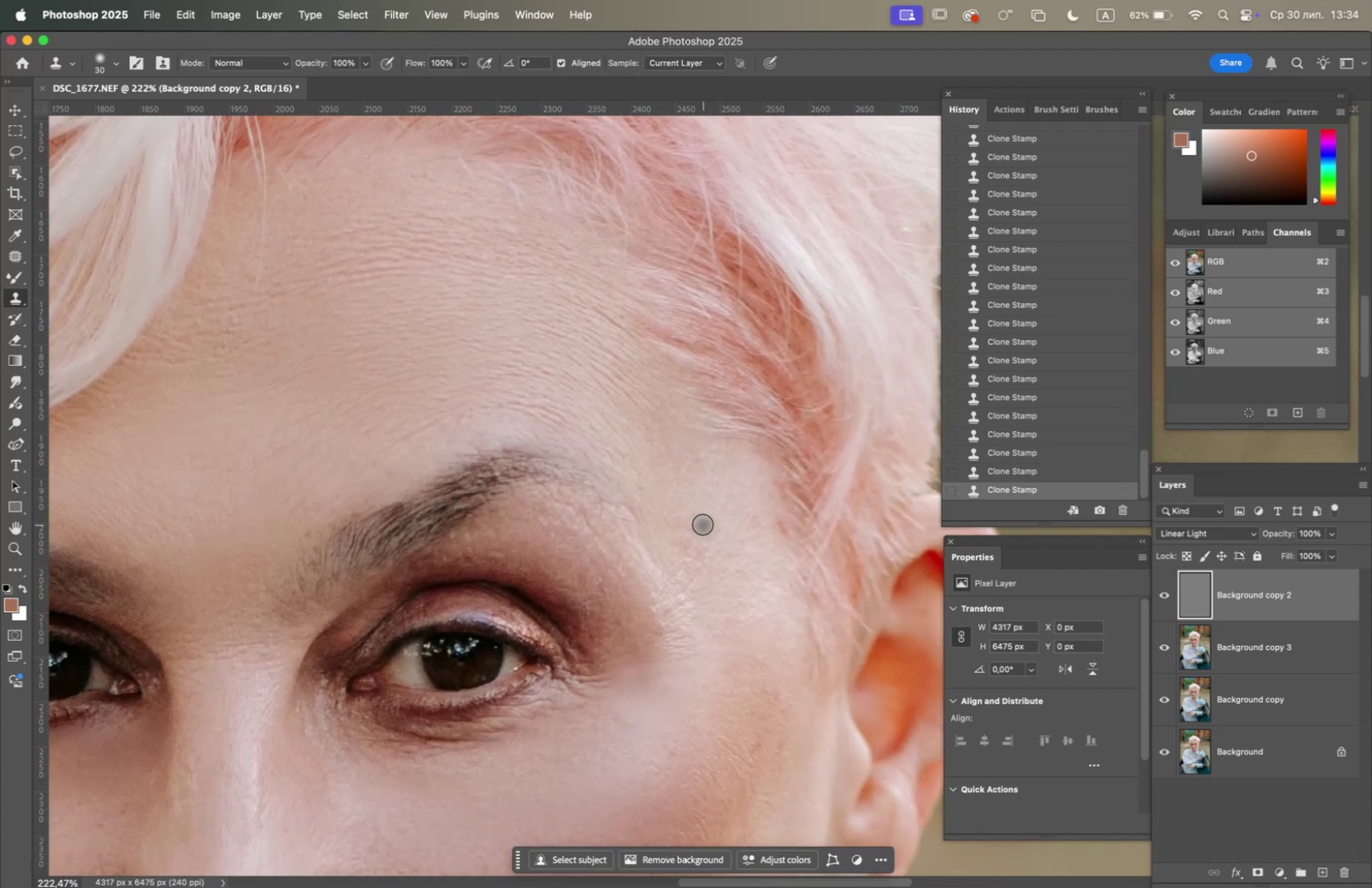 
left_click_drag(start_coordinate=[765, 486], to_coordinate=[634, 424])
 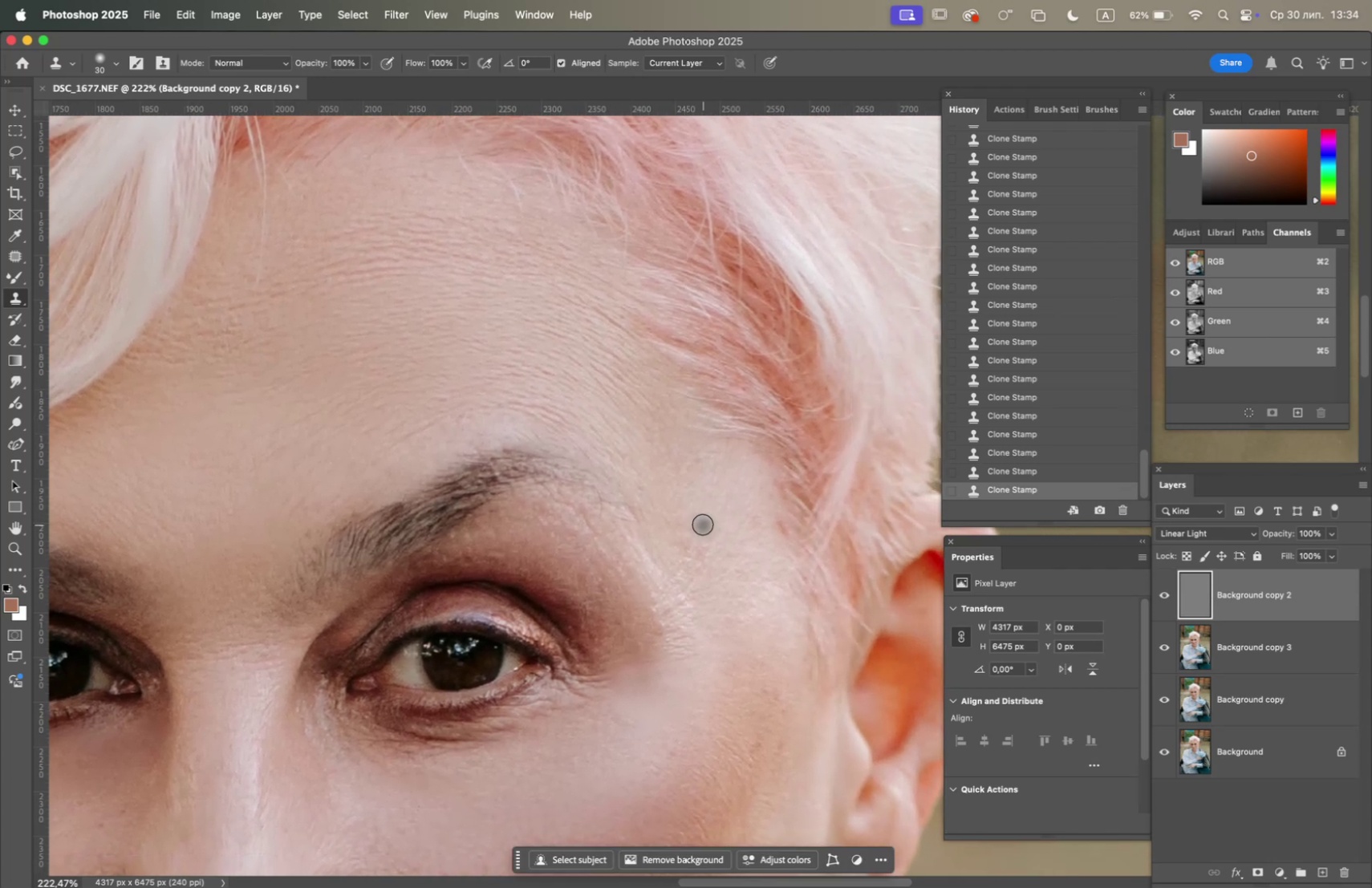 
hold_key(key=OptionLeft, duration=1.03)
left_click([661, 520])
 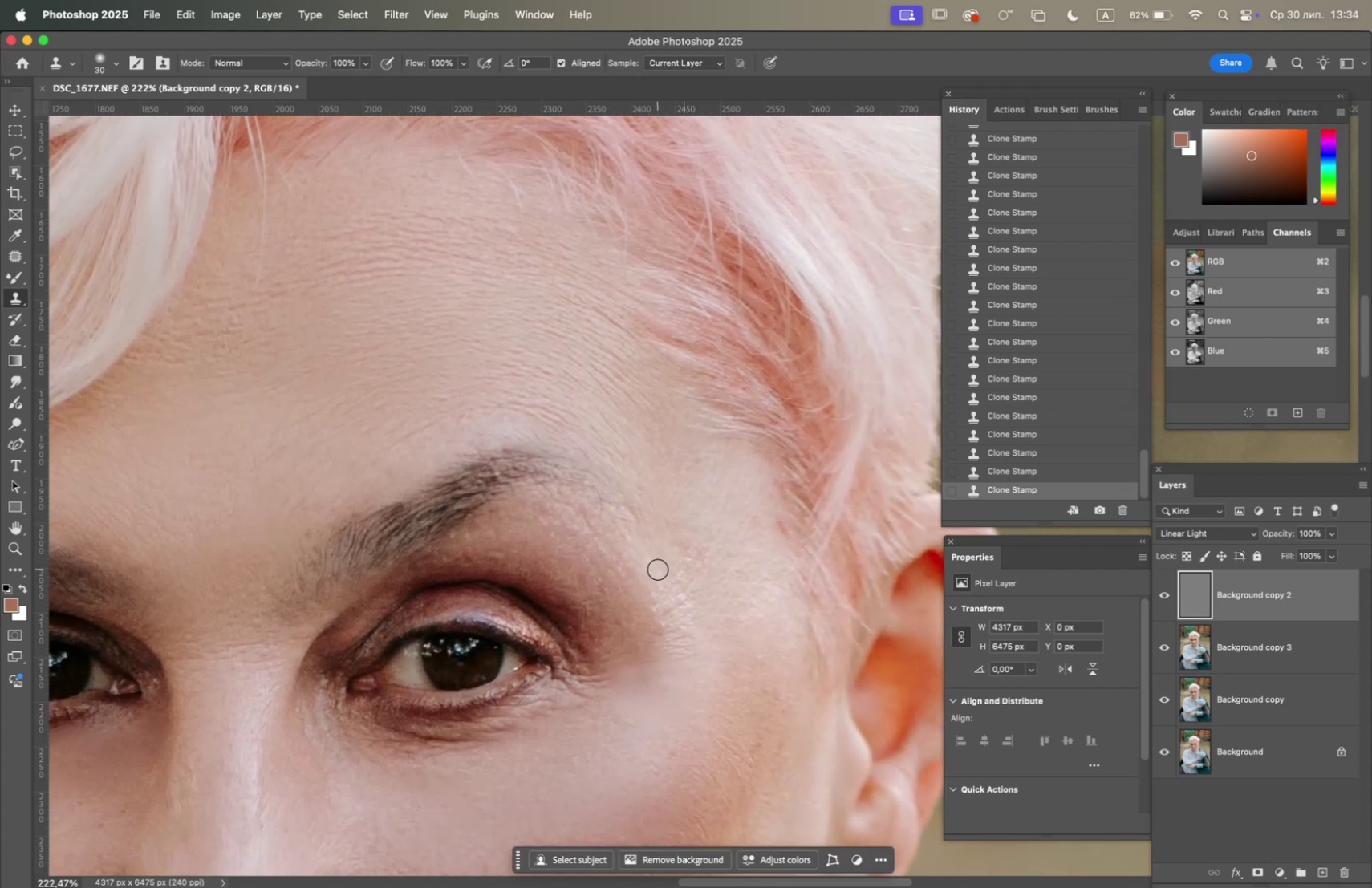 
hold_key(key=OptionLeft, duration=0.45)
left_click([677, 501])
 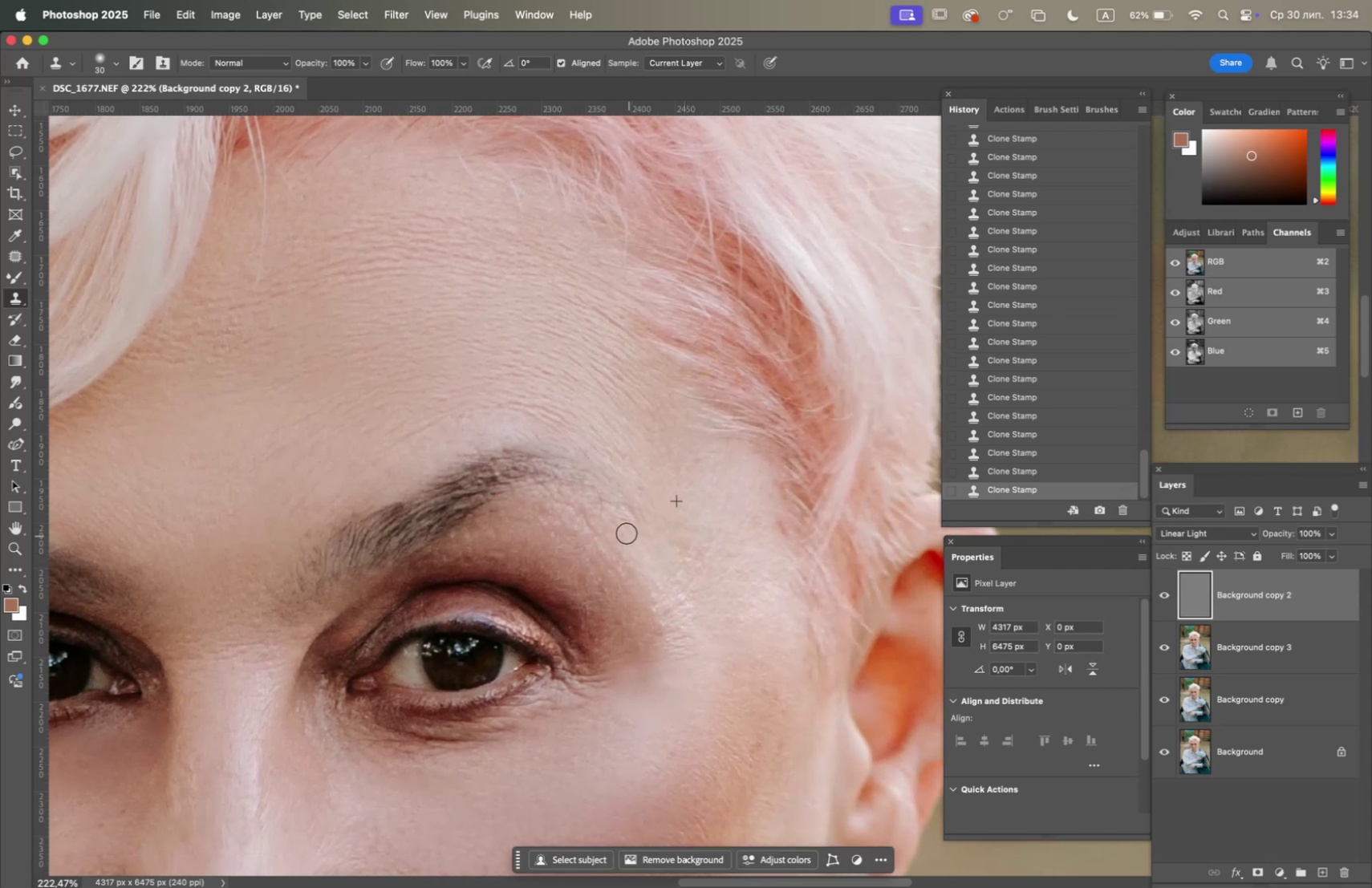 
triple_click([624, 531])
 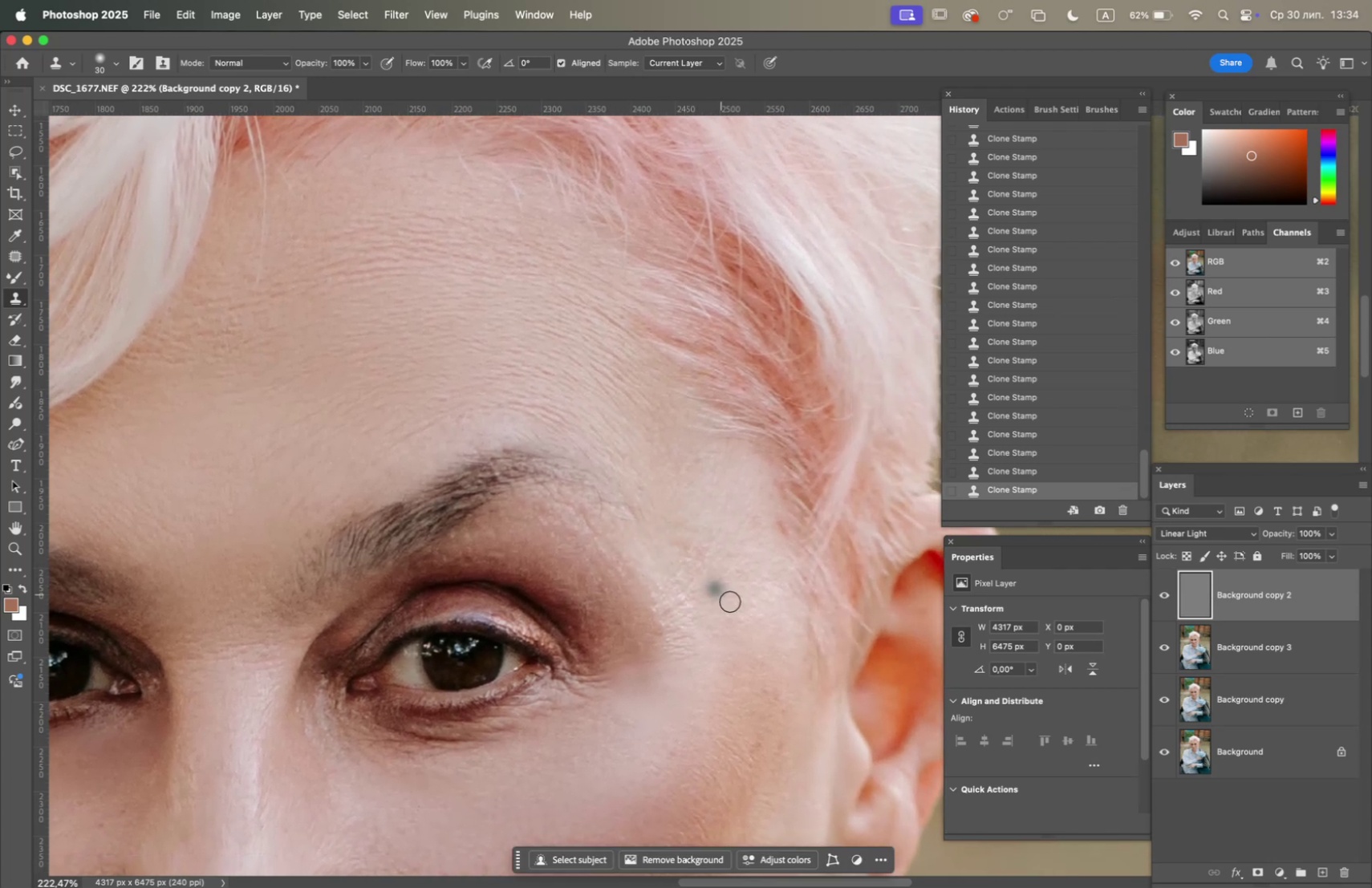 
hold_key(key=OptionLeft, duration=2.04)
 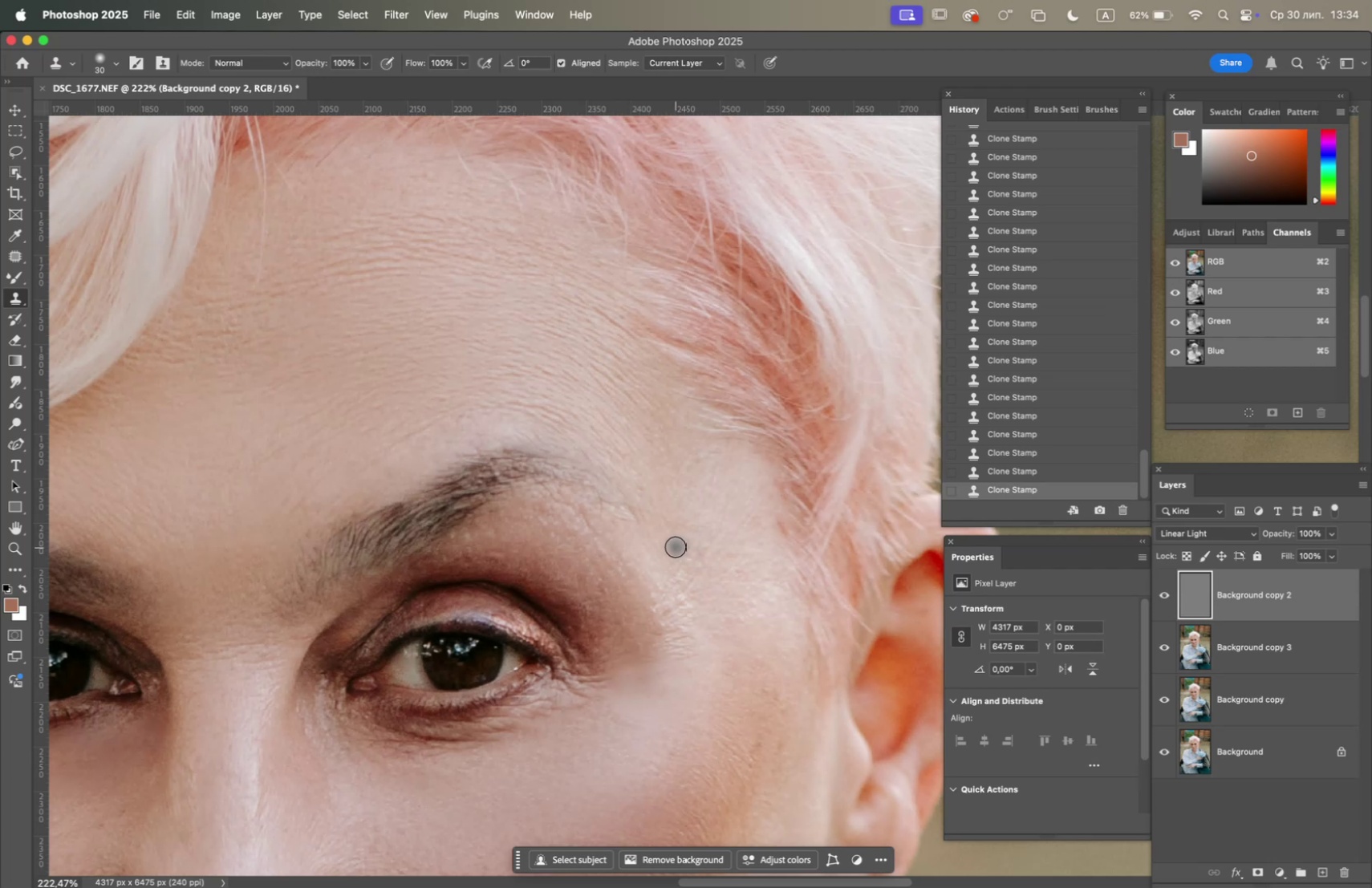 
hold_key(key=OptionLeft, duration=1.04)
scroll: coordinate [657, 542], scroll_direction: down, amount: 7.0
 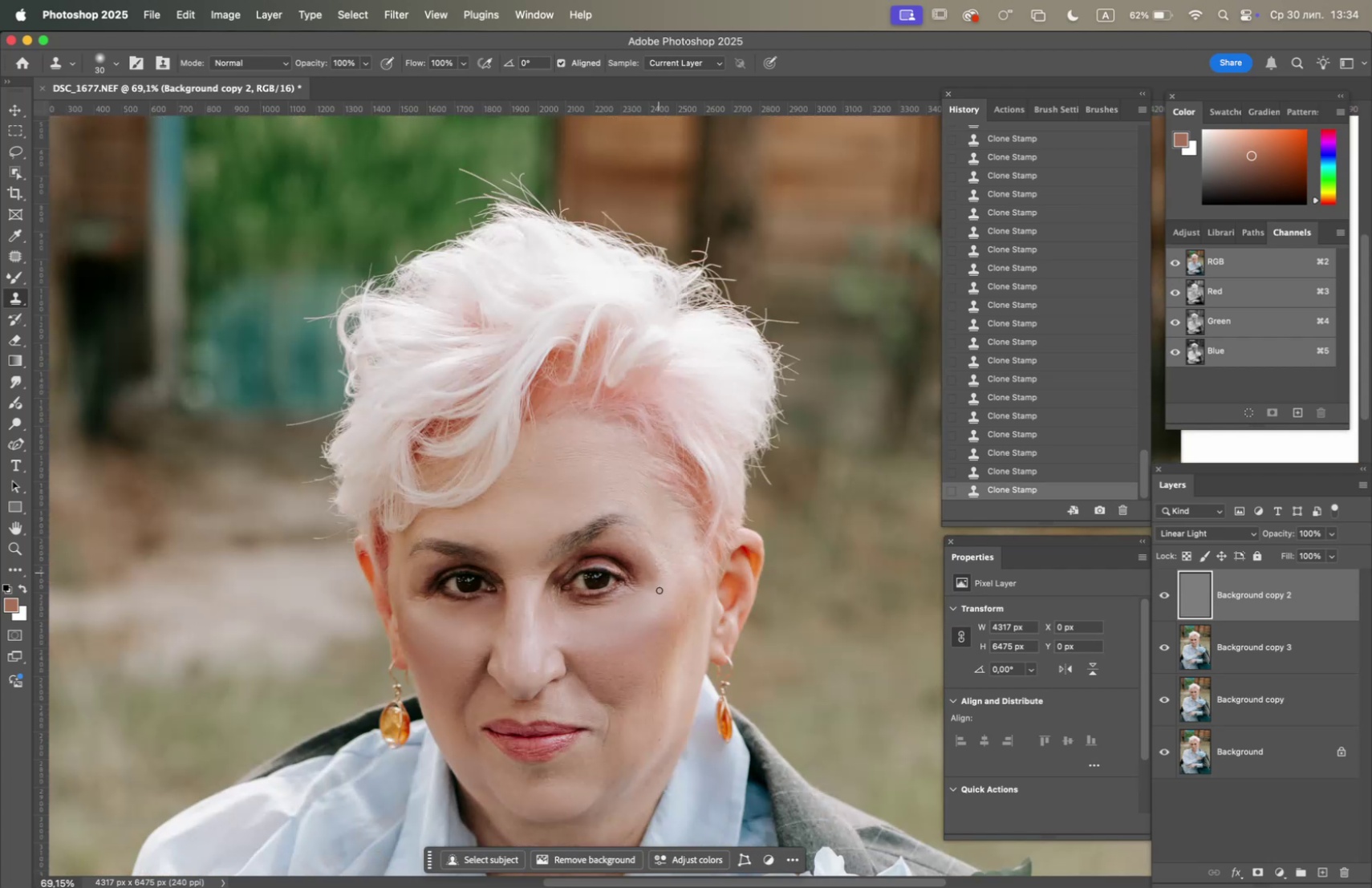 
hold_key(key=Space, duration=1.01)
 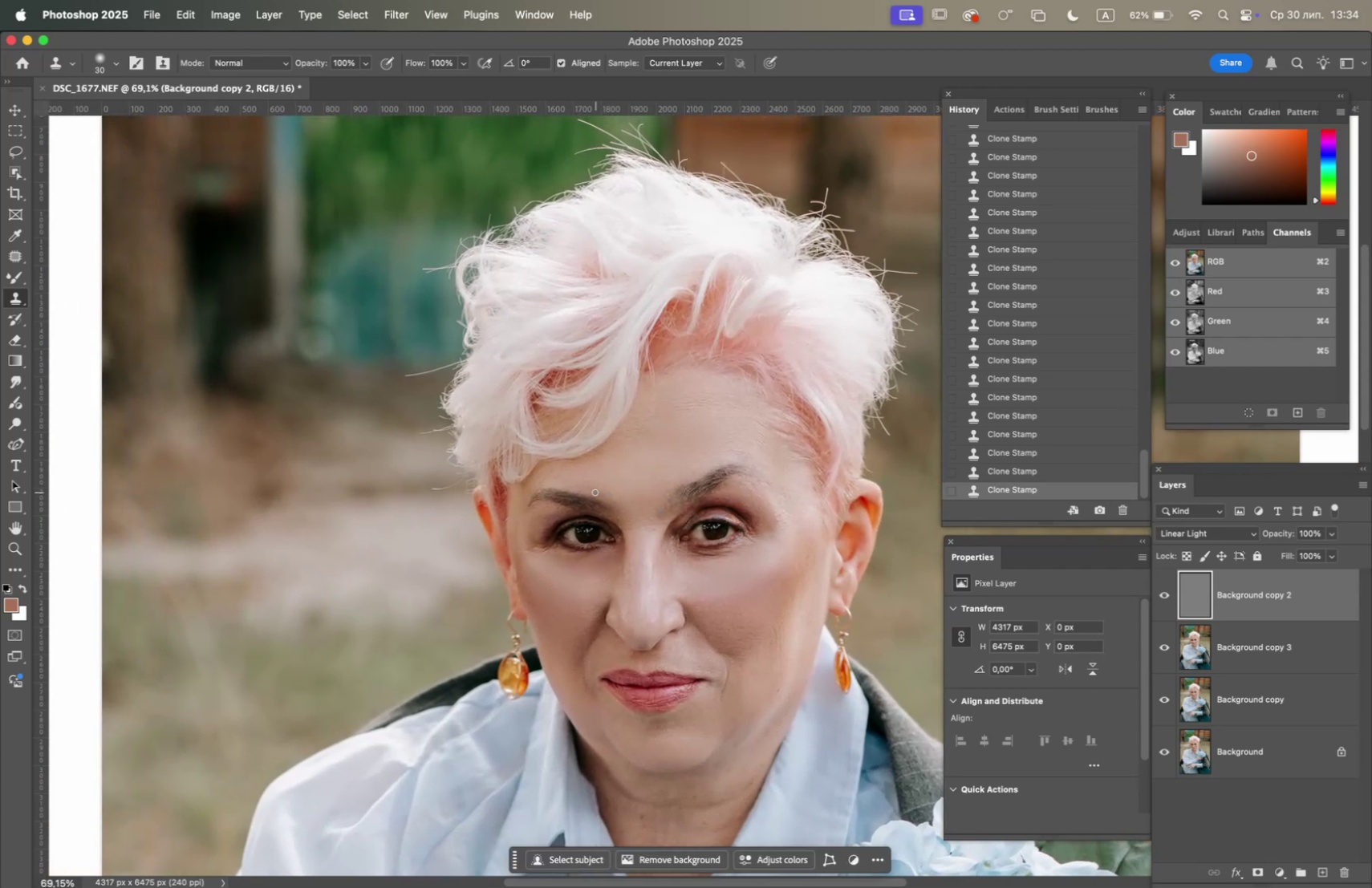 
left_click_drag(start_coordinate=[620, 578], to_coordinate=[739, 529])
 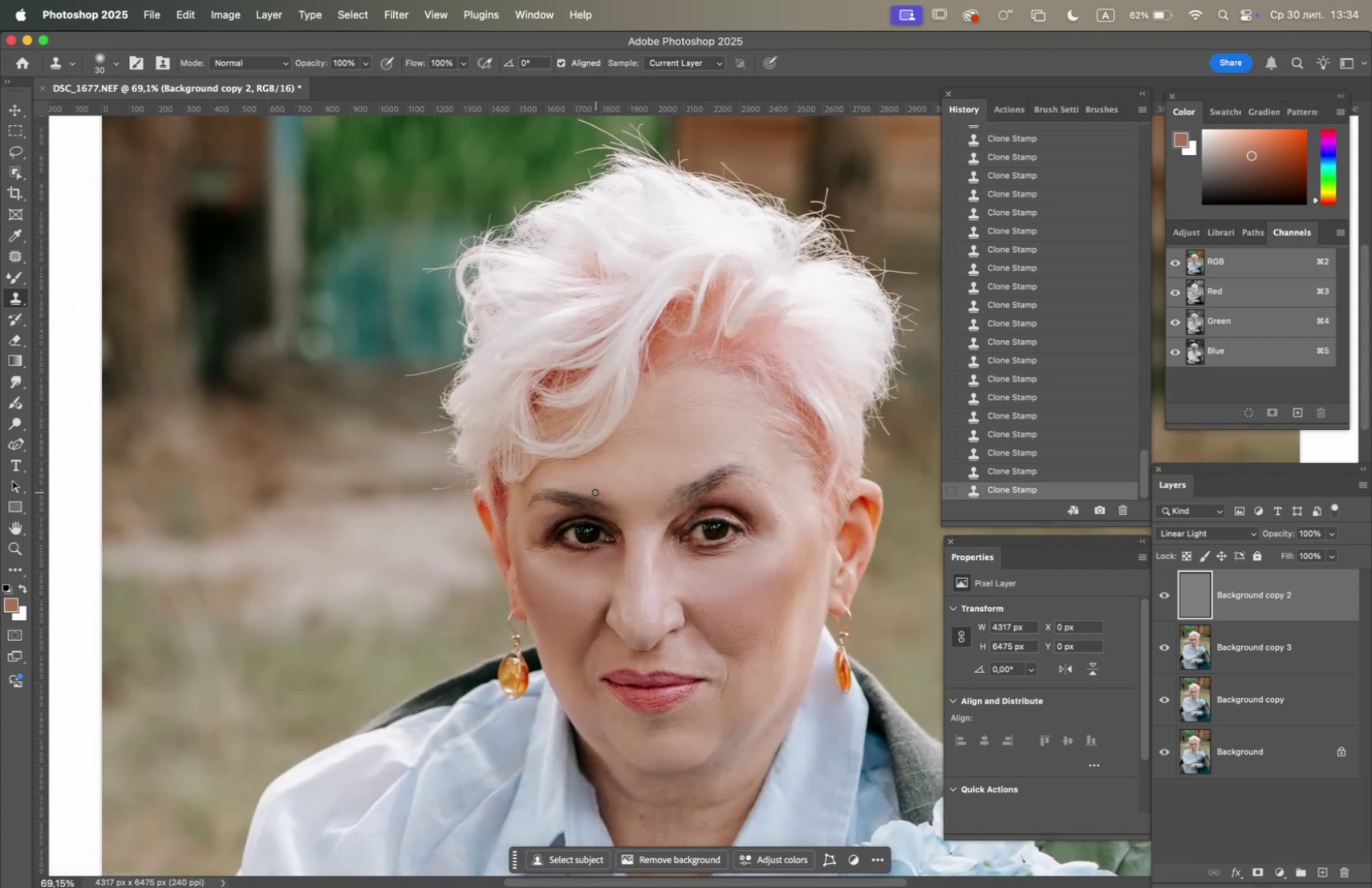 
hold_key(key=OptionLeft, duration=0.88)
scroll: coordinate [567, 502], scroll_direction: up, amount: 5.0
 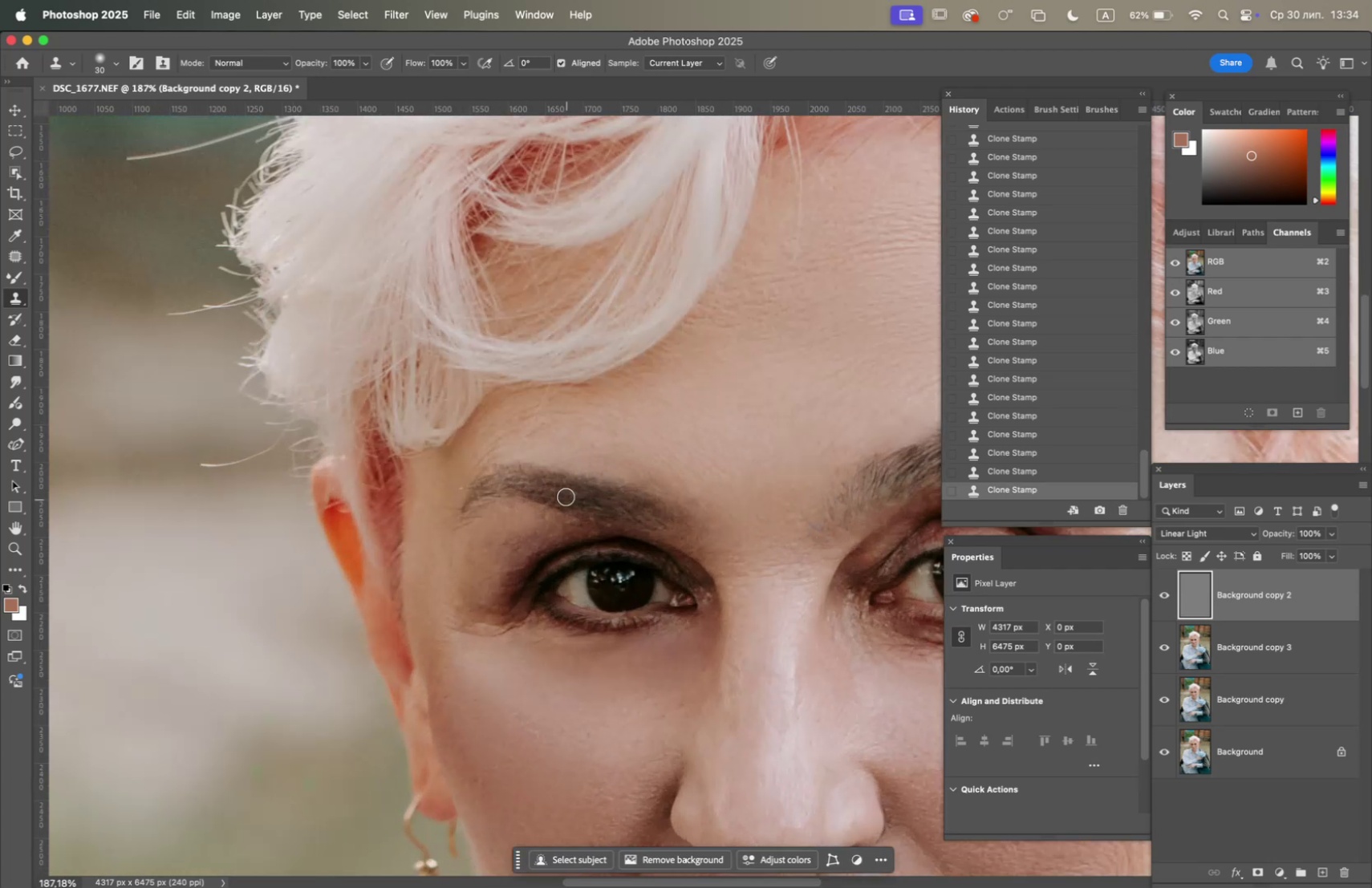 
hold_key(key=OptionLeft, duration=0.68)
 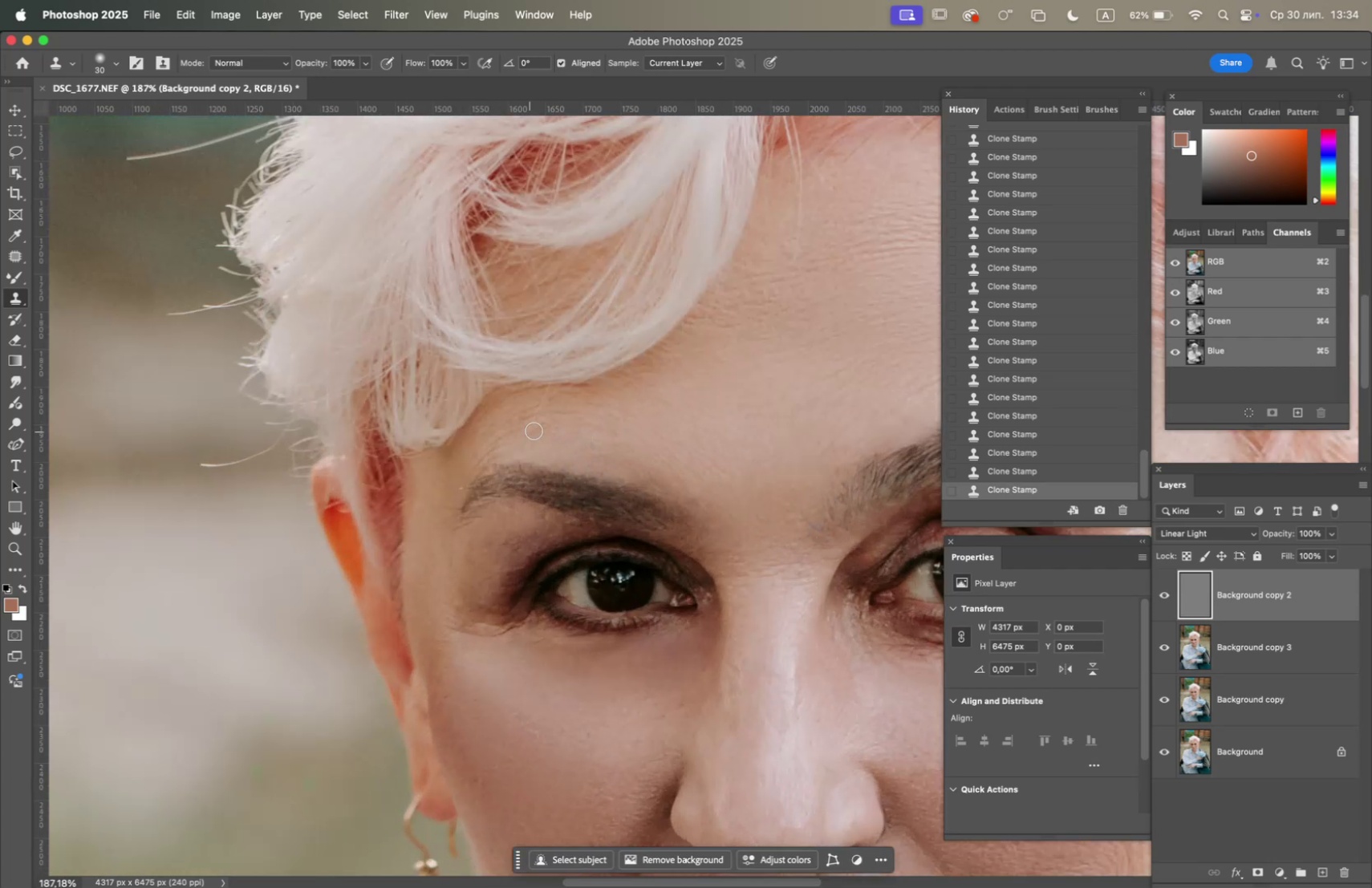 
double_click([542, 429])
 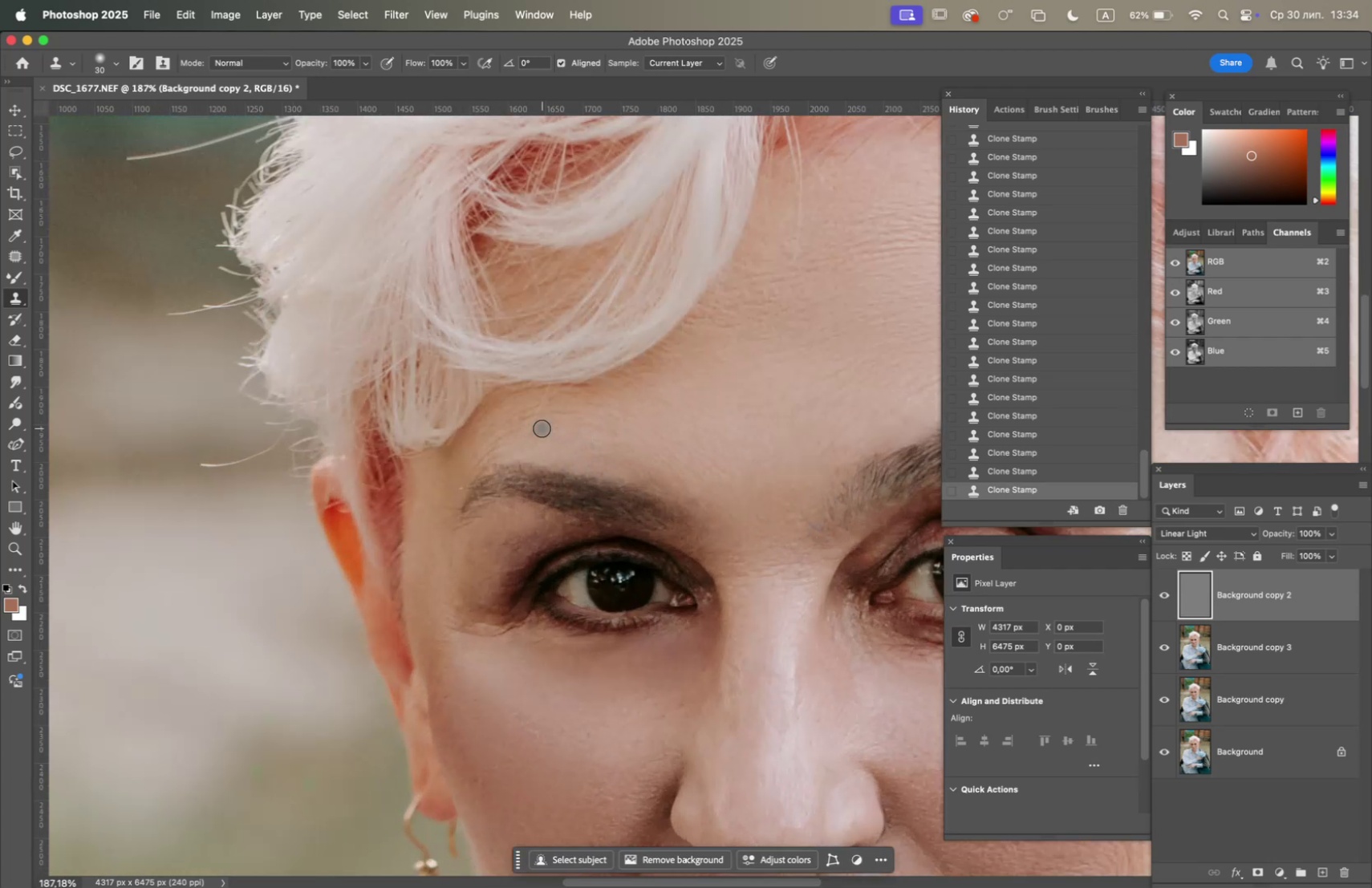 
triple_click([542, 428])
 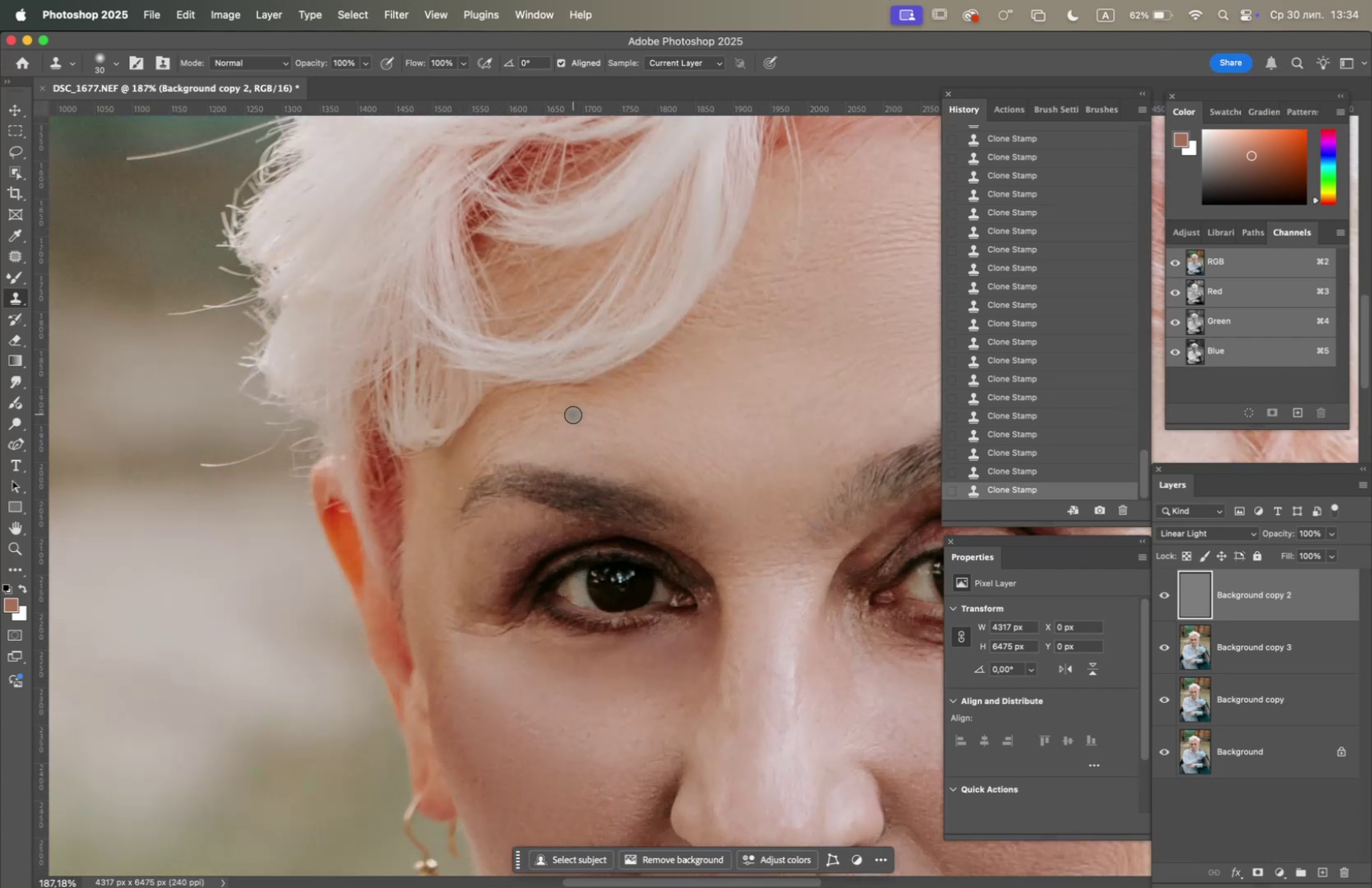 
left_click_drag(start_coordinate=[567, 412], to_coordinate=[562, 412])
 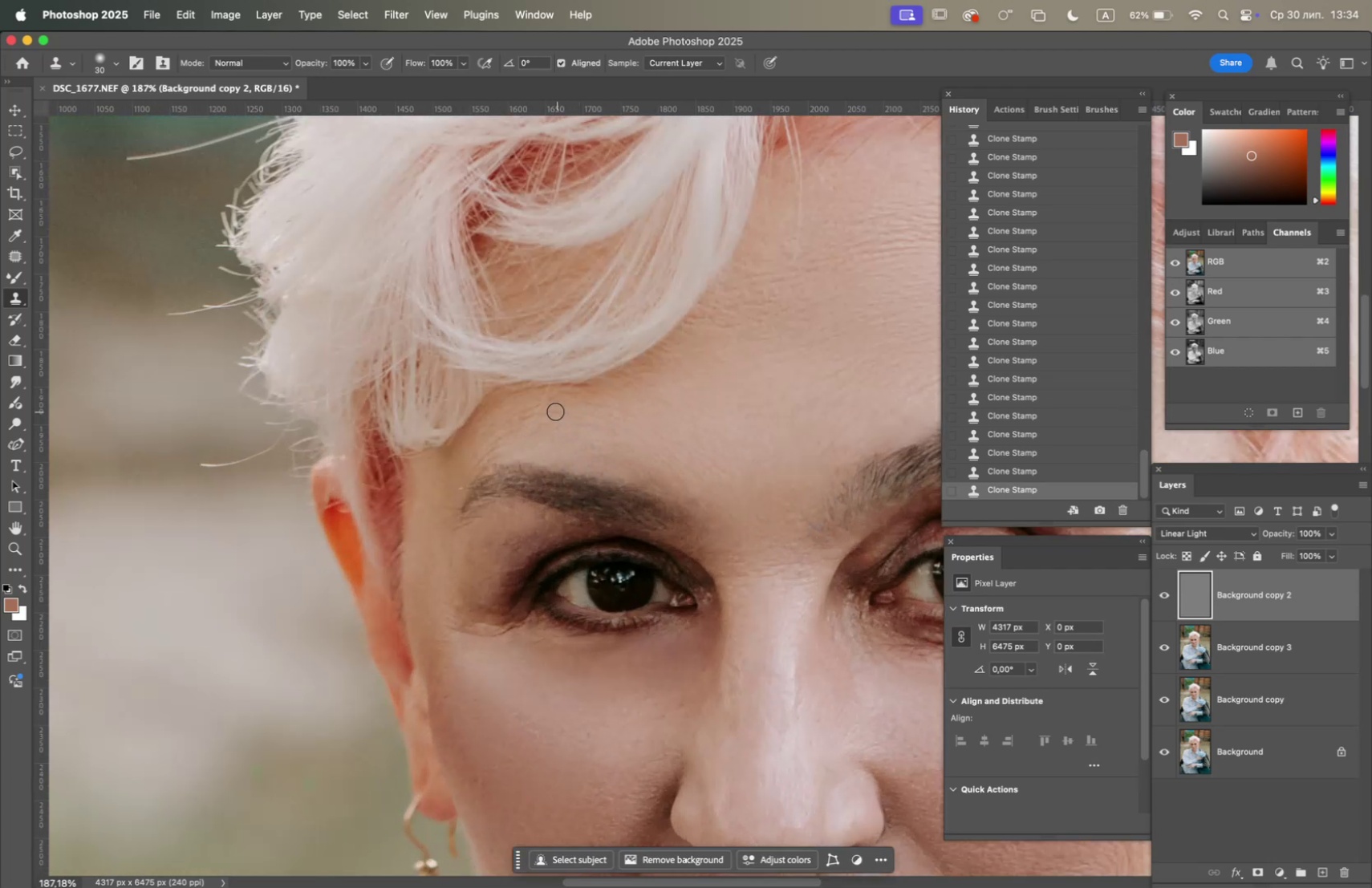 
left_click_drag(start_coordinate=[553, 411], to_coordinate=[548, 411])
 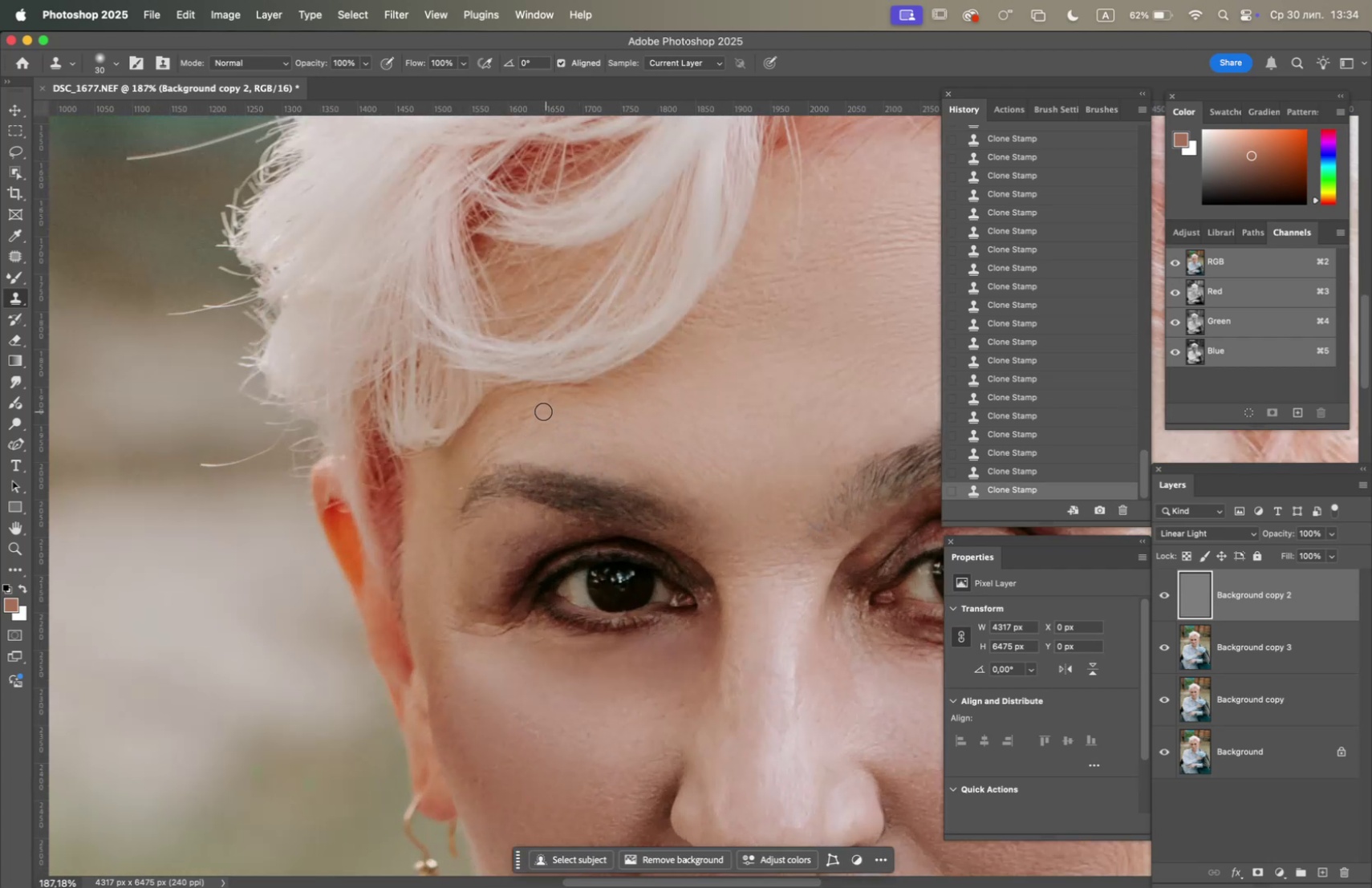 
left_click_drag(start_coordinate=[541, 411], to_coordinate=[535, 411])
 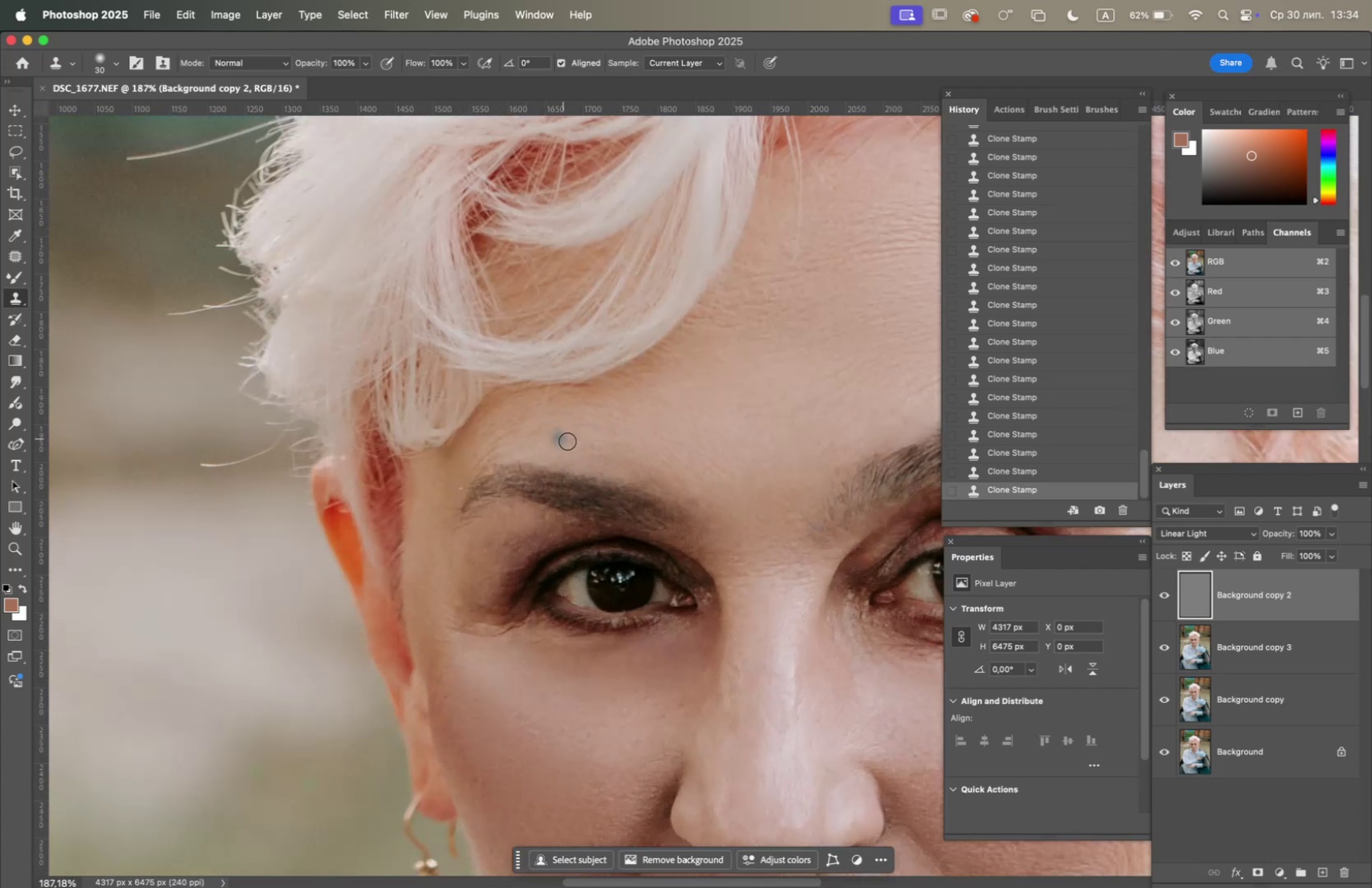 
hold_key(key=OptionLeft, duration=1.15)
 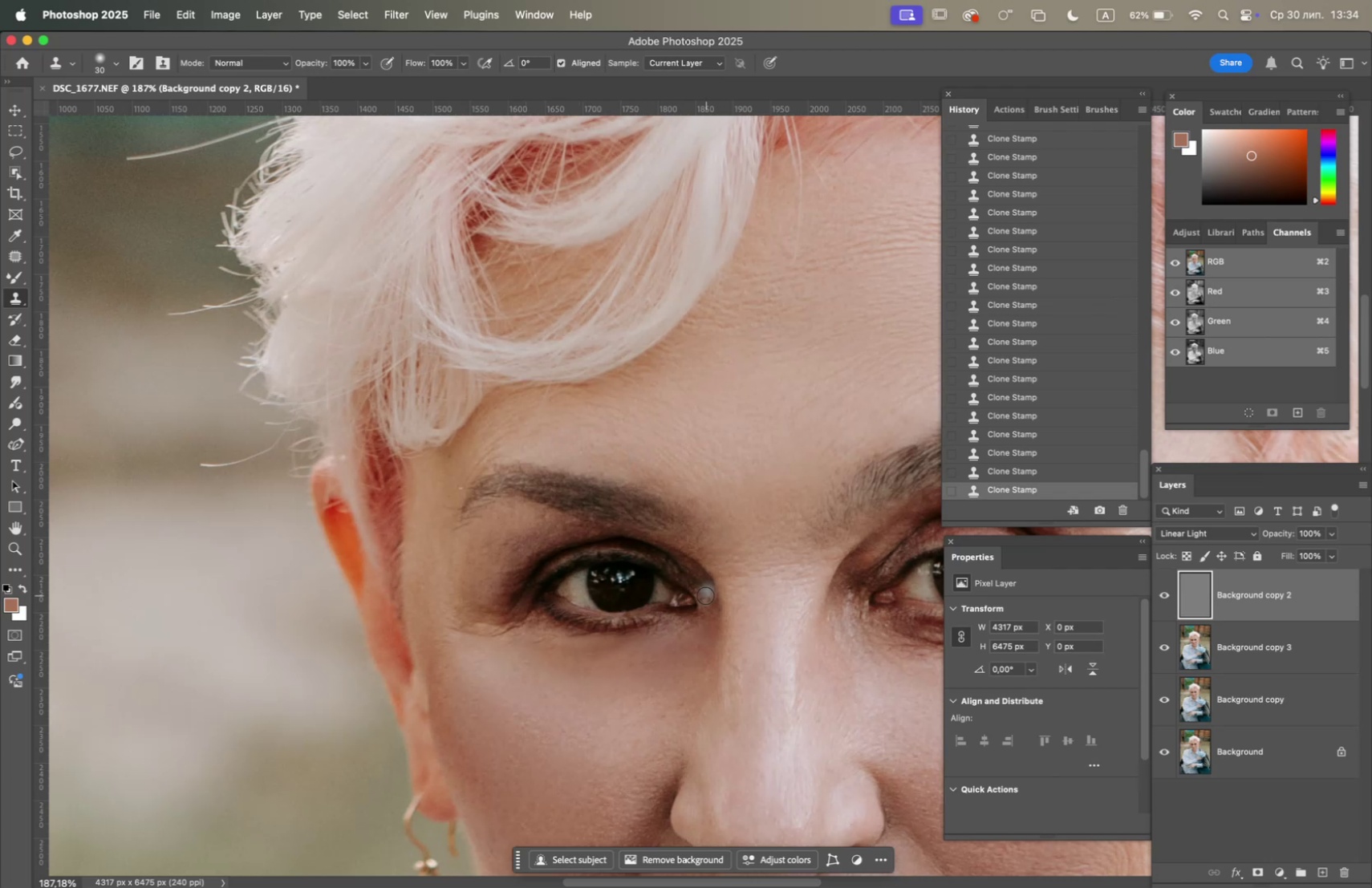 
hold_key(key=Space, duration=1.12)
 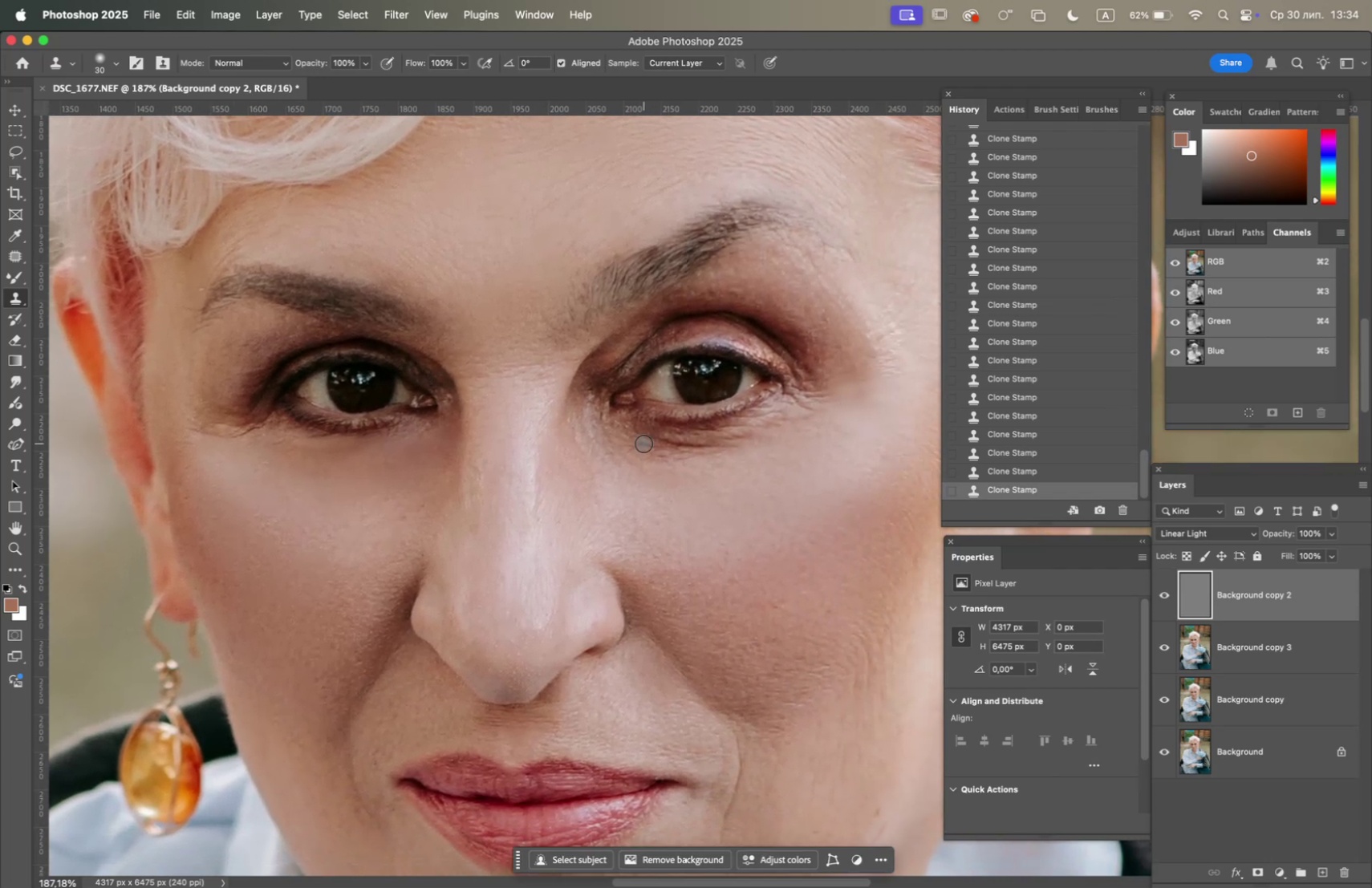 
left_click_drag(start_coordinate=[703, 582], to_coordinate=[443, 383])
 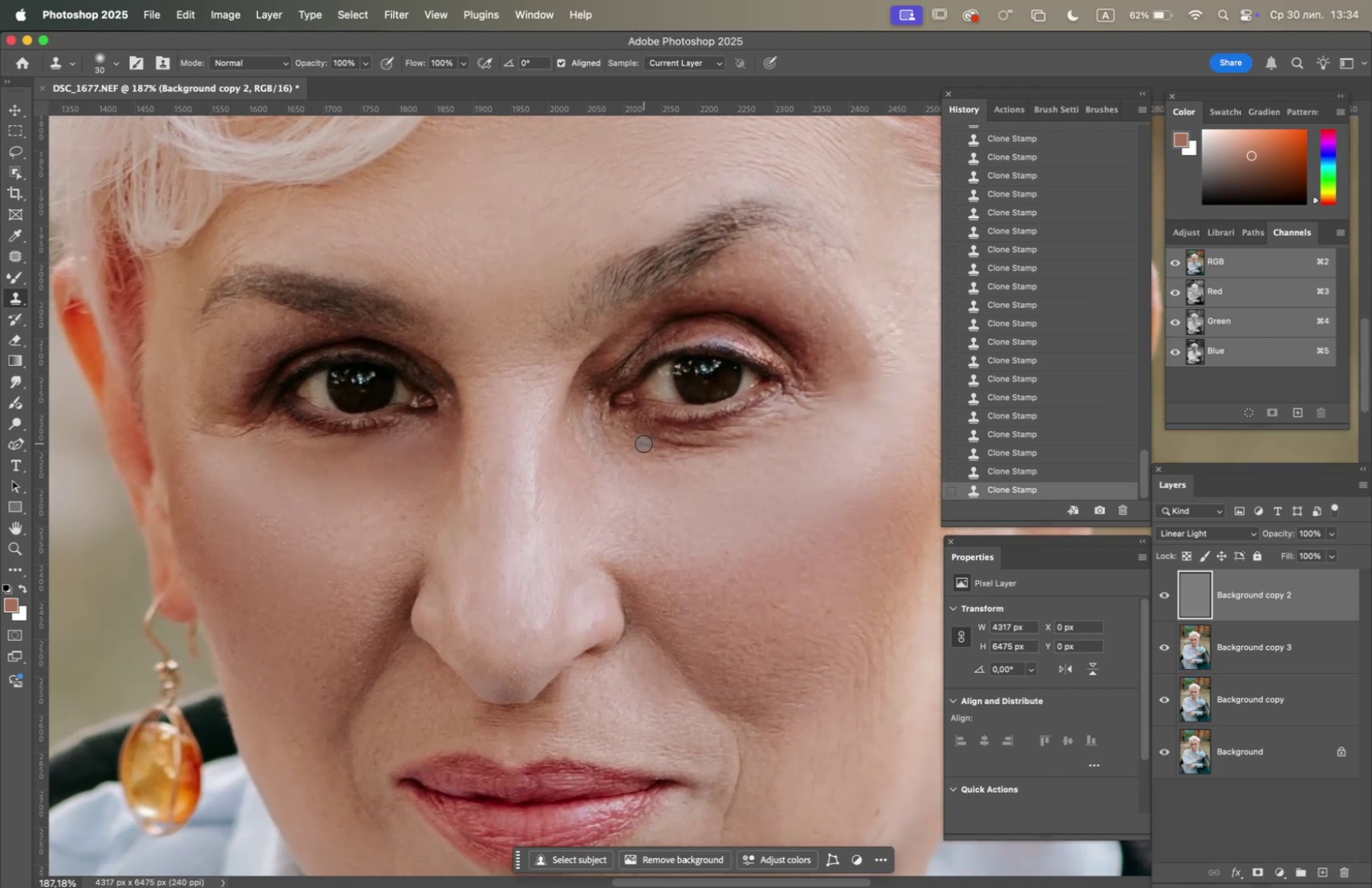 
hold_key(key=OptionLeft, duration=0.78)
scroll: coordinate [641, 448], scroll_direction: down, amount: 6.0
 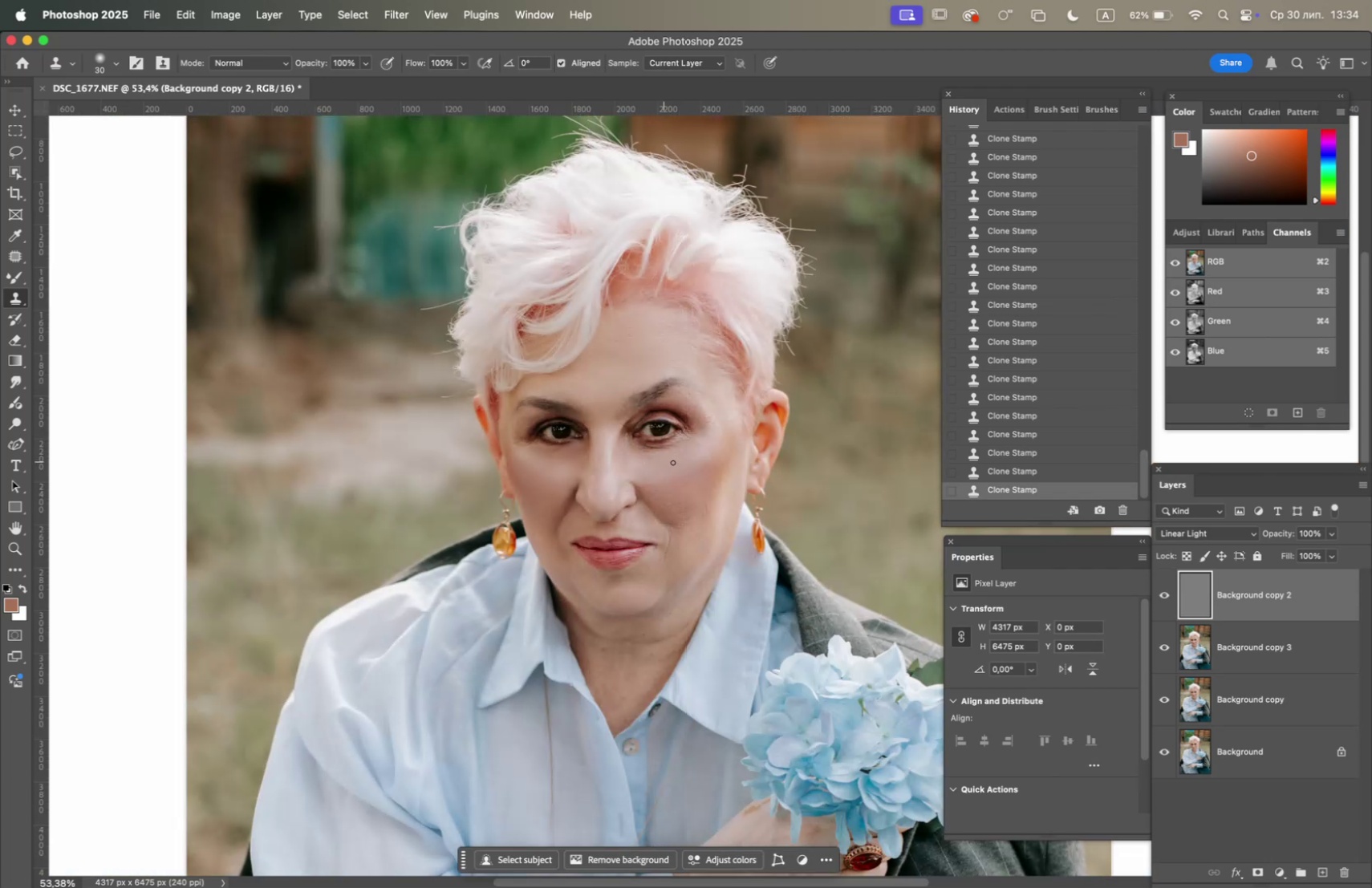 
hold_key(key=Space, duration=1.21)
 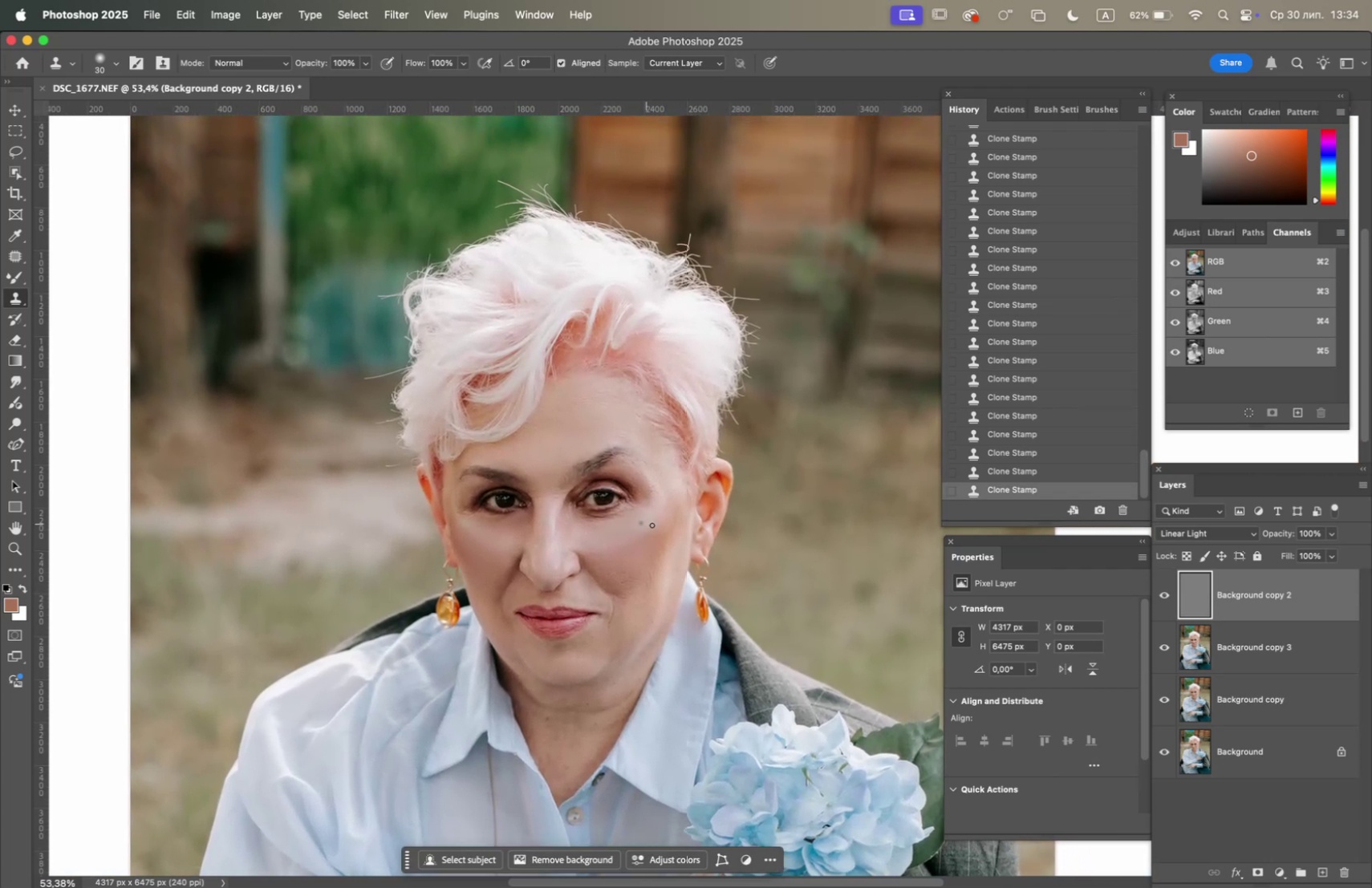 
left_click_drag(start_coordinate=[696, 452], to_coordinate=[639, 521])
 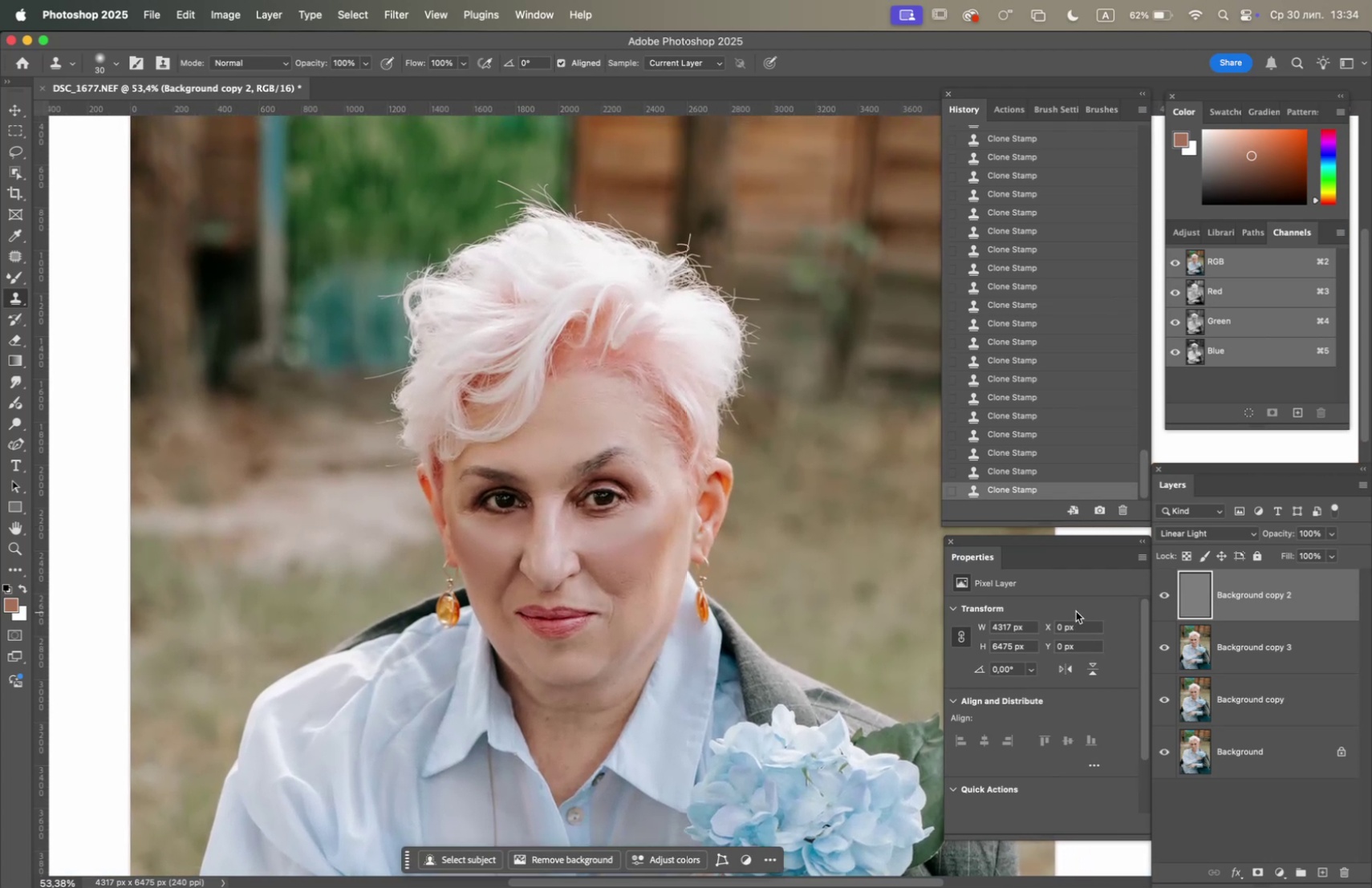 
left_click([1160, 642])
 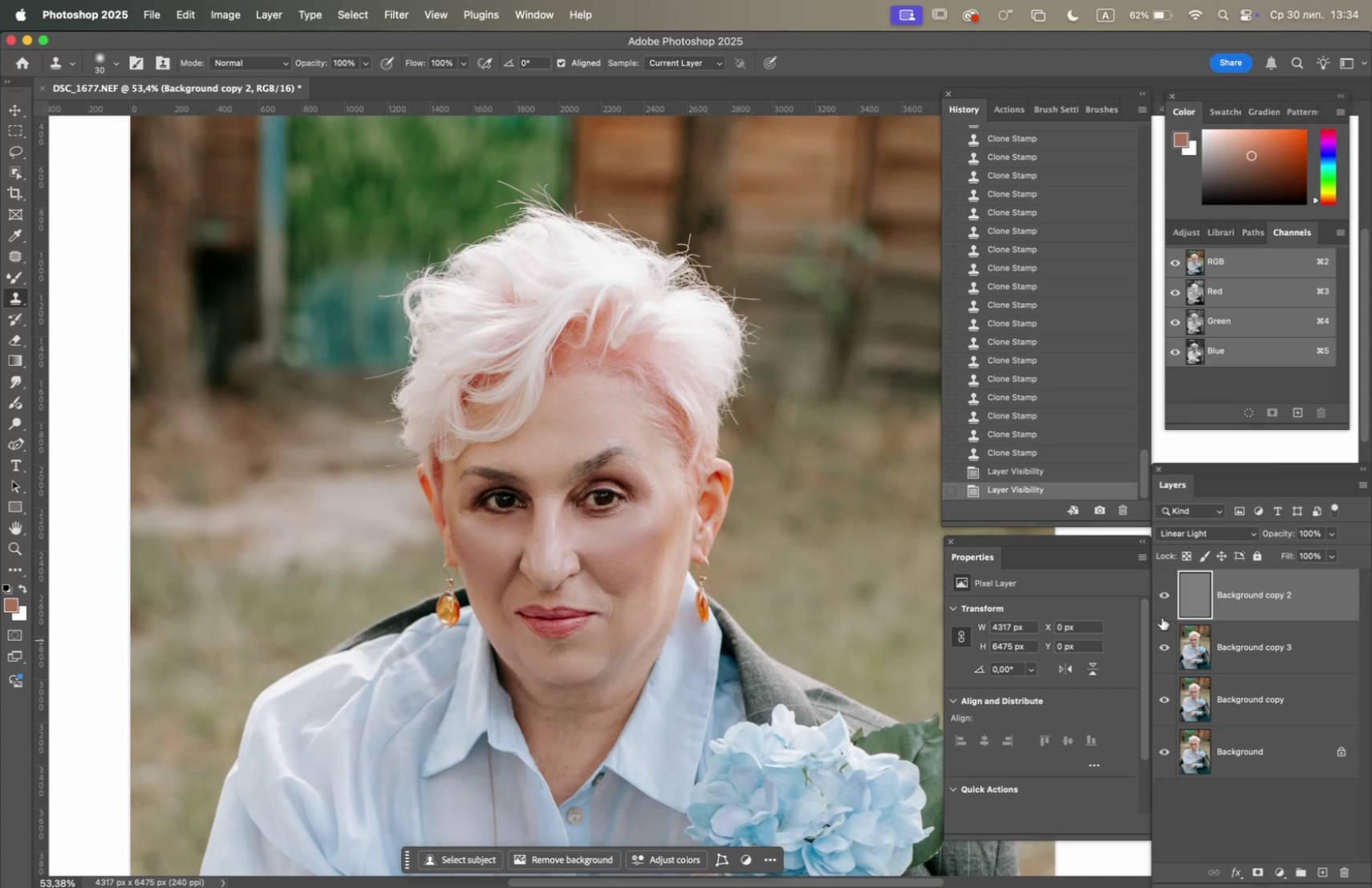 
left_click([1159, 589])
 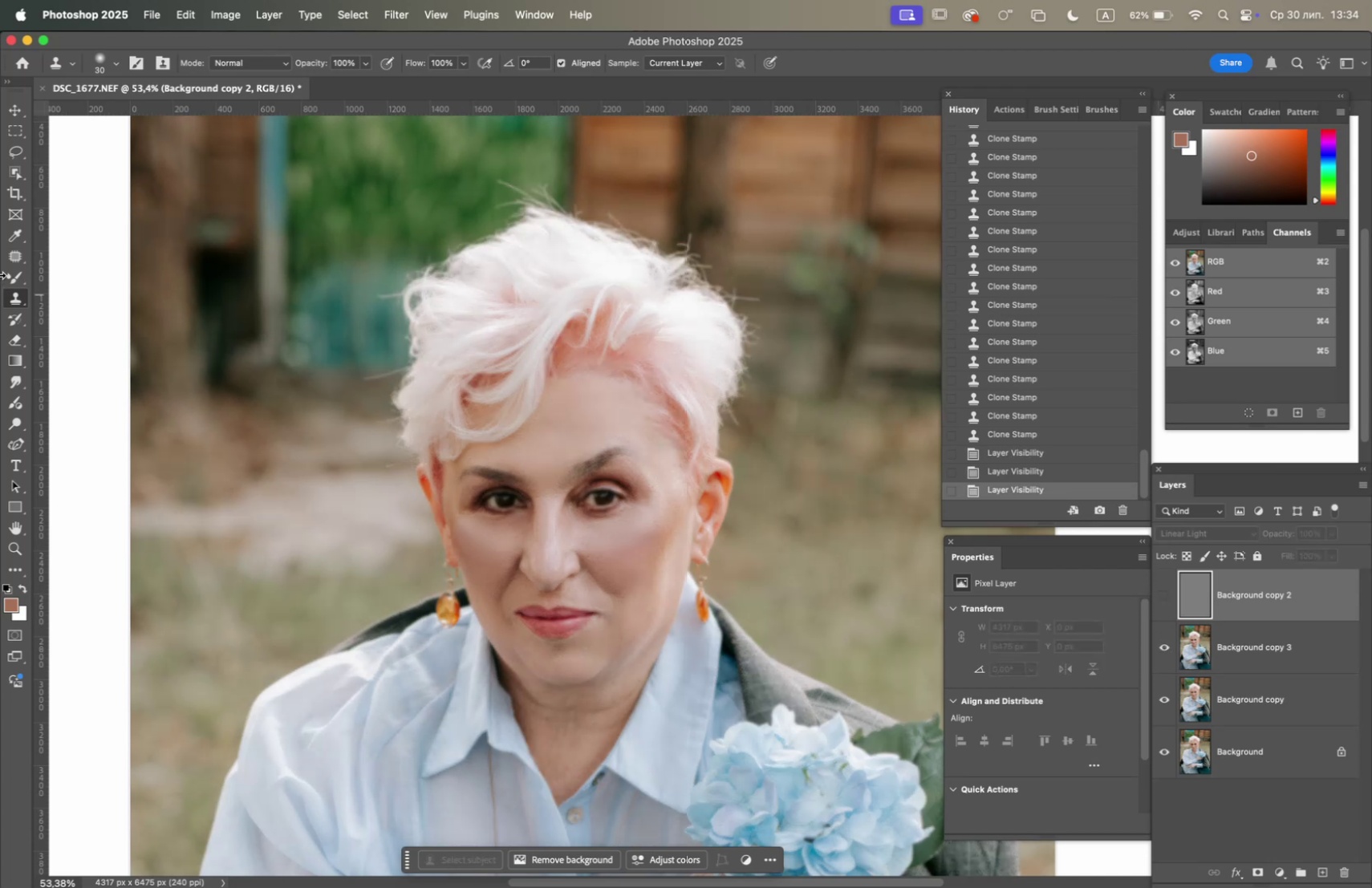 
left_click([14, 280])
 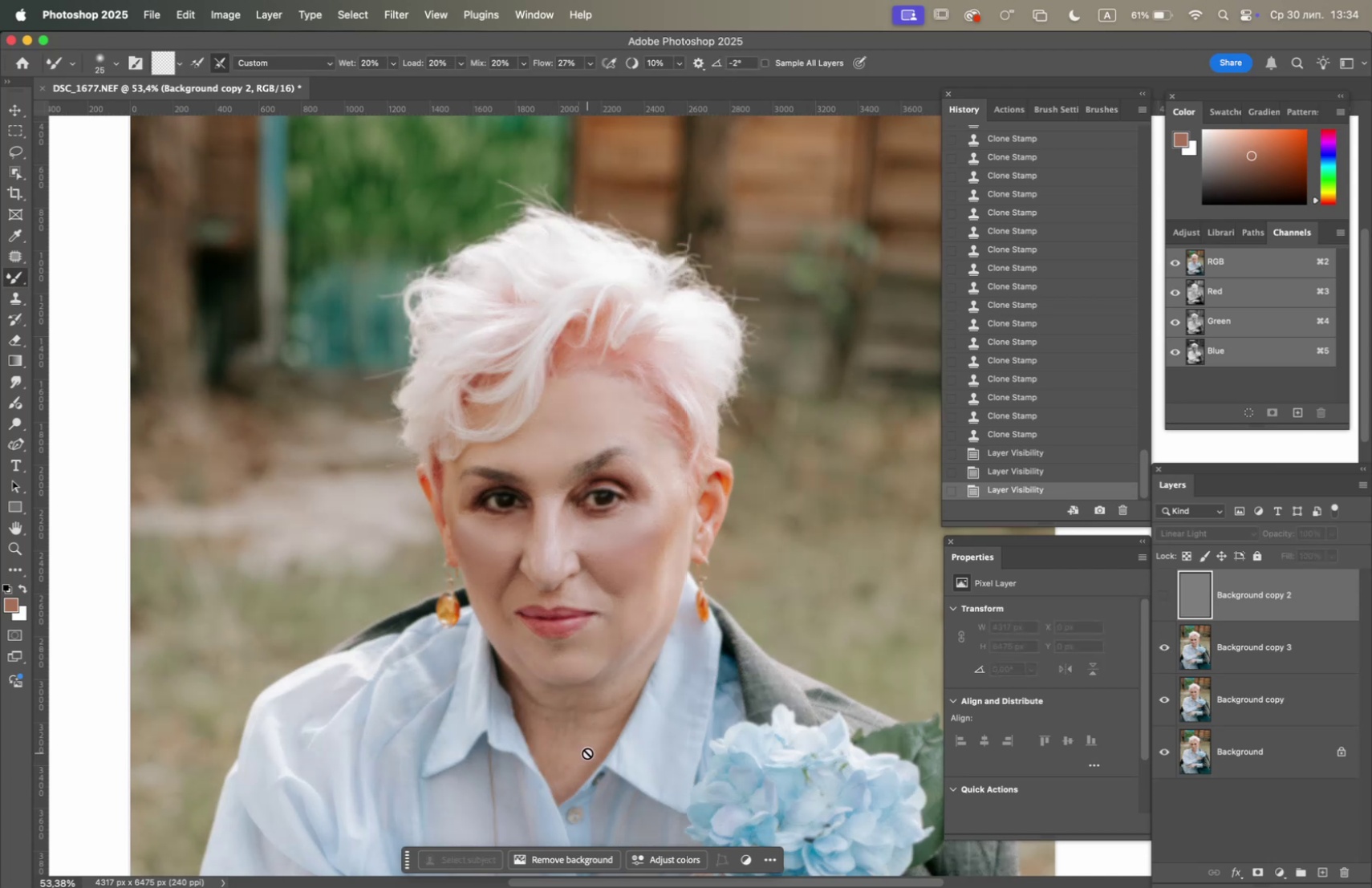 
hold_key(key=OptionLeft, duration=1.27)
scroll: coordinate [585, 760], scroll_direction: up, amount: 5.0
 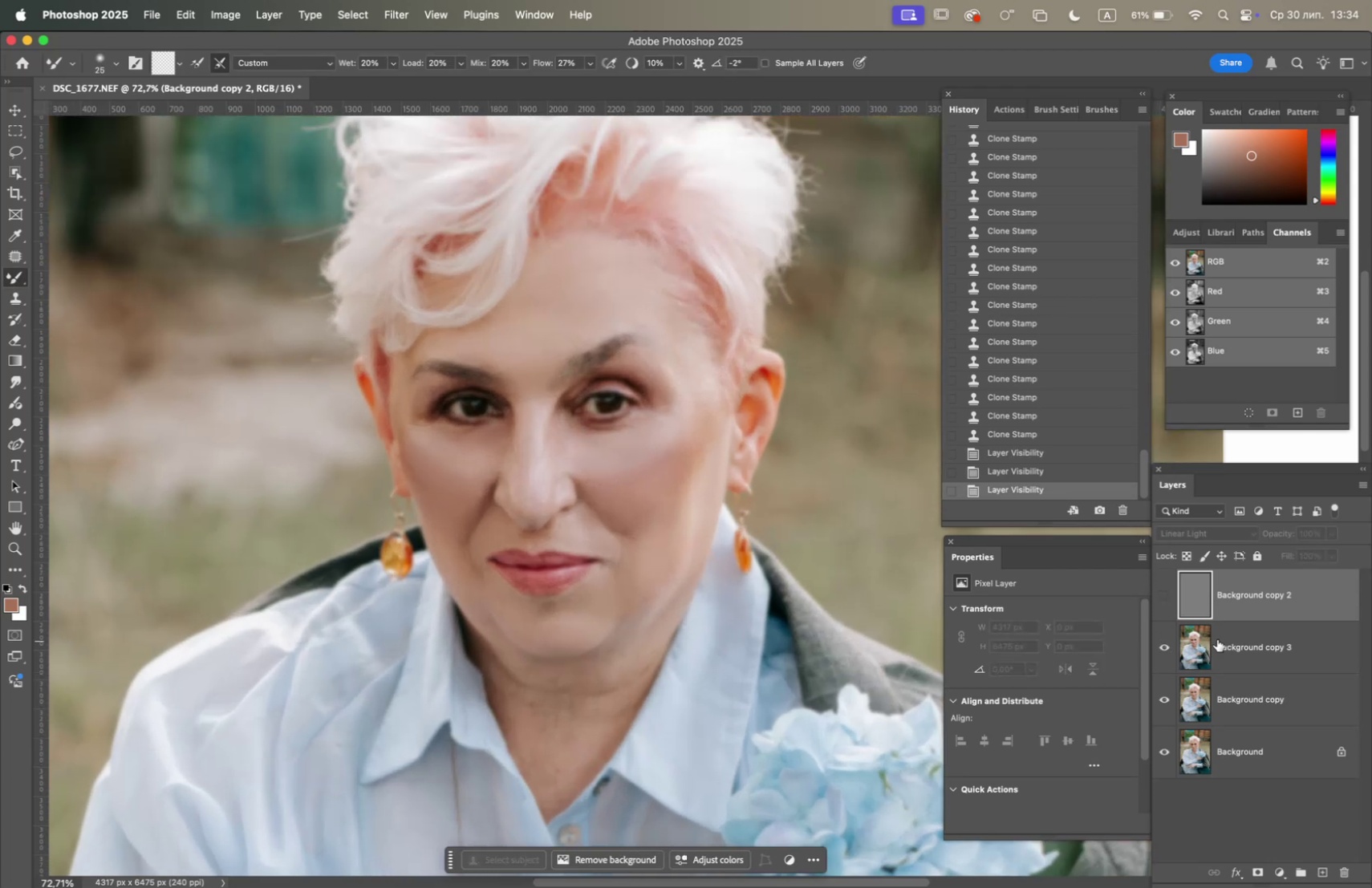 
left_click([1250, 638])
 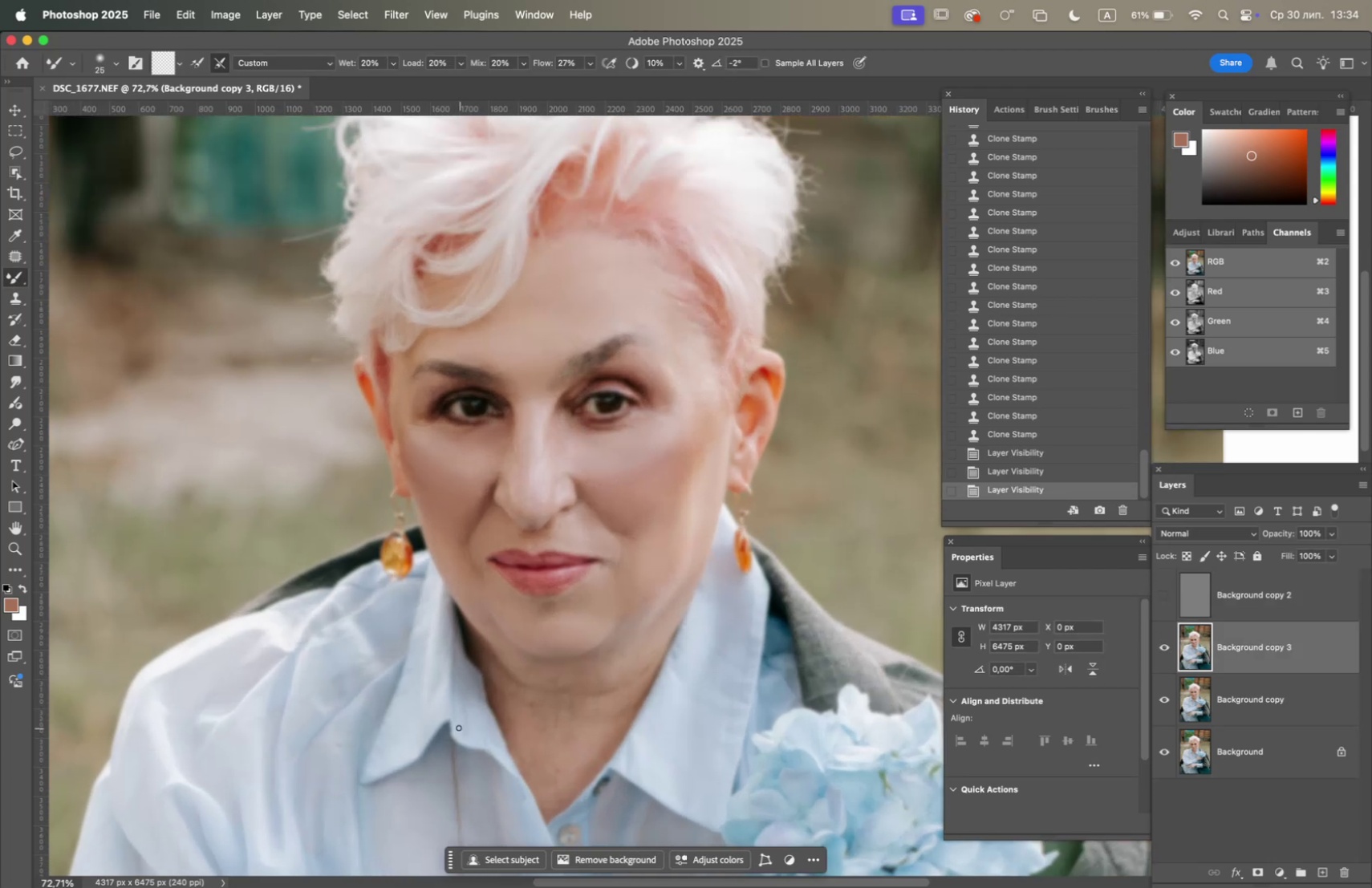 
right_click([673, 729])
 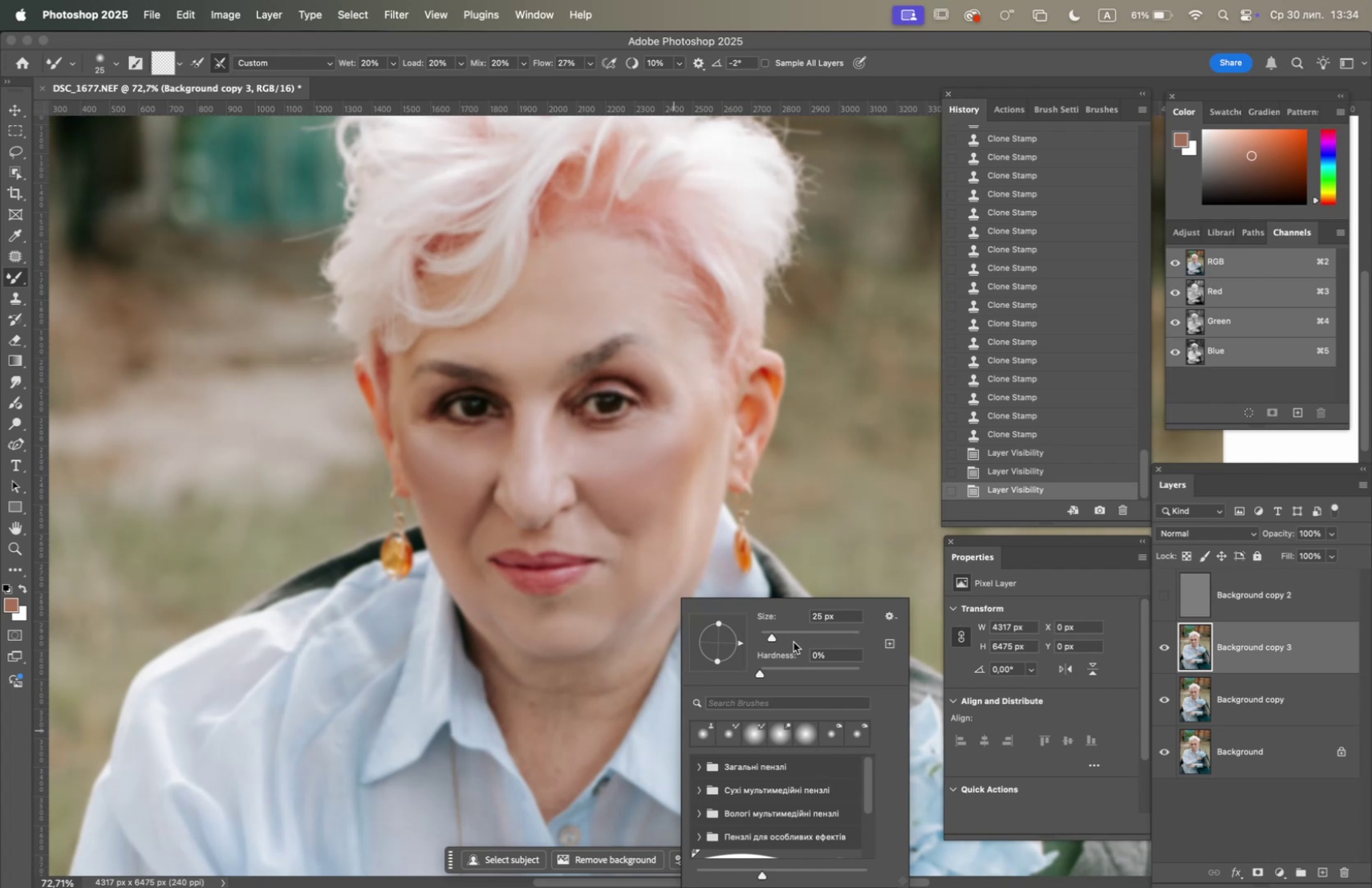 
left_click([801, 636])
 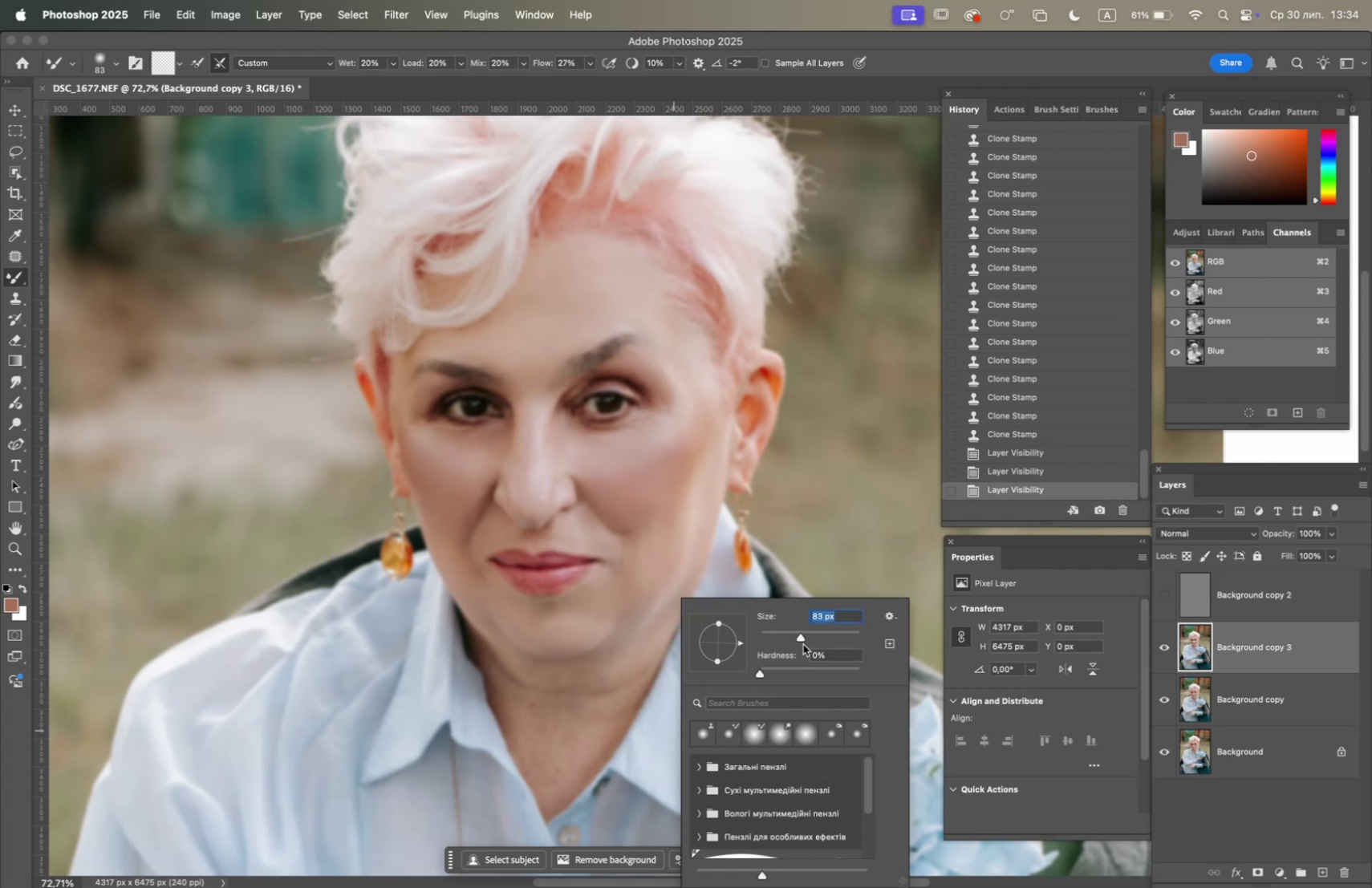 
left_click([823, 634])
 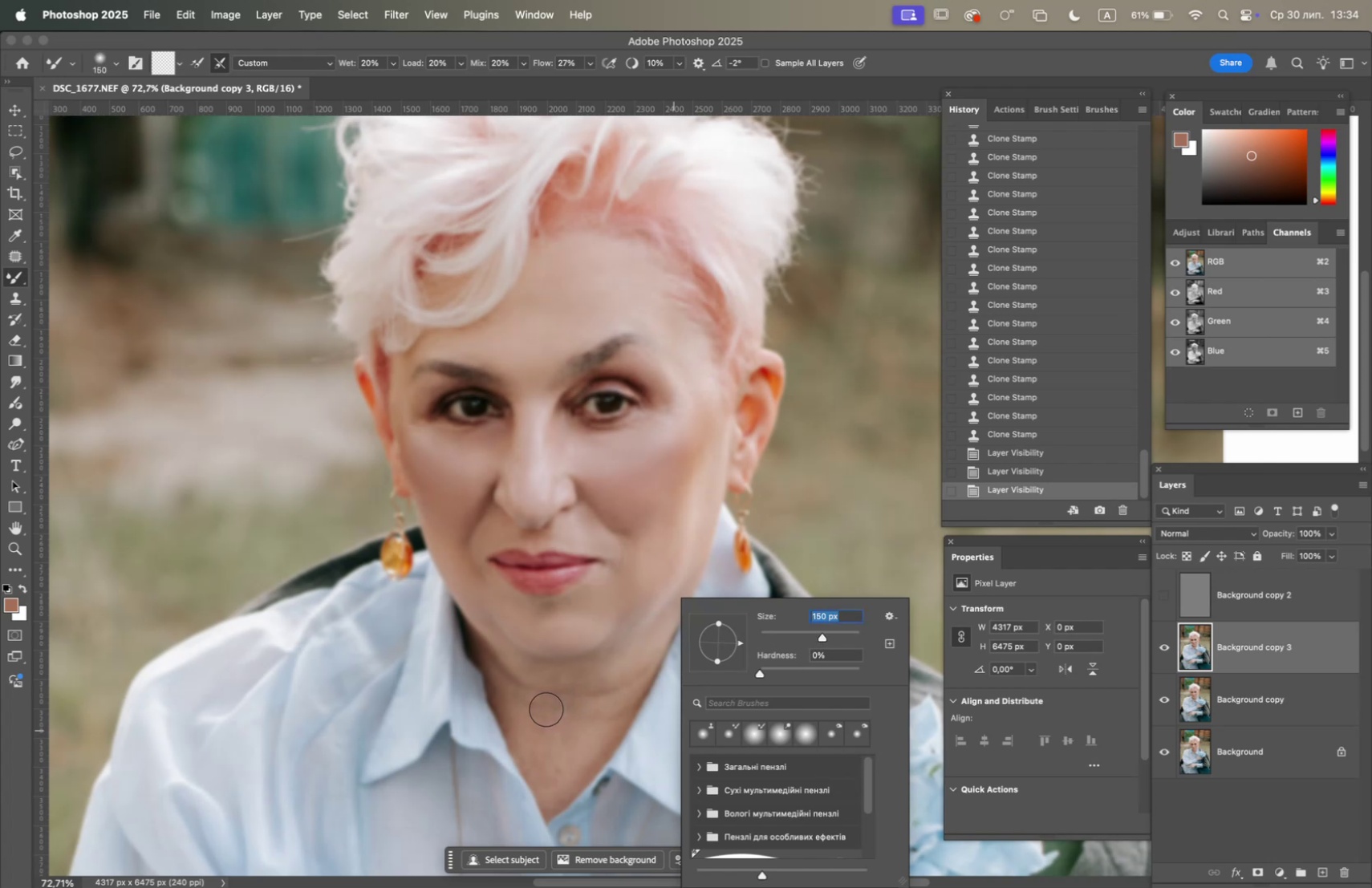 
left_click([576, 718])
 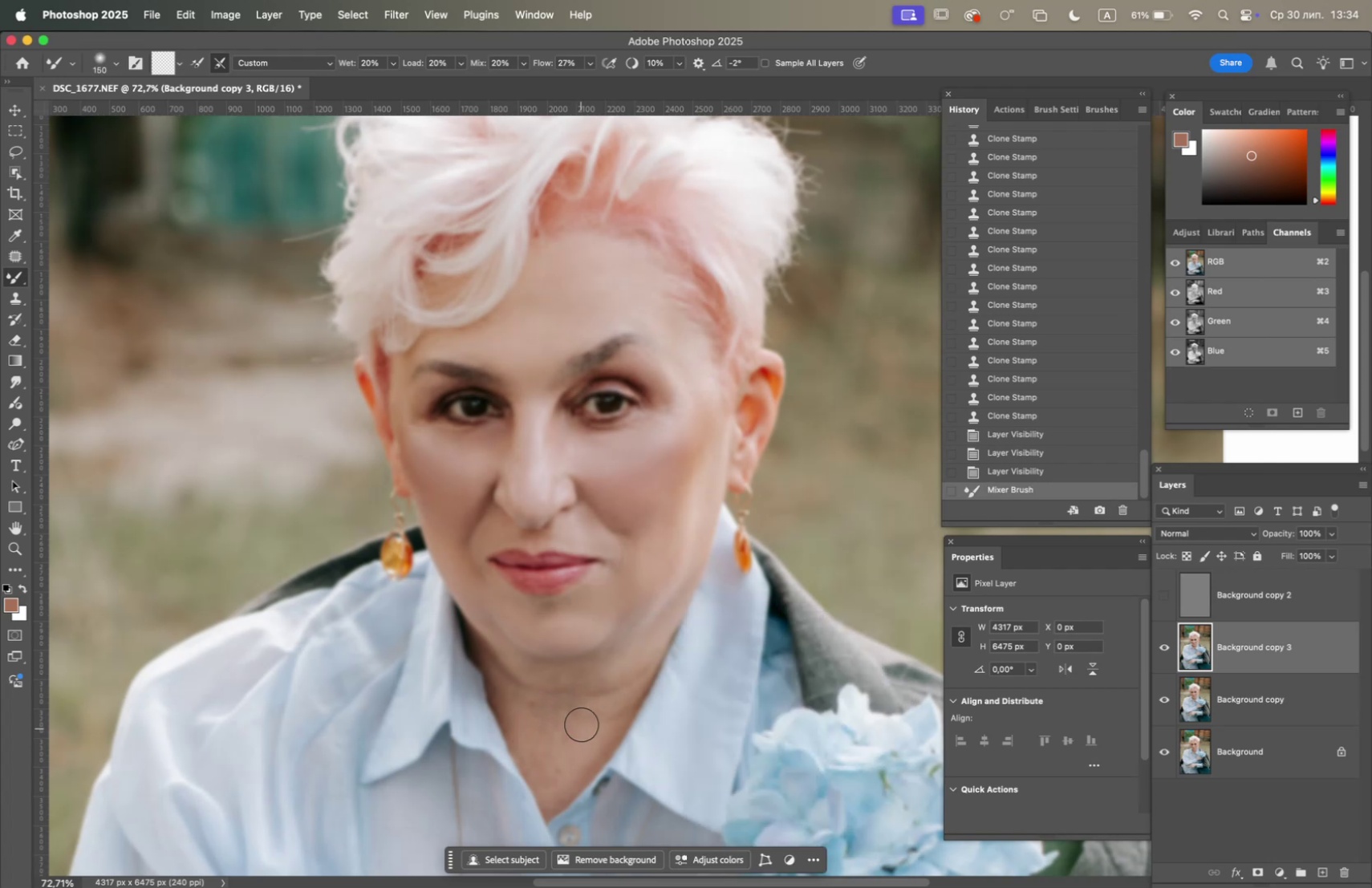 
left_click_drag(start_coordinate=[590, 711], to_coordinate=[582, 704])
 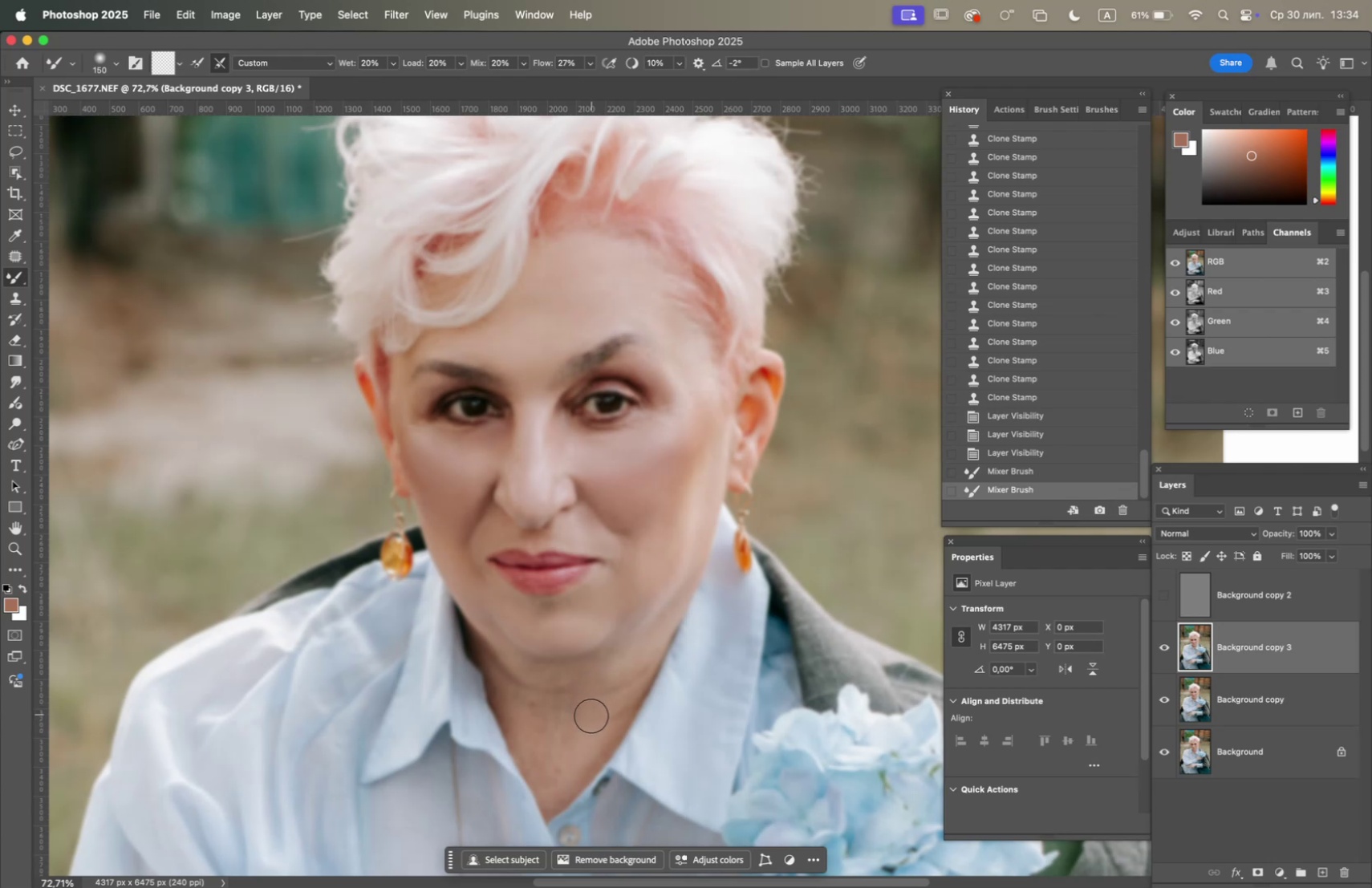 
left_click_drag(start_coordinate=[592, 717], to_coordinate=[586, 721])
 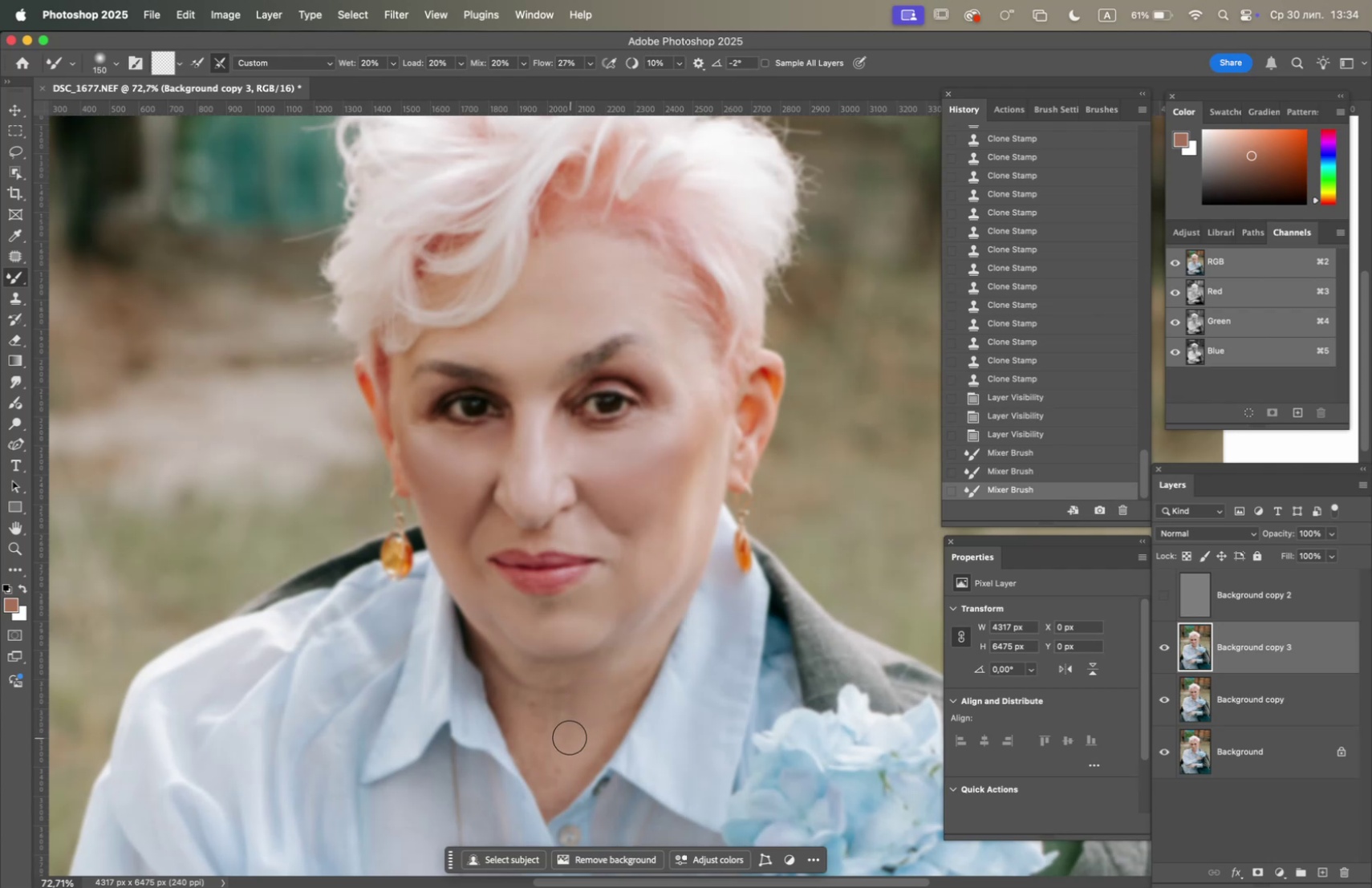 
left_click_drag(start_coordinate=[568, 737], to_coordinate=[562, 726])
 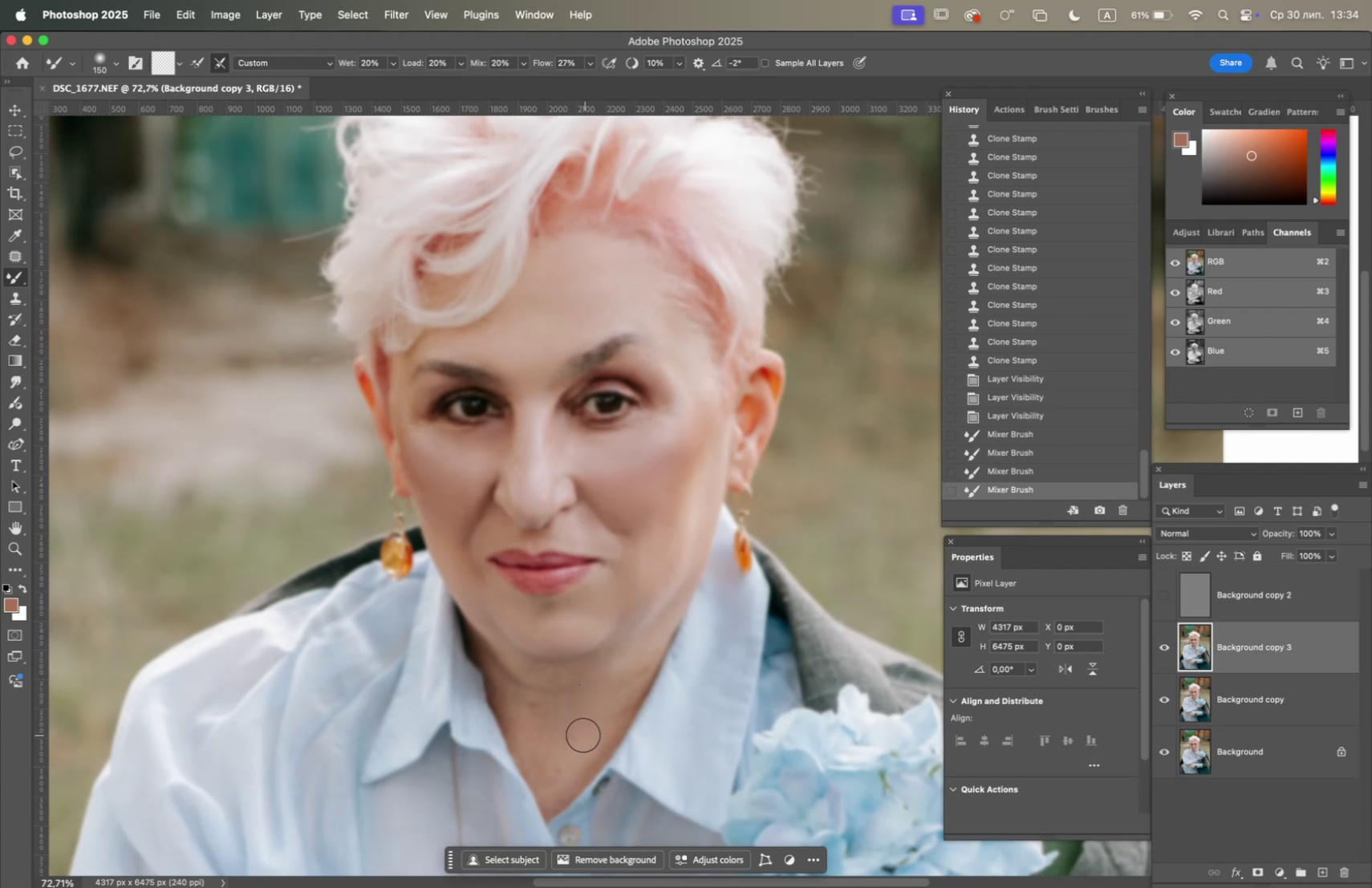 
left_click_drag(start_coordinate=[577, 736], to_coordinate=[552, 735])
 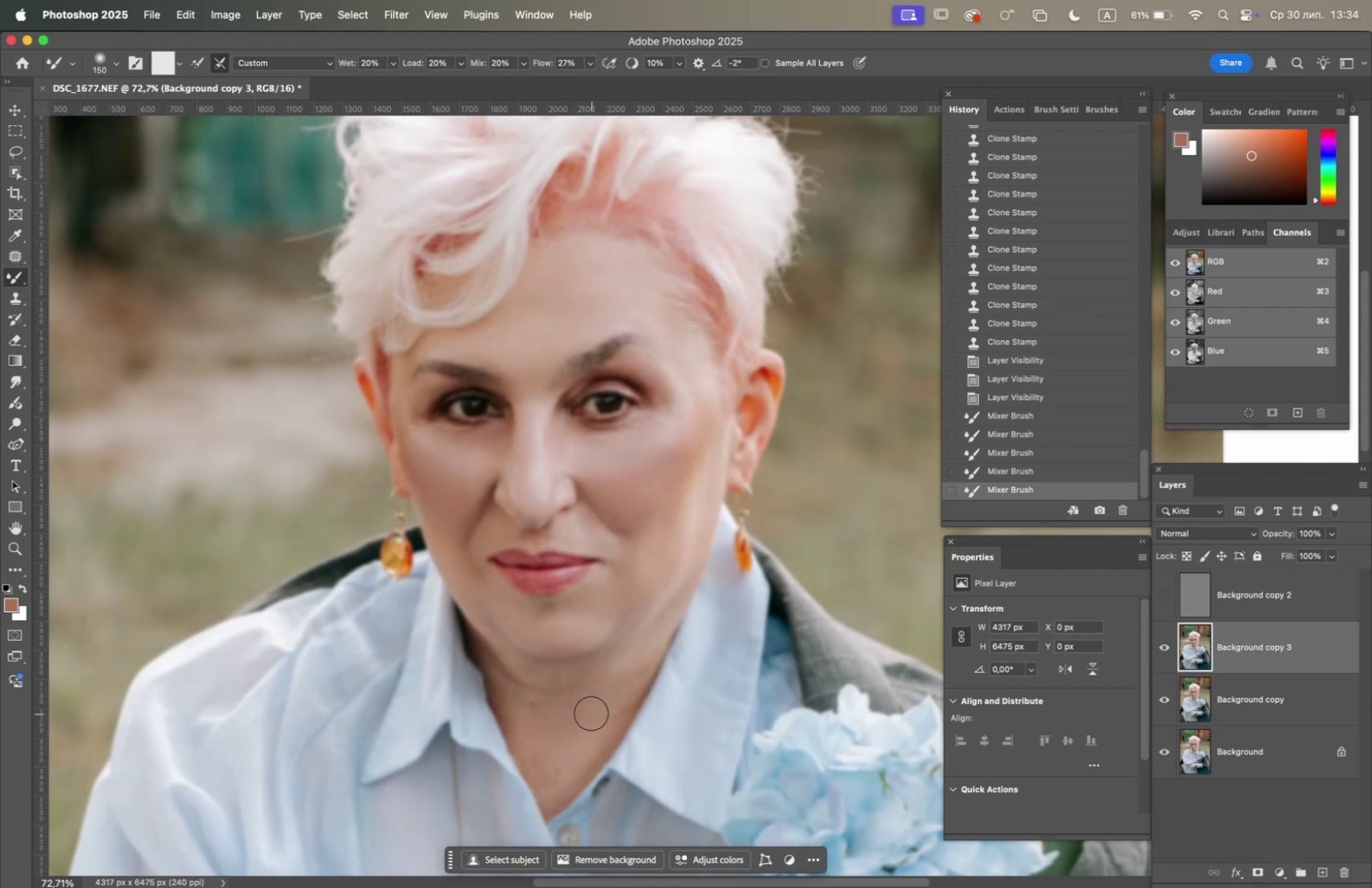 
left_click_drag(start_coordinate=[591, 712], to_coordinate=[561, 720])
 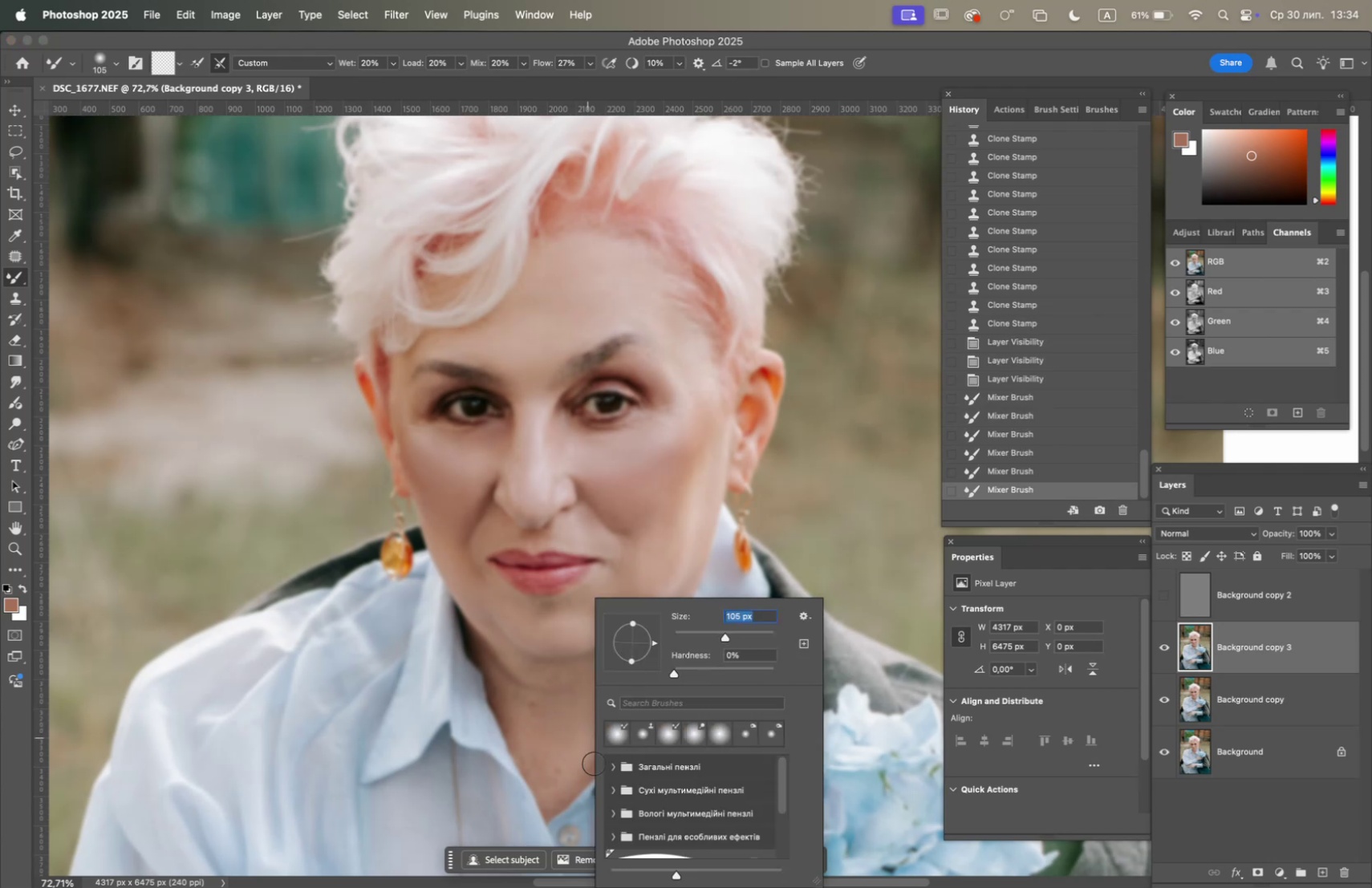 
left_click_drag(start_coordinate=[550, 788], to_coordinate=[538, 774])
 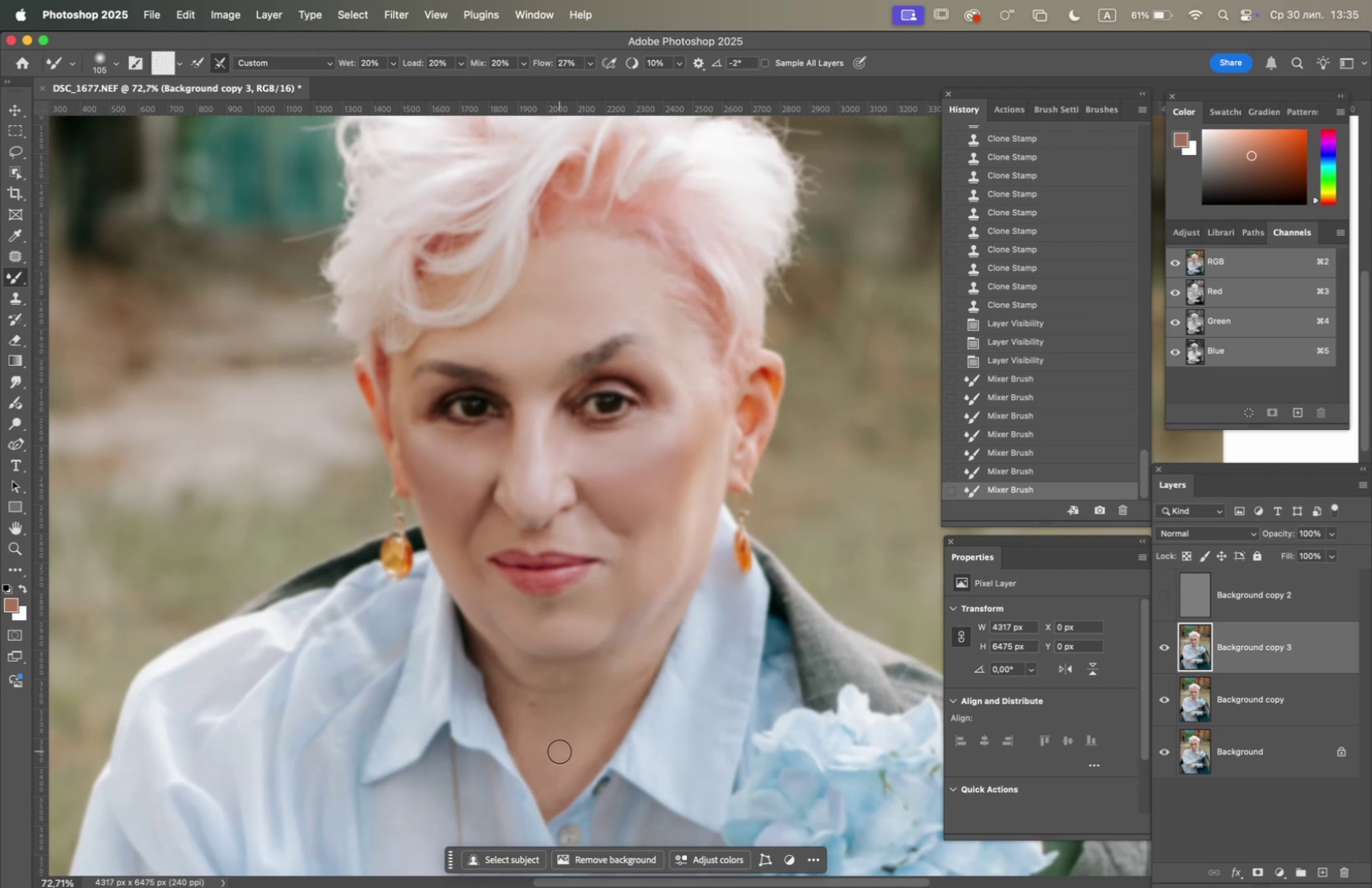 
left_click_drag(start_coordinate=[559, 751], to_coordinate=[558, 769])
 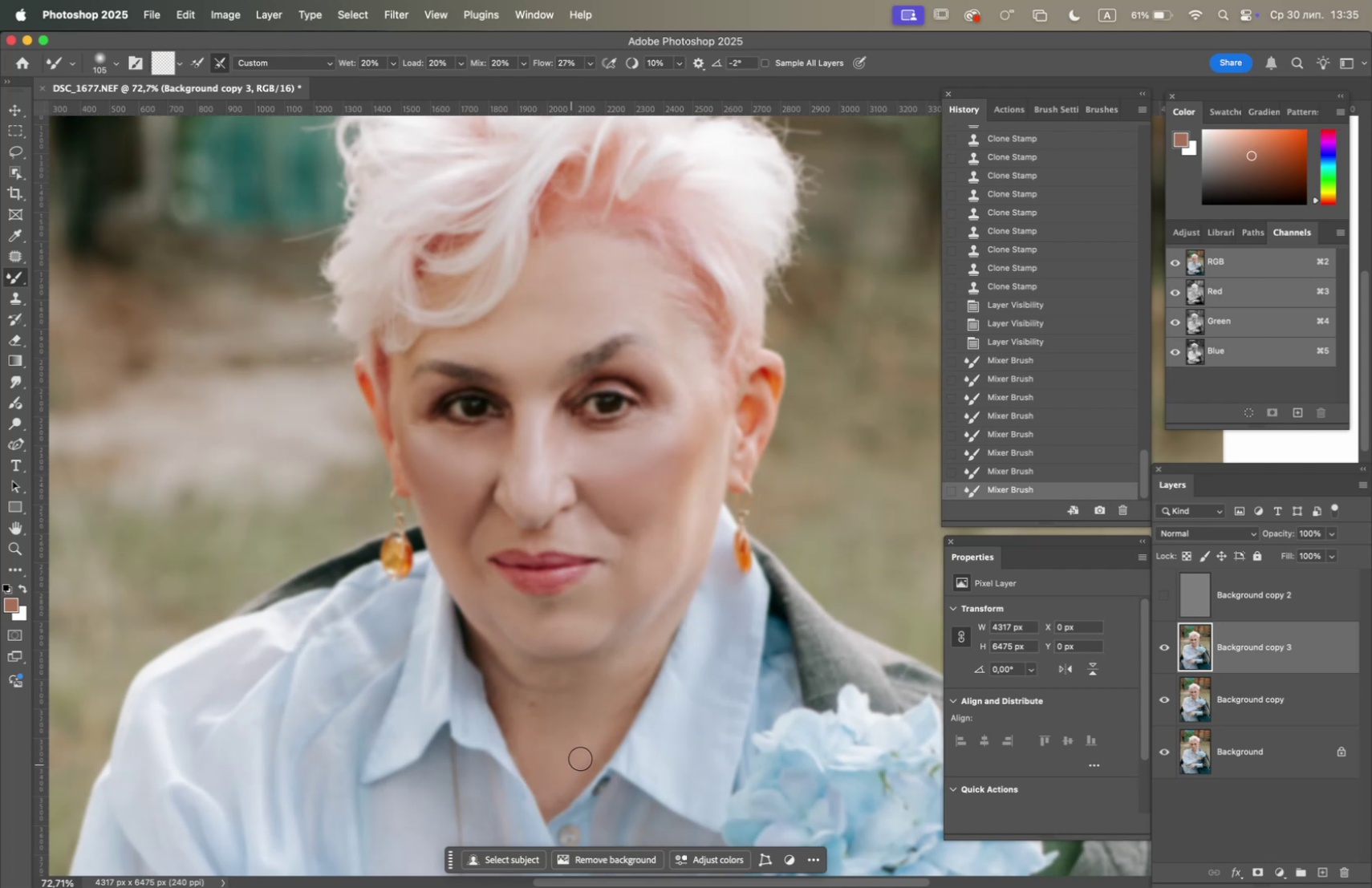 
left_click_drag(start_coordinate=[595, 745], to_coordinate=[571, 760])
 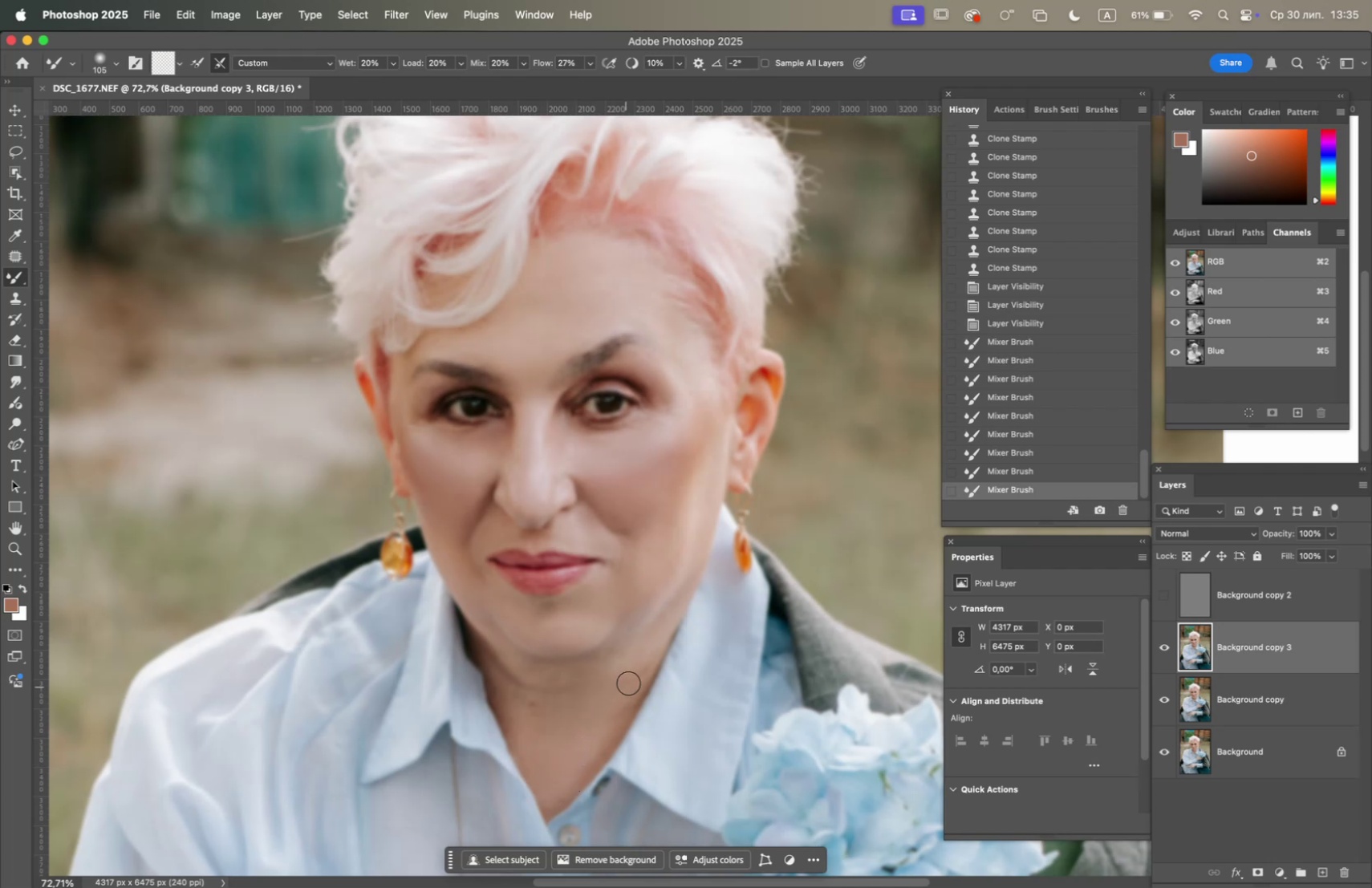 
left_click_drag(start_coordinate=[637, 665], to_coordinate=[625, 681])
 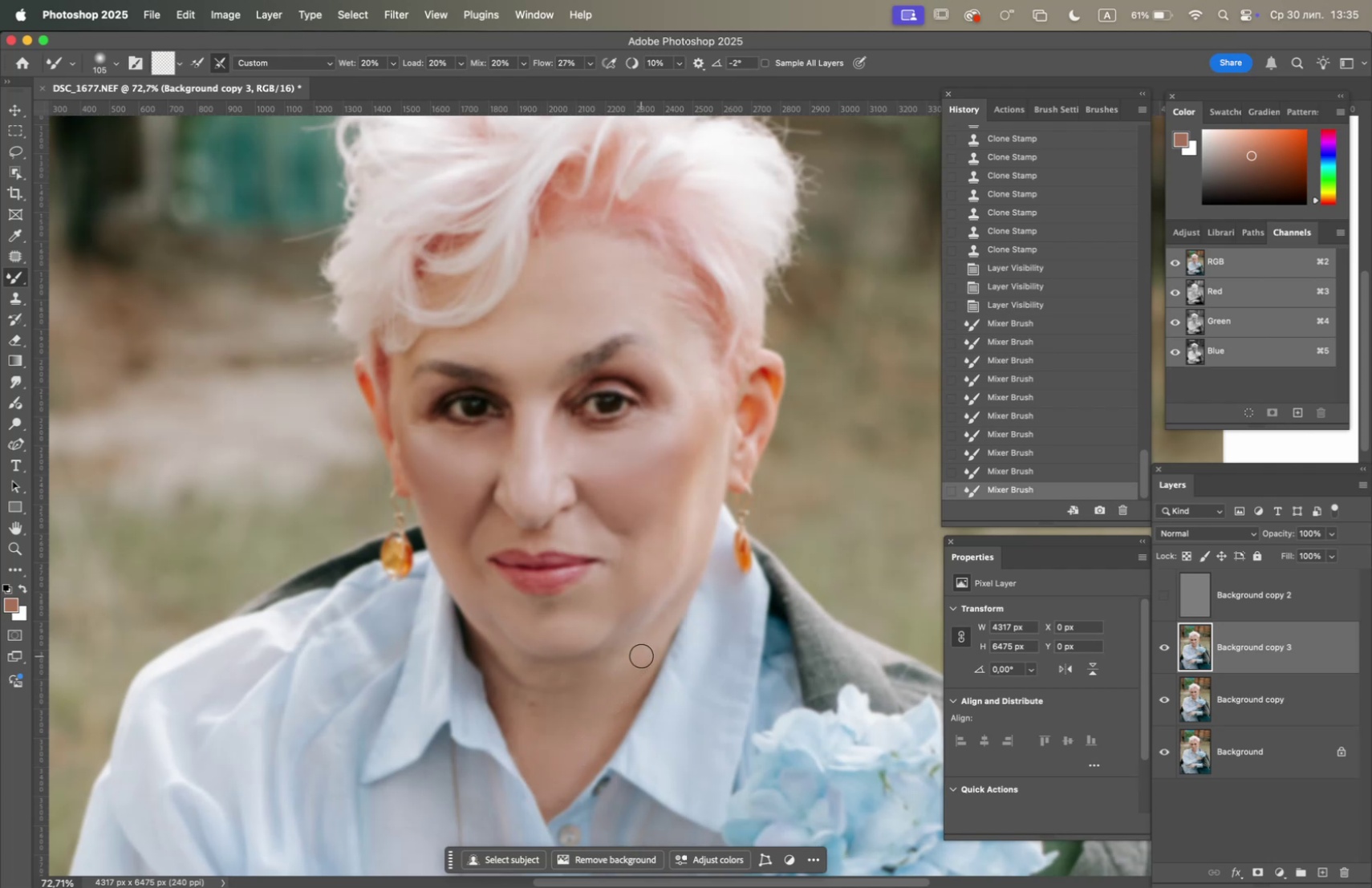 
left_click_drag(start_coordinate=[641, 655], to_coordinate=[609, 717])
 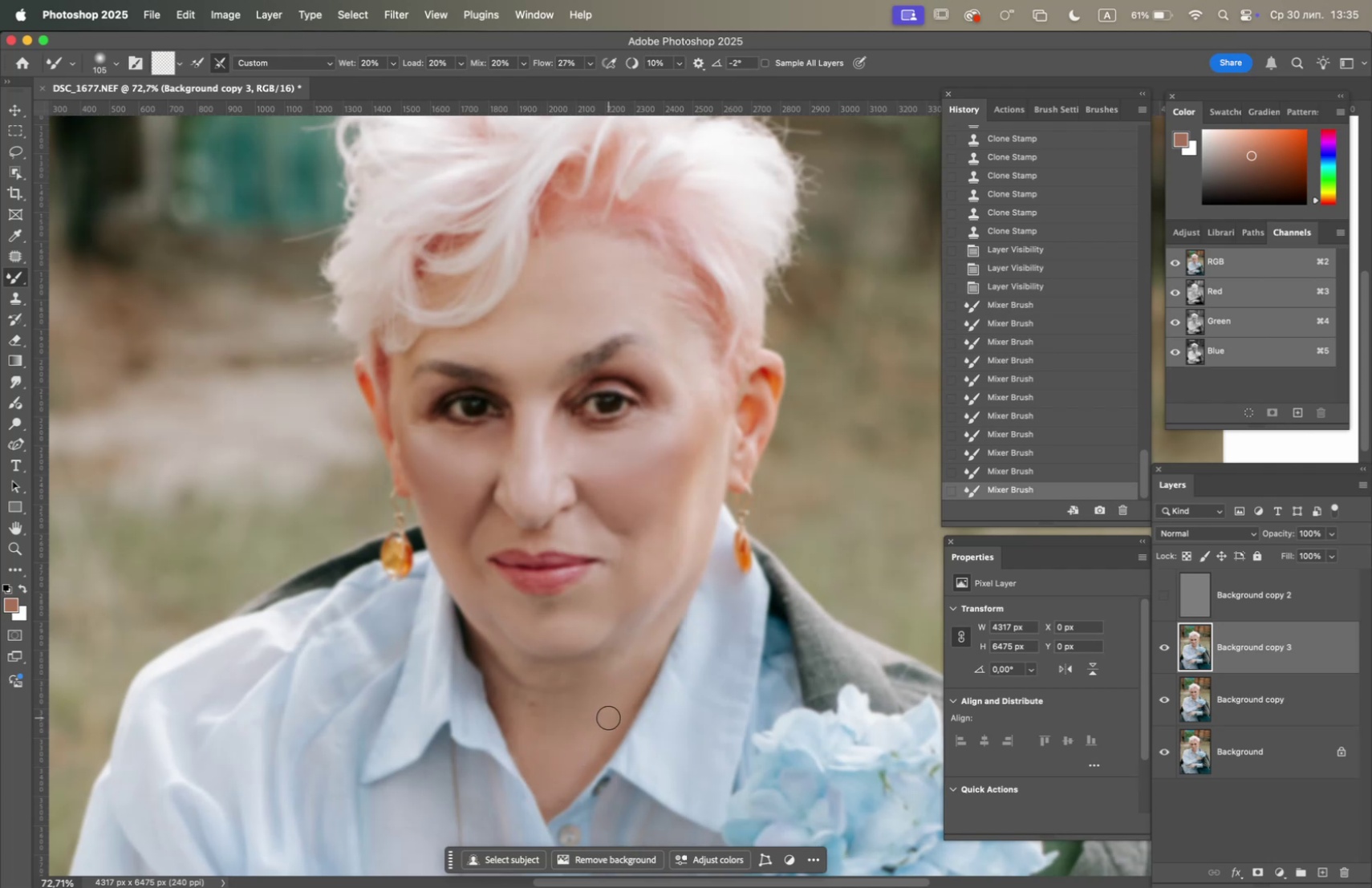 
left_click_drag(start_coordinate=[607, 720], to_coordinate=[580, 750])
 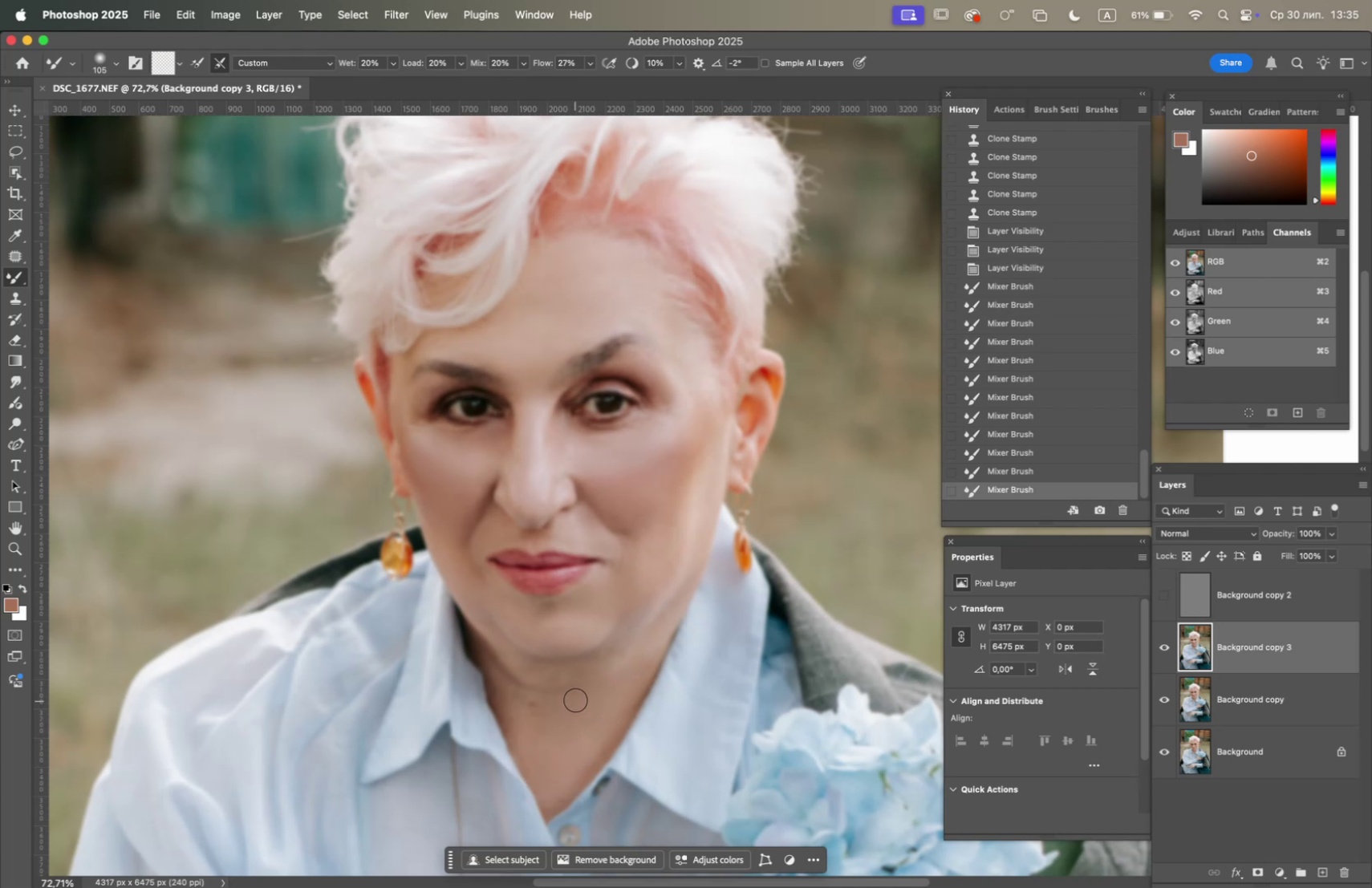 
left_click_drag(start_coordinate=[575, 695], to_coordinate=[548, 695])
 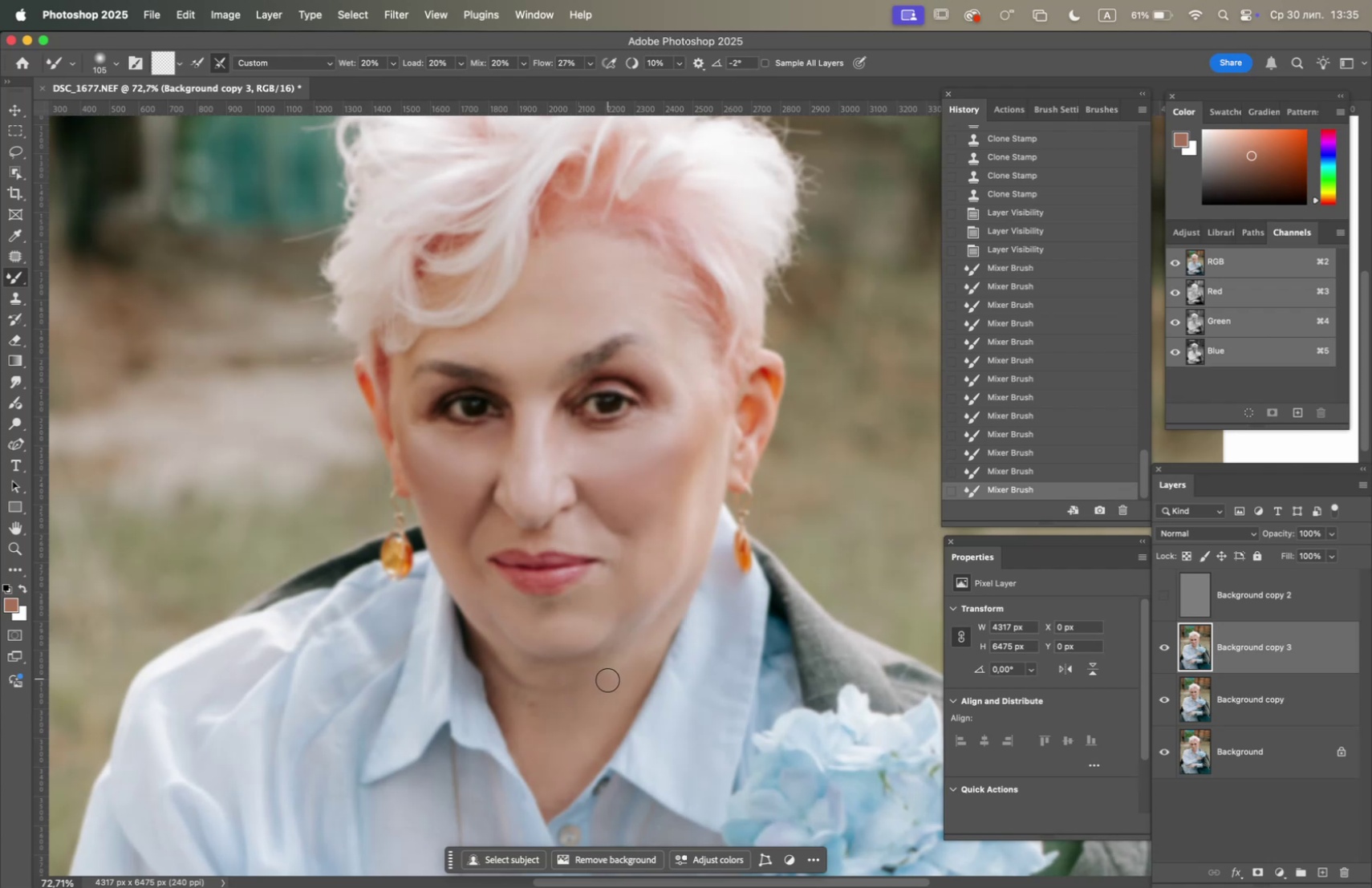 
left_click_drag(start_coordinate=[609, 675], to_coordinate=[612, 660])
 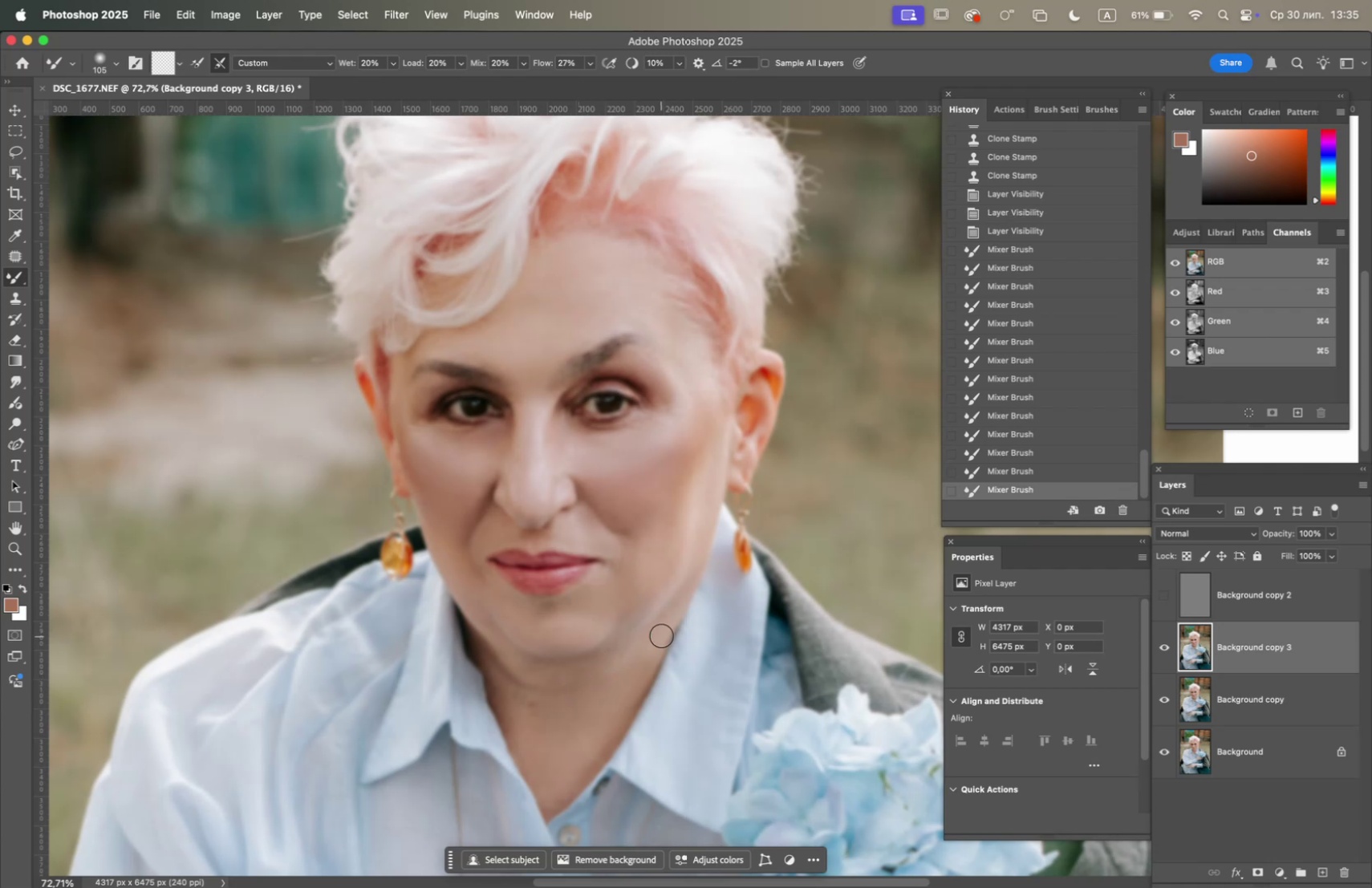 
left_click_drag(start_coordinate=[660, 635], to_coordinate=[643, 634])
 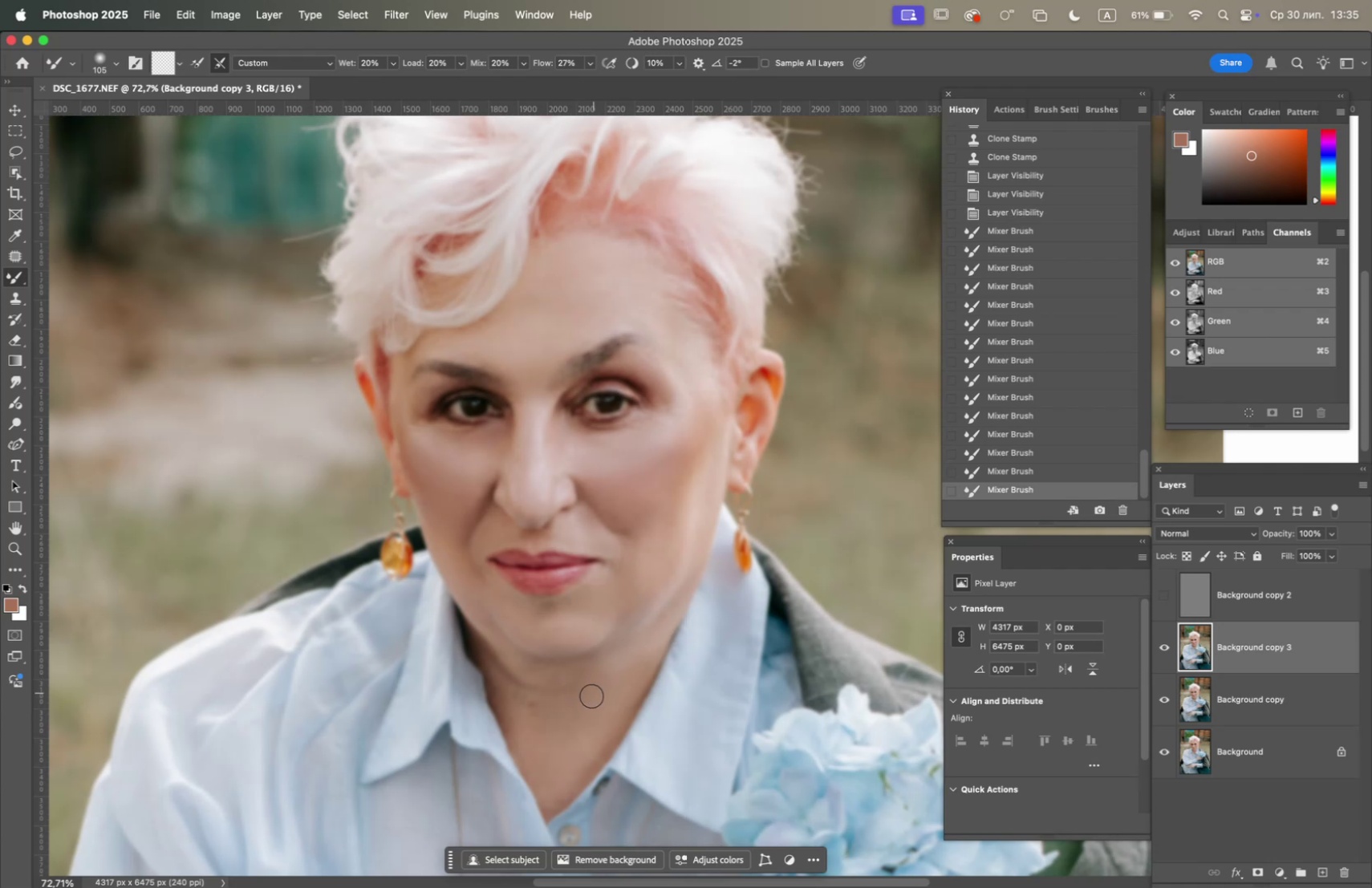 
left_click_drag(start_coordinate=[587, 700], to_coordinate=[601, 663])
 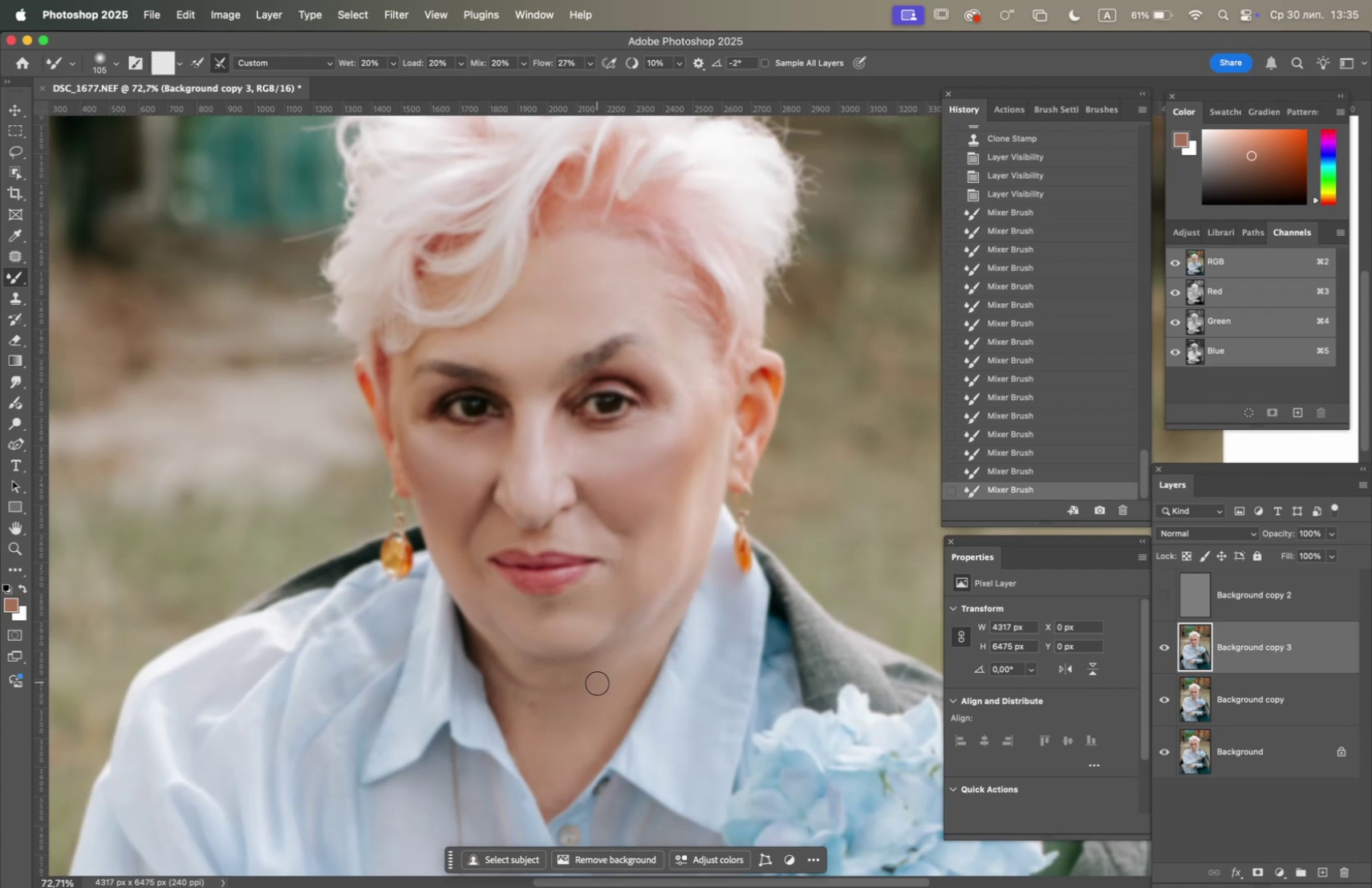 
left_click_drag(start_coordinate=[595, 686], to_coordinate=[611, 663])
 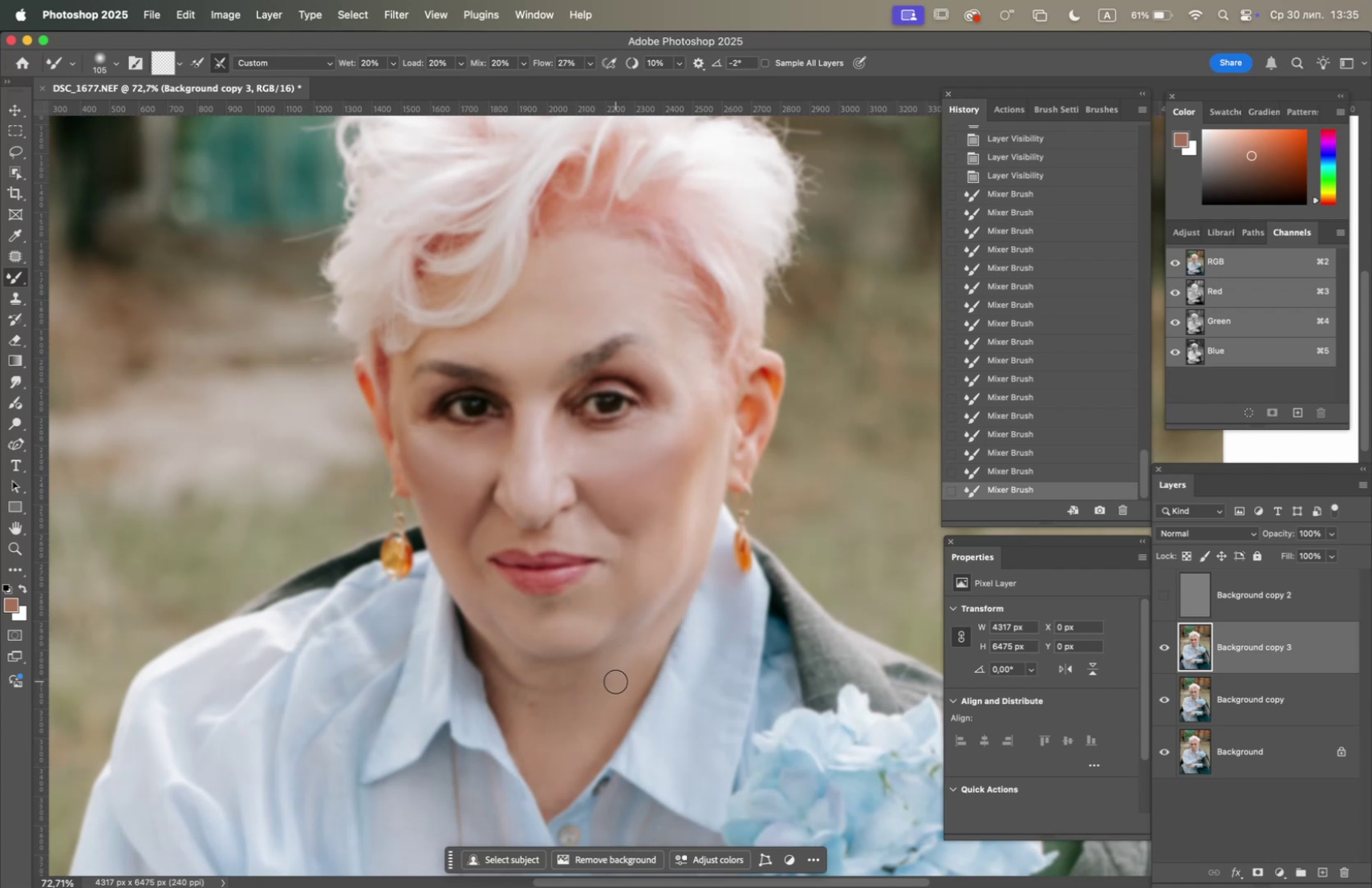 
left_click_drag(start_coordinate=[615, 679], to_coordinate=[663, 639])
 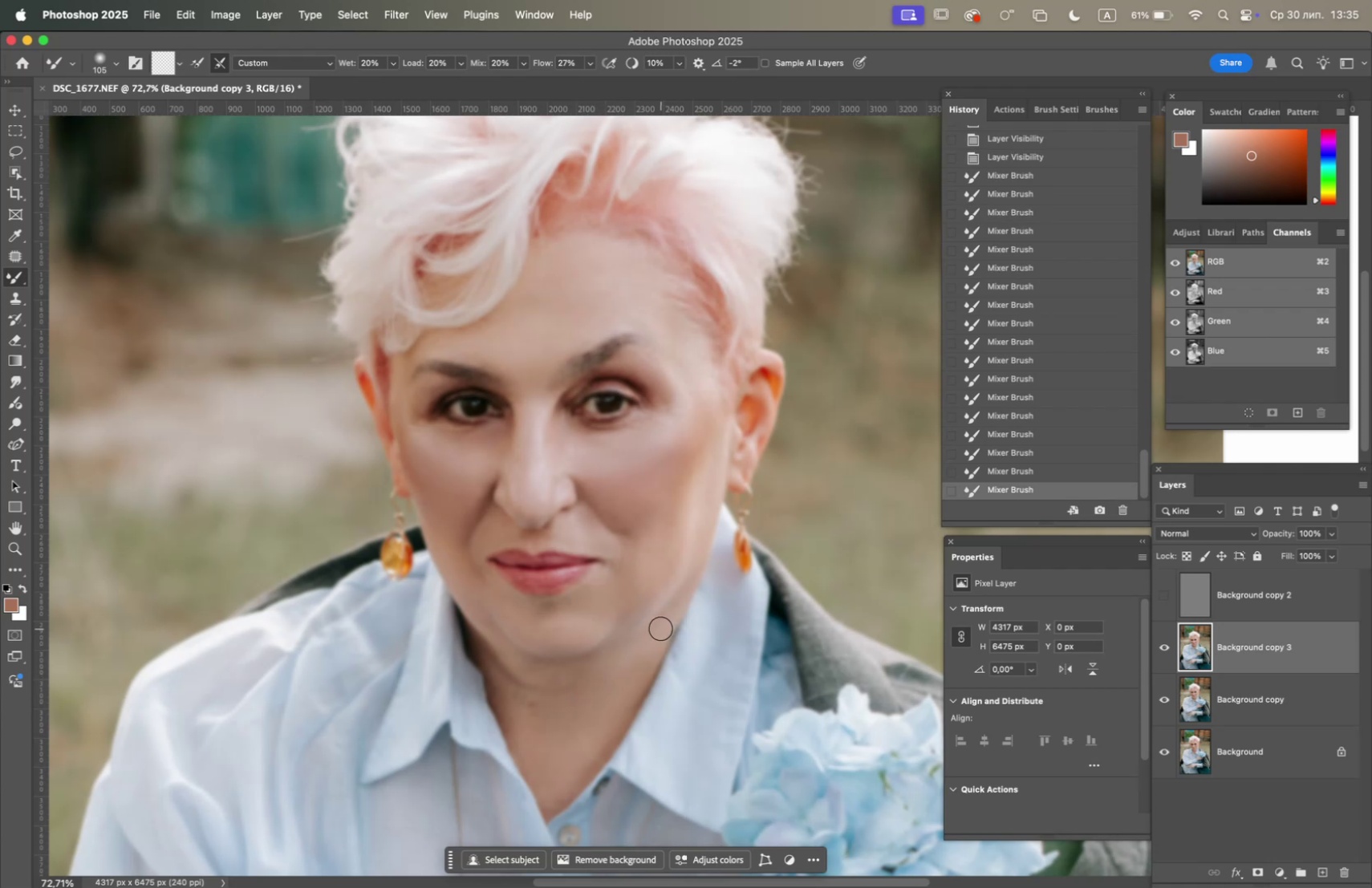 
left_click_drag(start_coordinate=[654, 631], to_coordinate=[611, 649])
 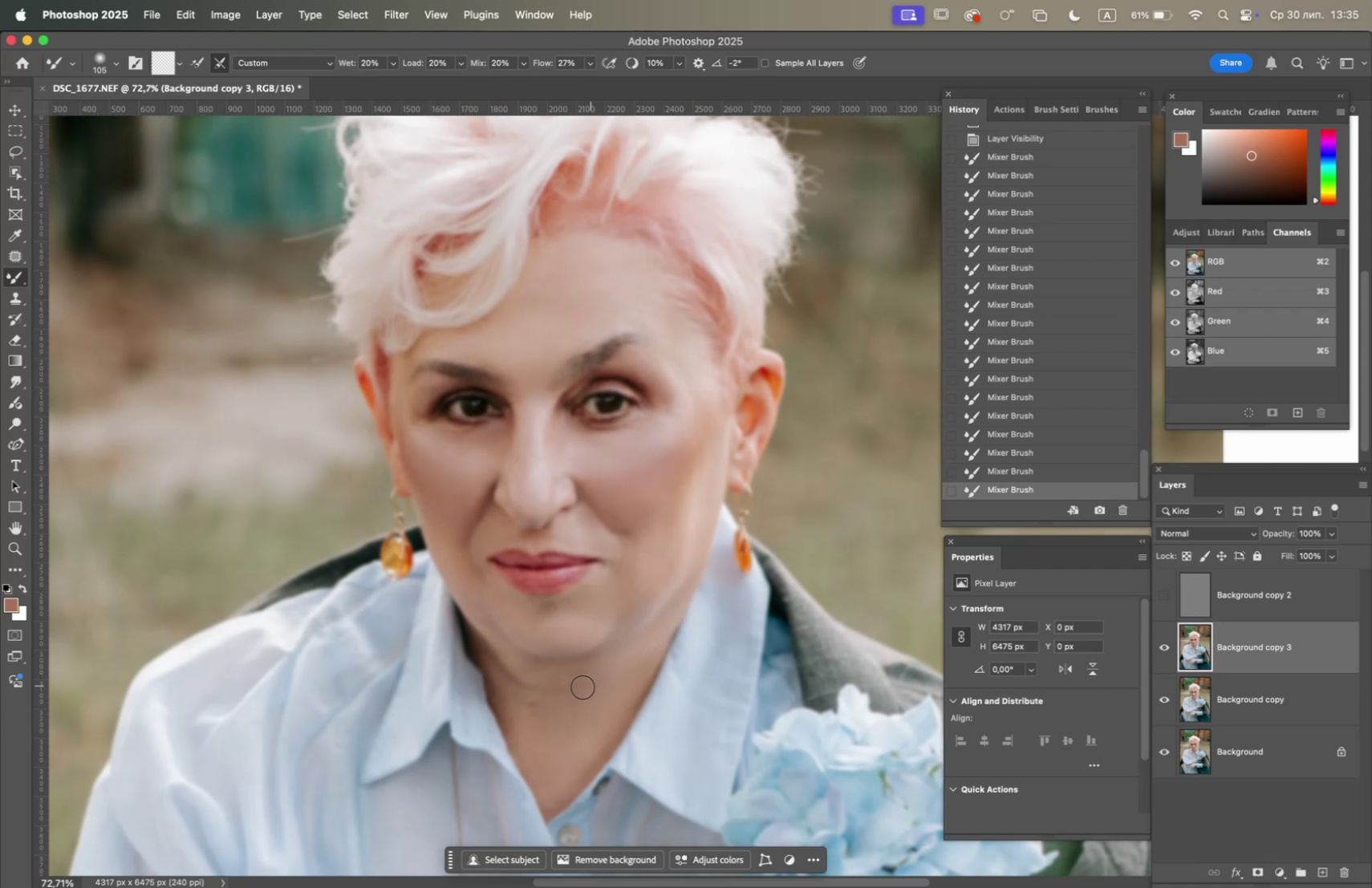 
left_click_drag(start_coordinate=[568, 687], to_coordinate=[555, 693])
 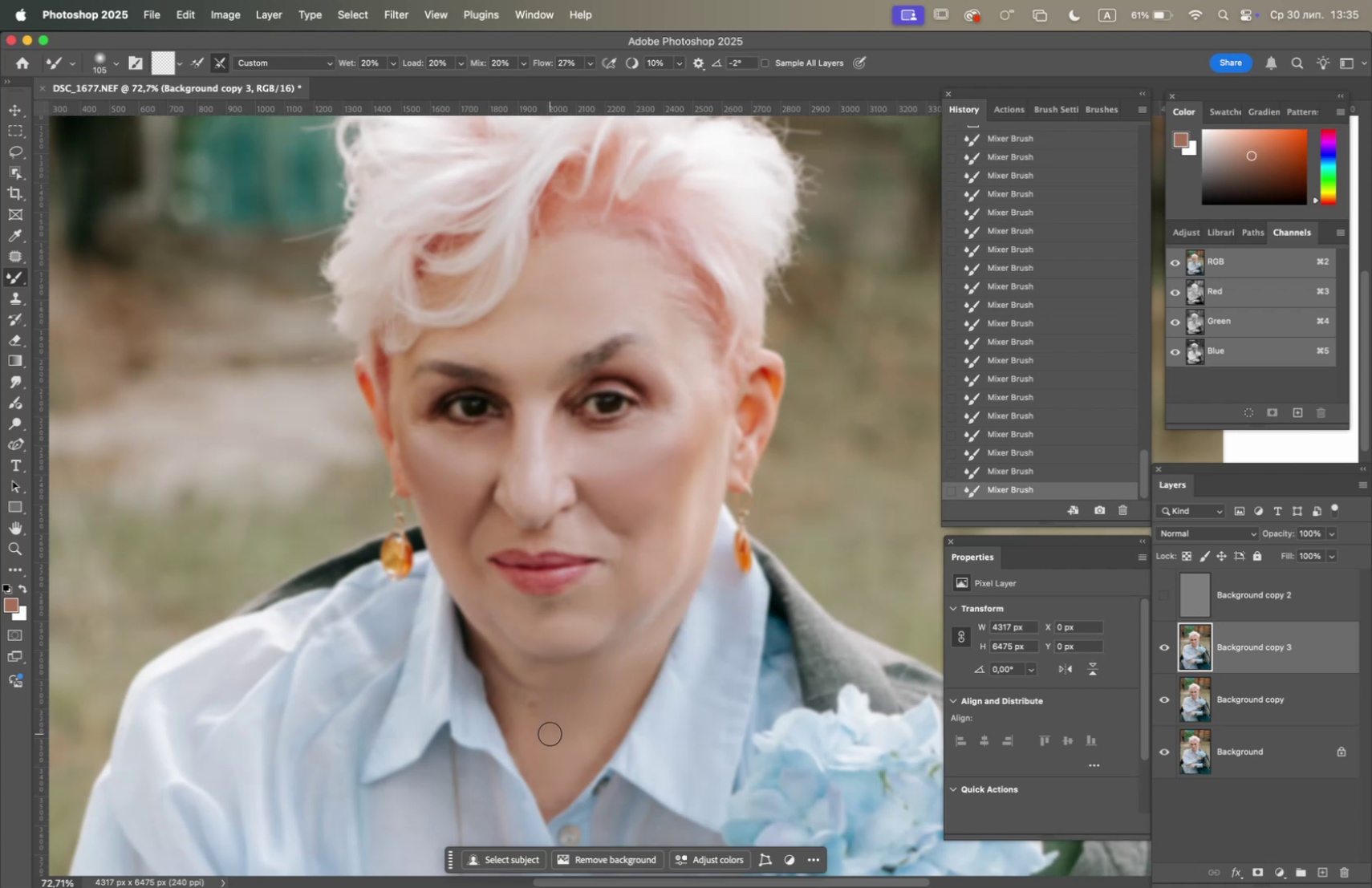 
left_click_drag(start_coordinate=[546, 735], to_coordinate=[535, 754])
 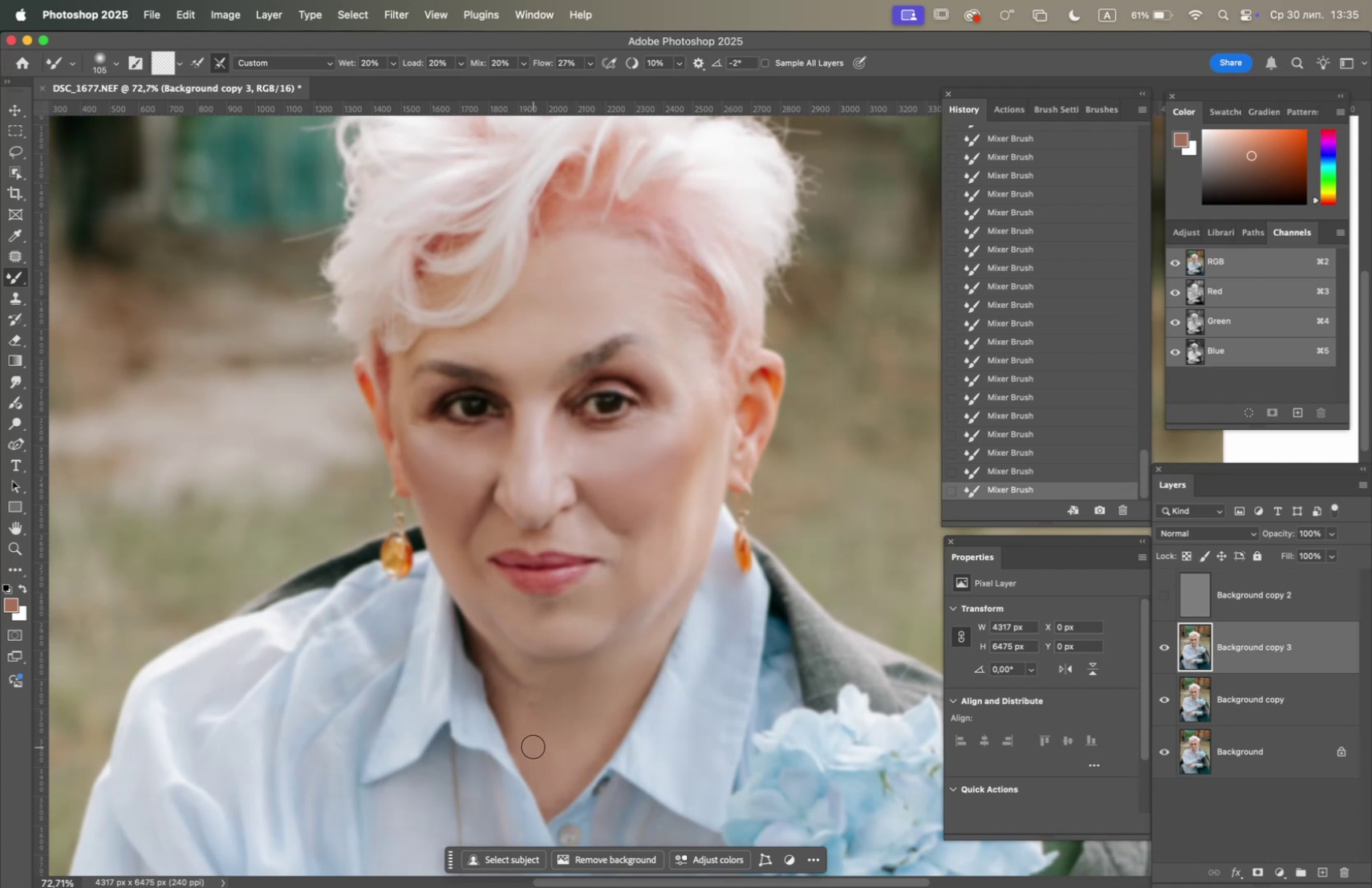 
left_click_drag(start_coordinate=[533, 745], to_coordinate=[529, 718])
 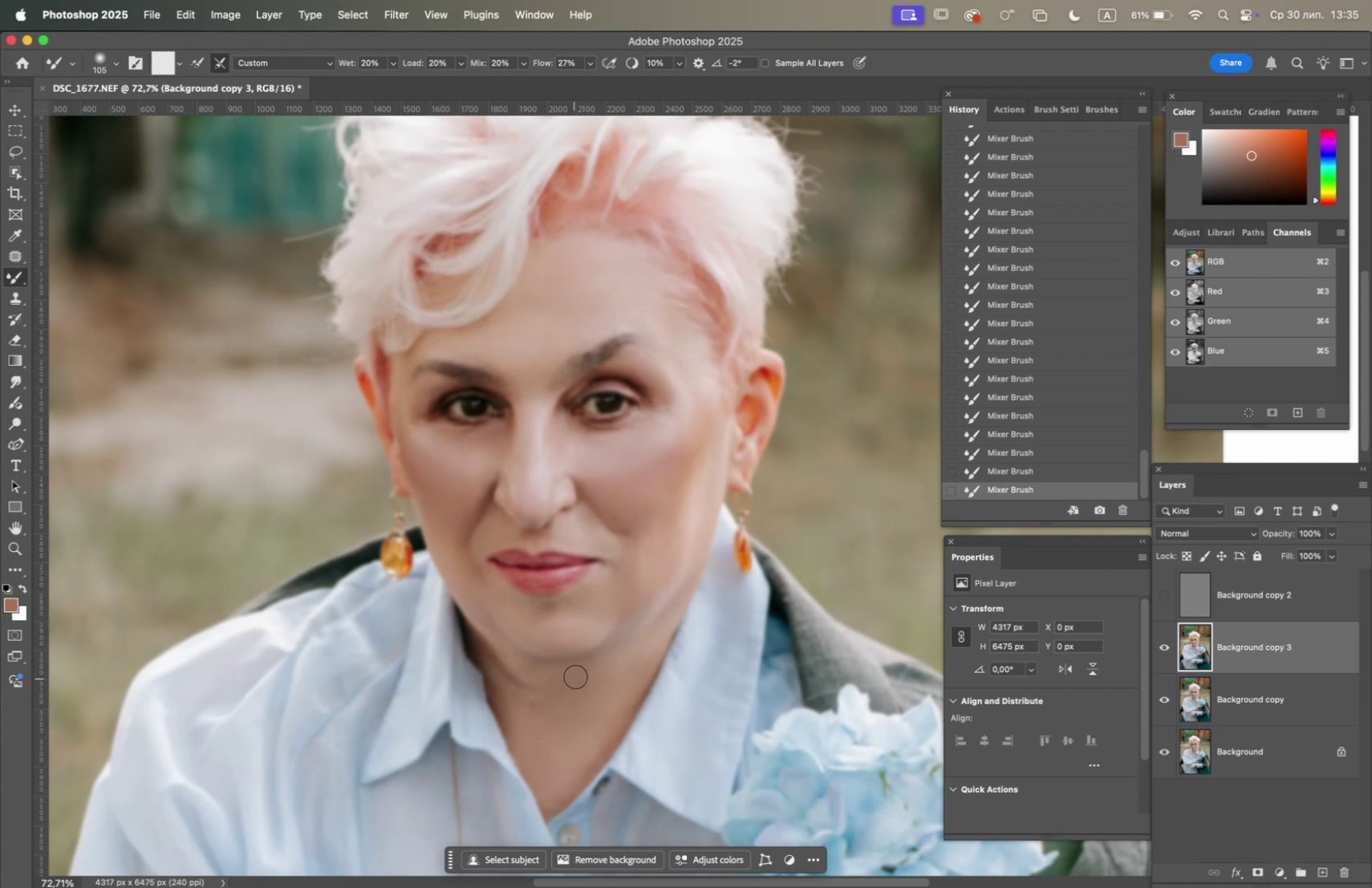 
left_click_drag(start_coordinate=[585, 673], to_coordinate=[587, 664])
 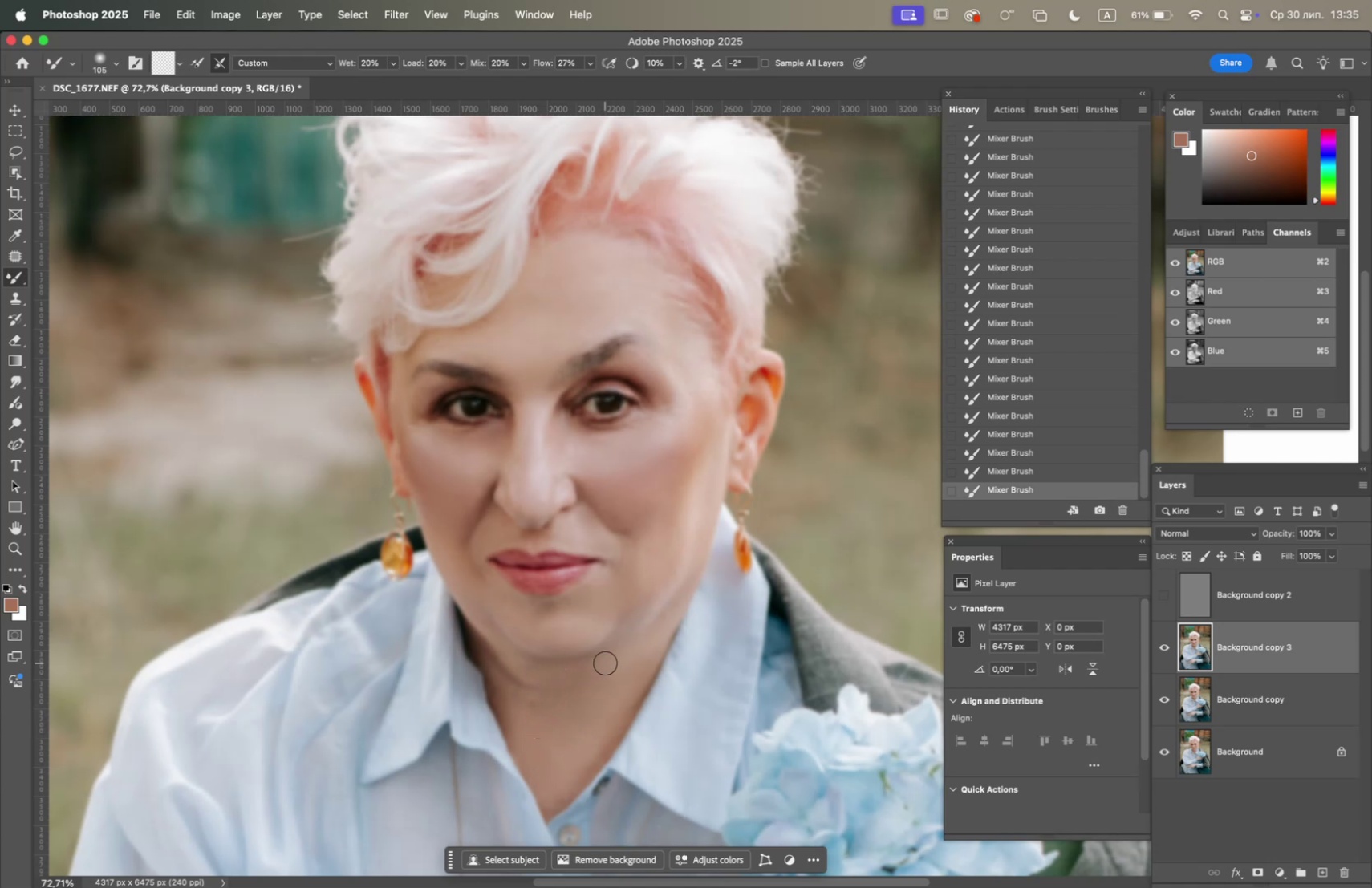 
left_click_drag(start_coordinate=[604, 663], to_coordinate=[591, 667])
 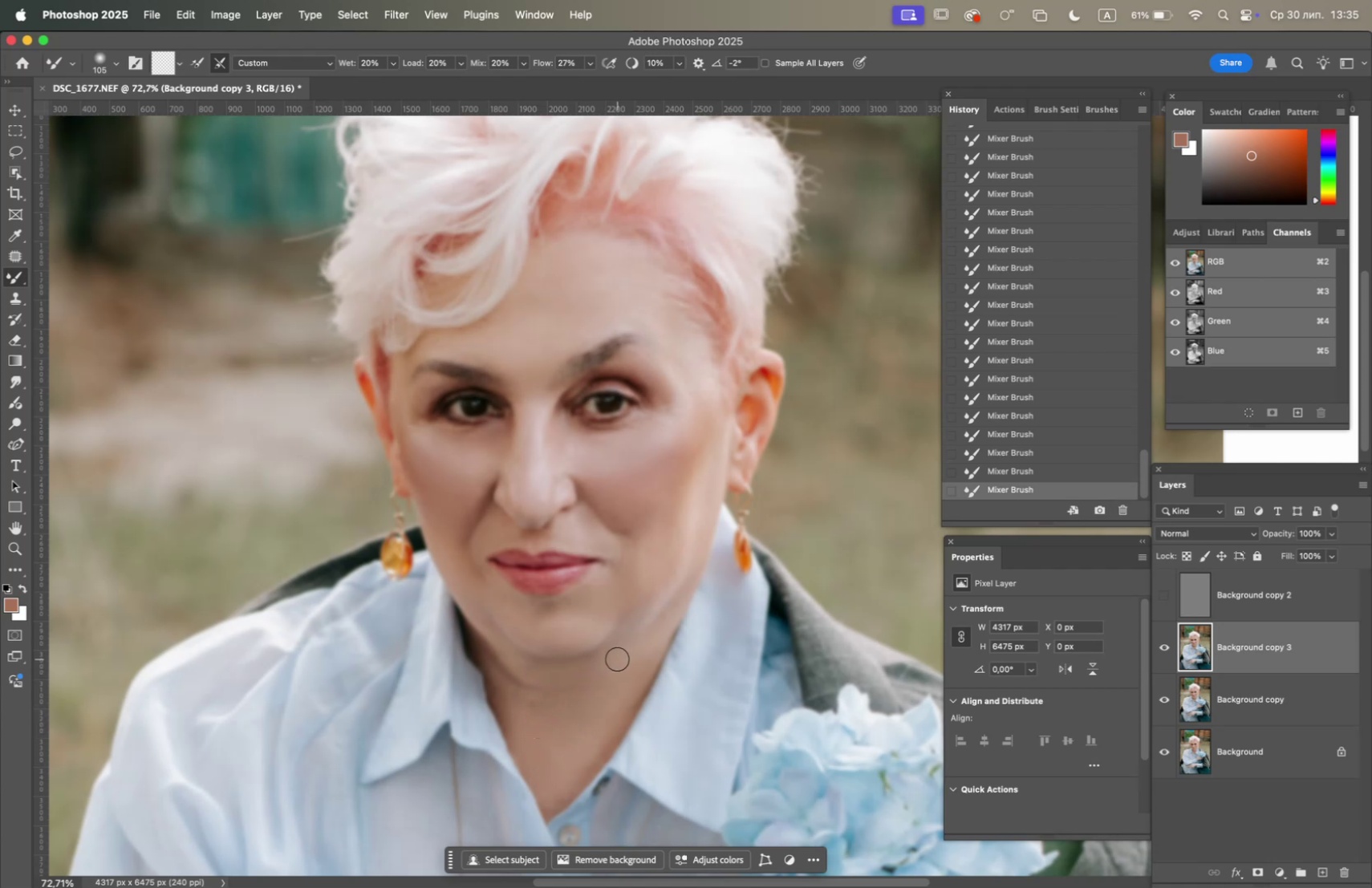 
left_click_drag(start_coordinate=[615, 662], to_coordinate=[565, 678])
 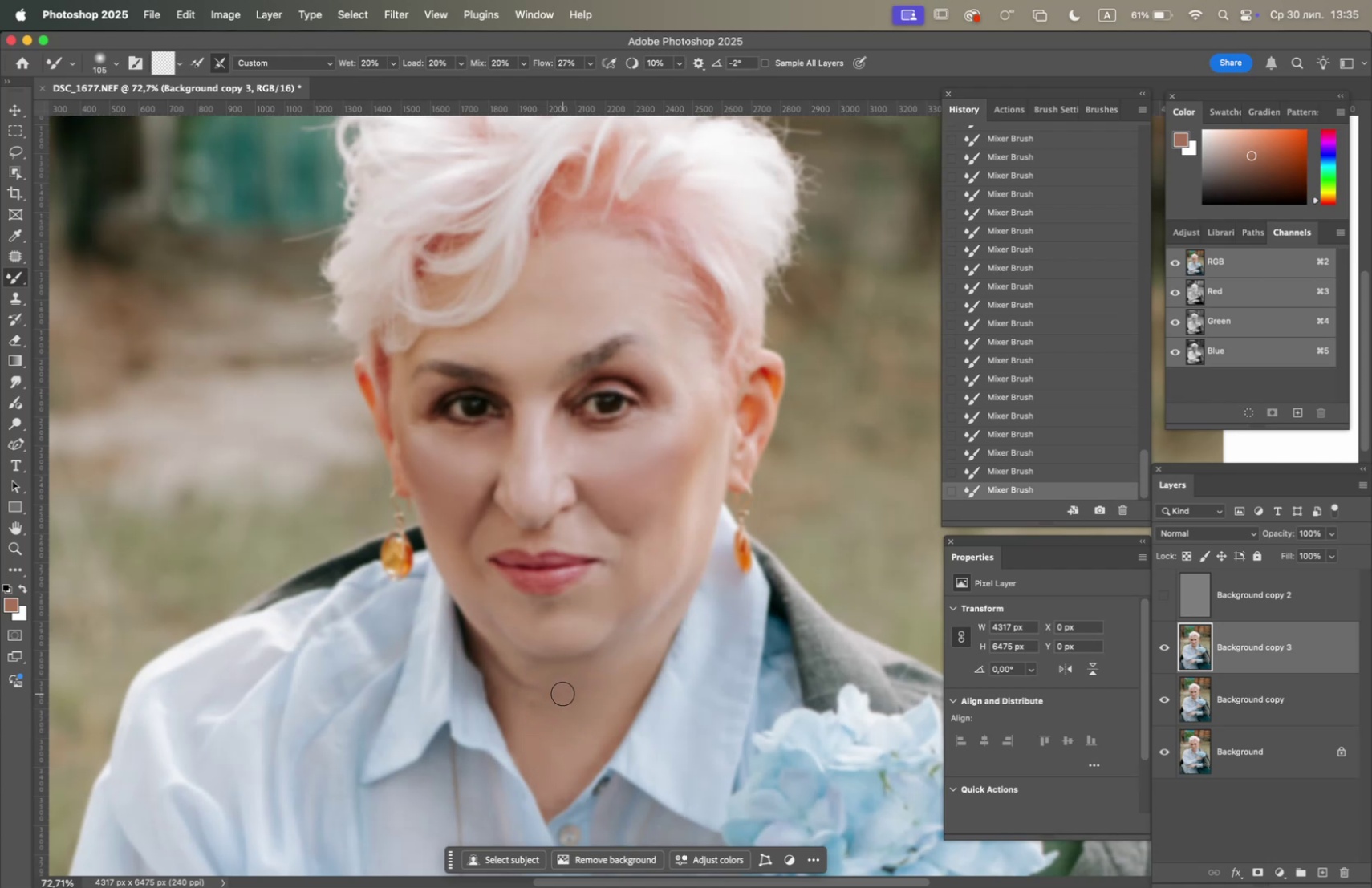 
left_click_drag(start_coordinate=[564, 692], to_coordinate=[604, 675])
 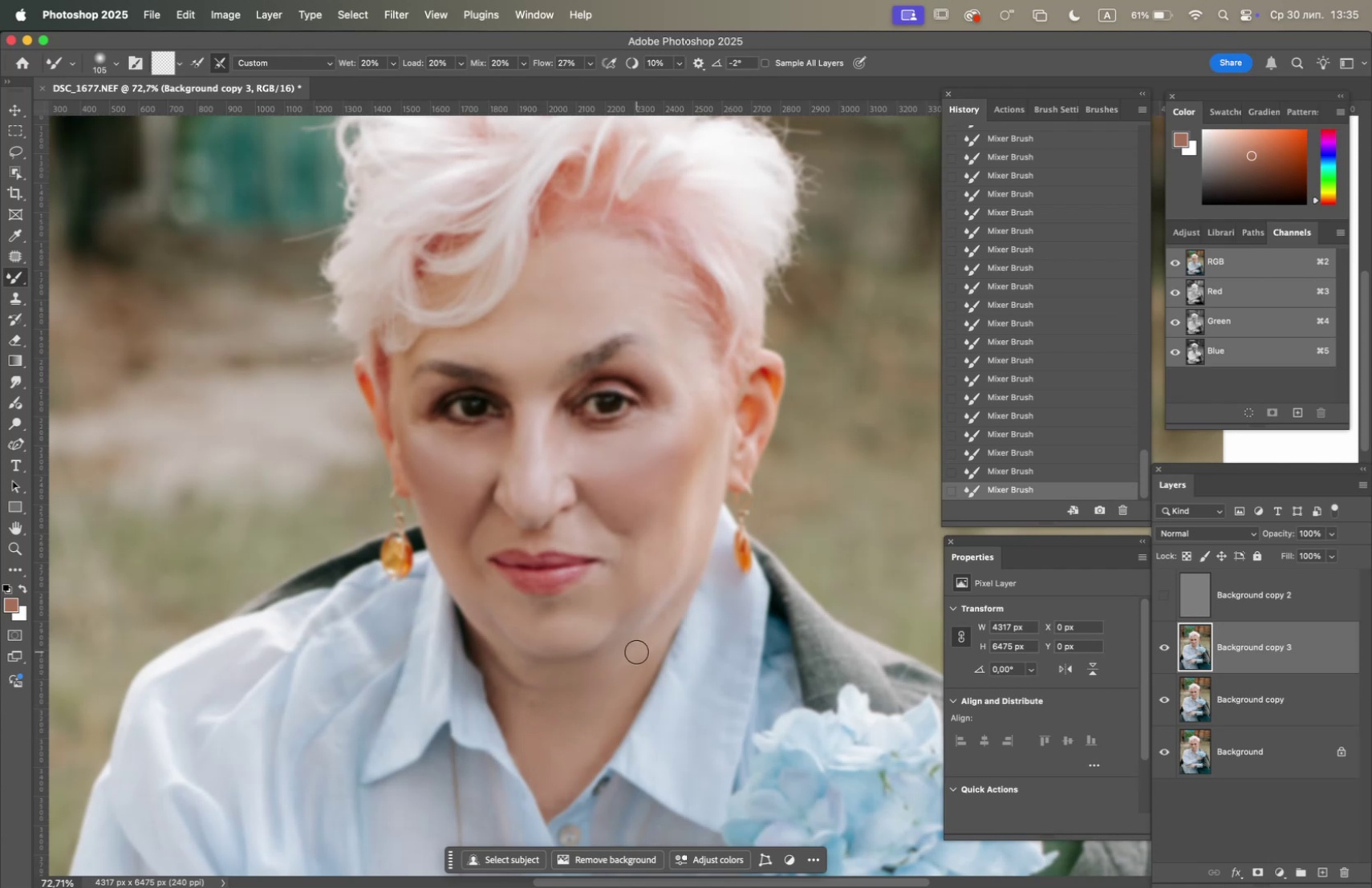 
left_click_drag(start_coordinate=[631, 657], to_coordinate=[627, 657])
 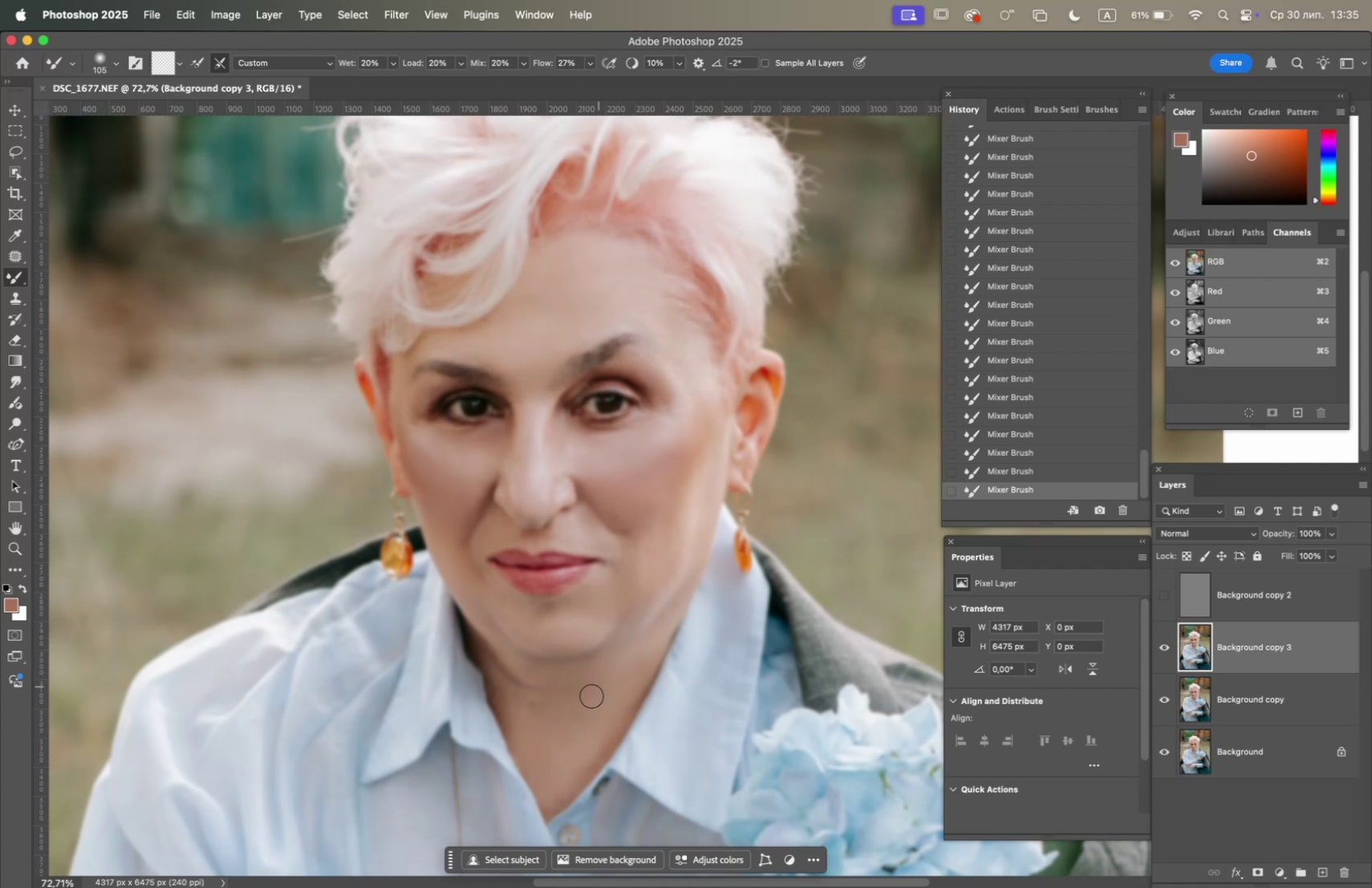 
left_click_drag(start_coordinate=[589, 699], to_coordinate=[624, 651])
 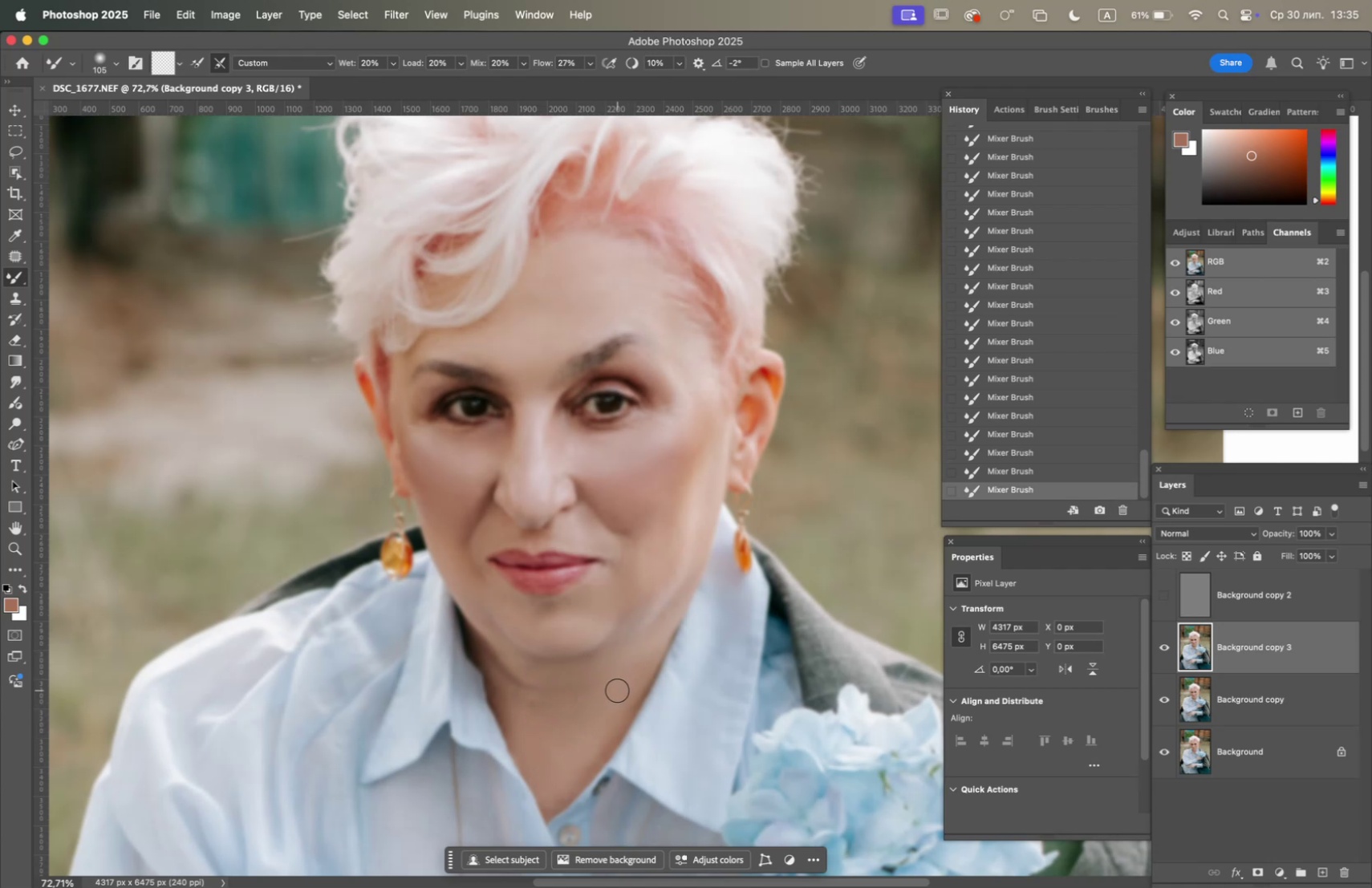 
left_click_drag(start_coordinate=[614, 691], to_coordinate=[650, 644])
 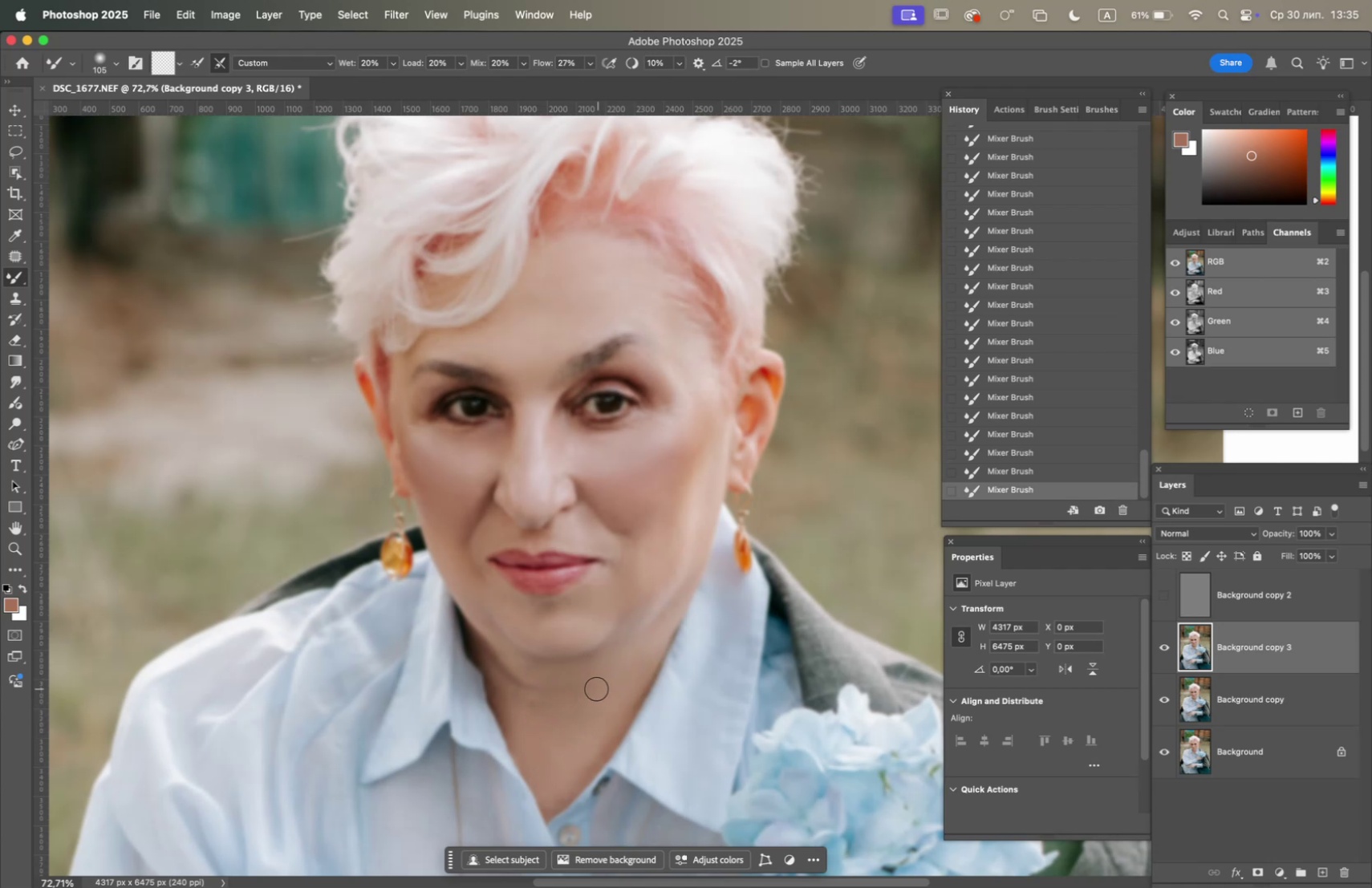 
left_click_drag(start_coordinate=[582, 695], to_coordinate=[550, 723])
 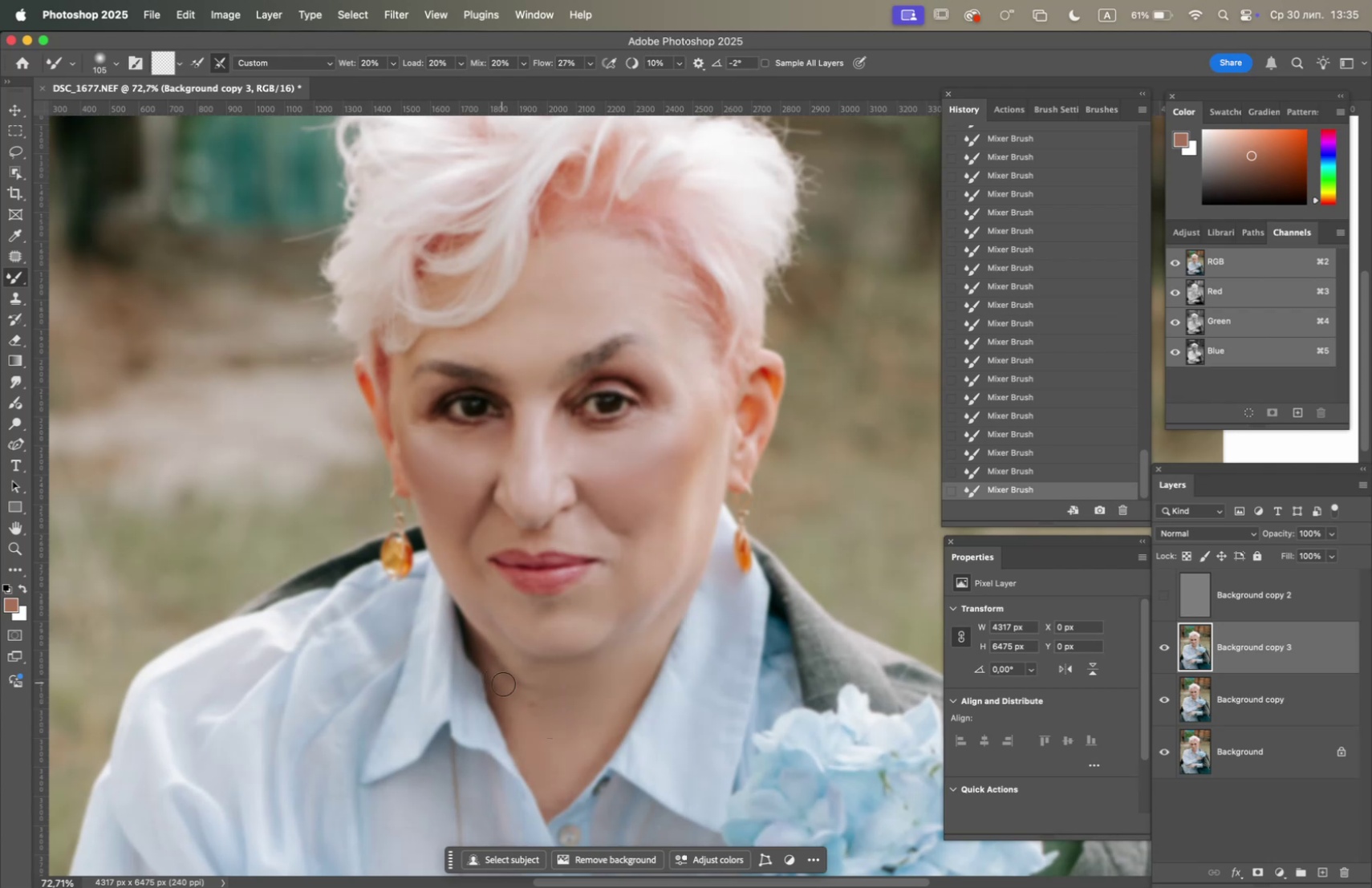 
left_click_drag(start_coordinate=[514, 695], to_coordinate=[530, 687])
 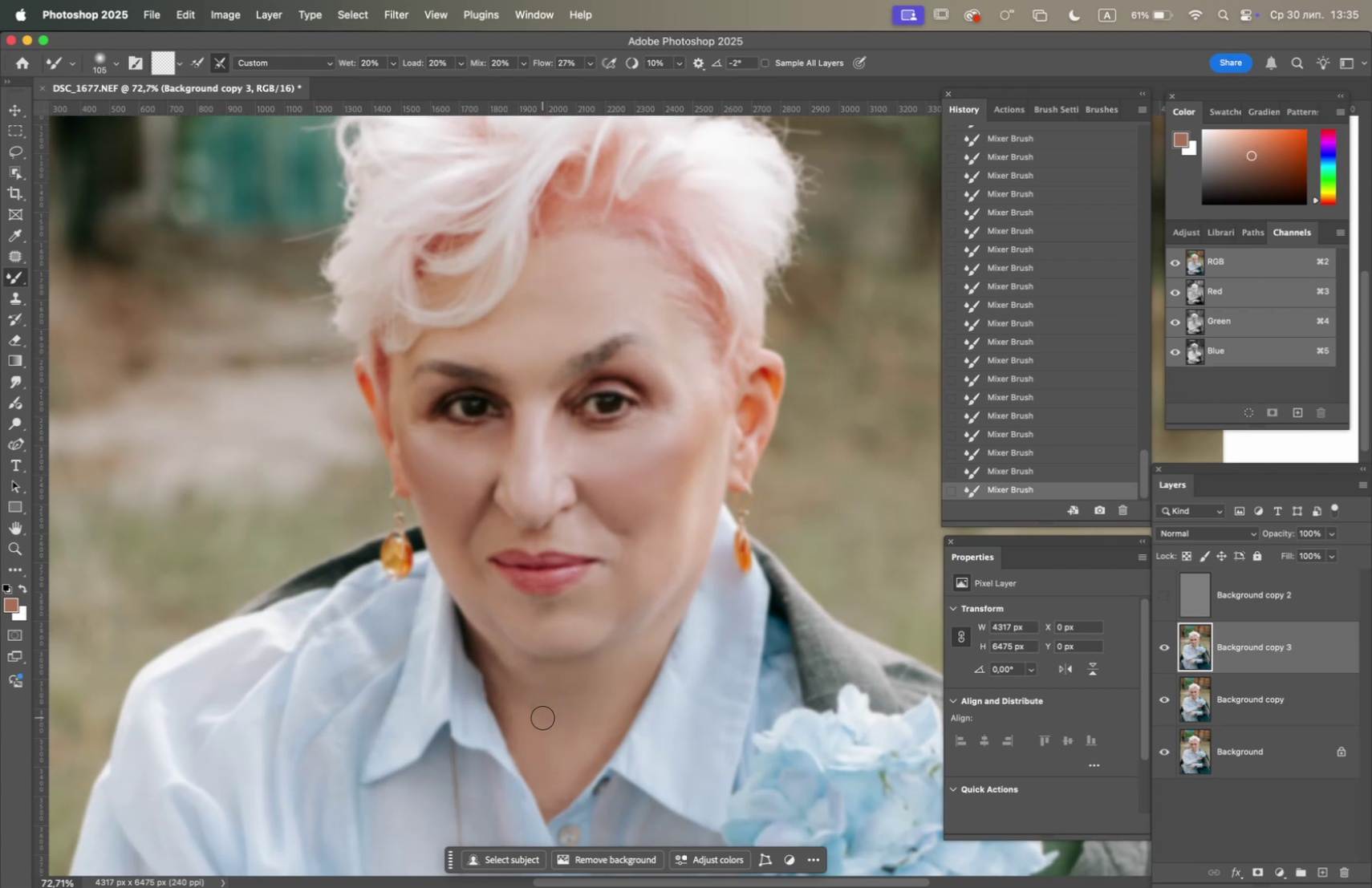 
left_click_drag(start_coordinate=[542, 717], to_coordinate=[505, 664])
 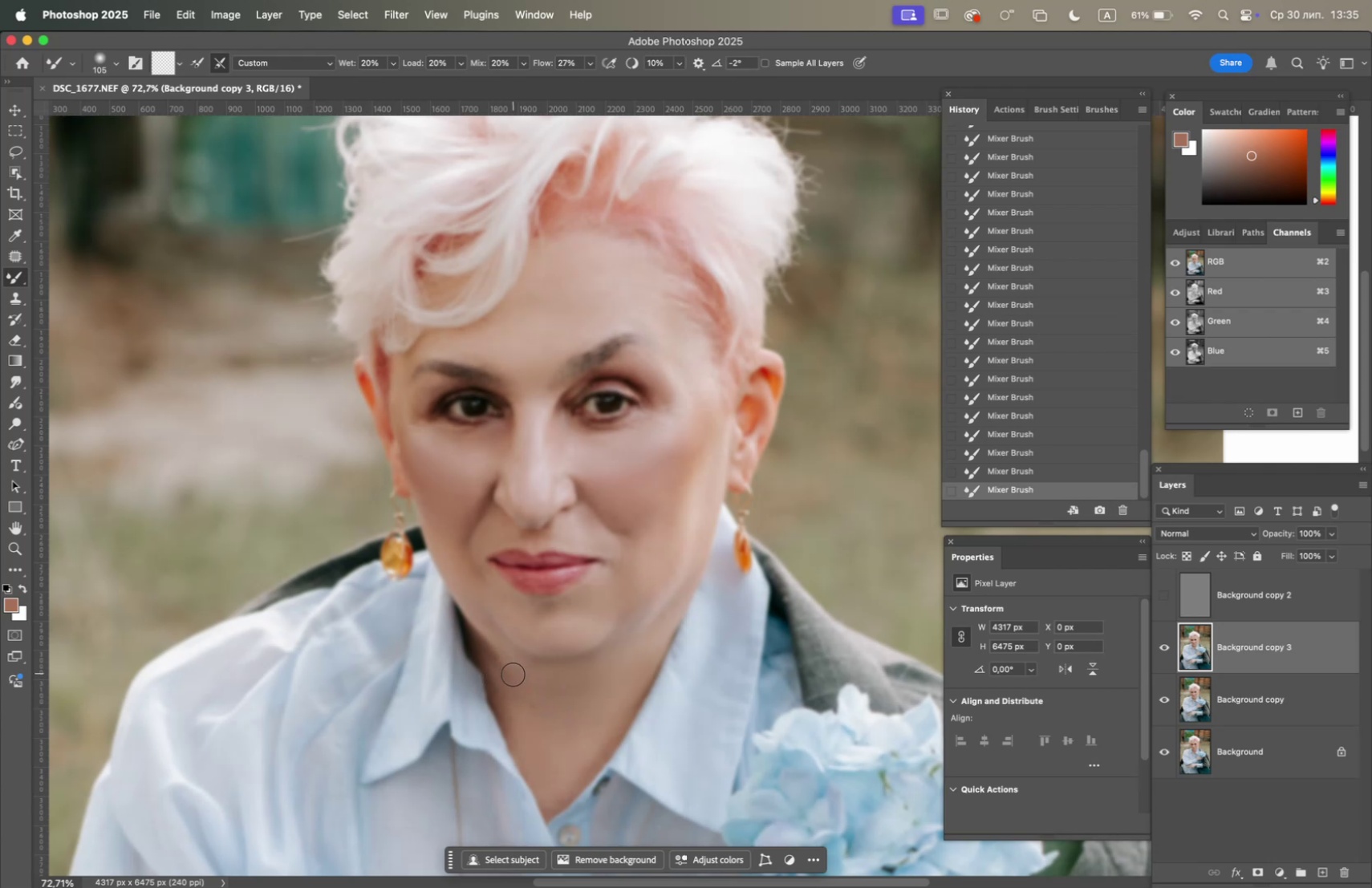 
left_click_drag(start_coordinate=[513, 674], to_coordinate=[503, 659])
 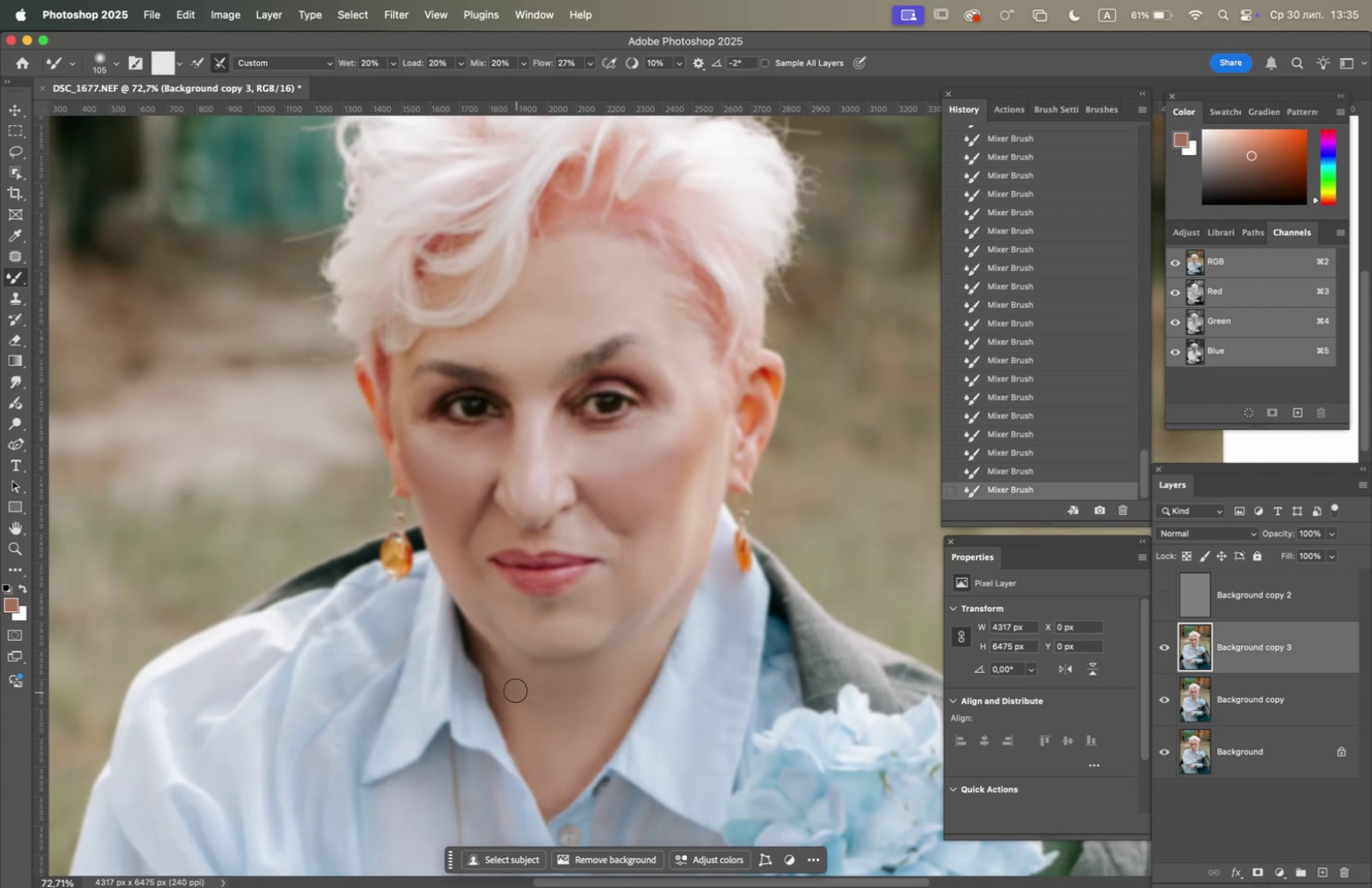 
left_click_drag(start_coordinate=[510, 681], to_coordinate=[498, 651])
 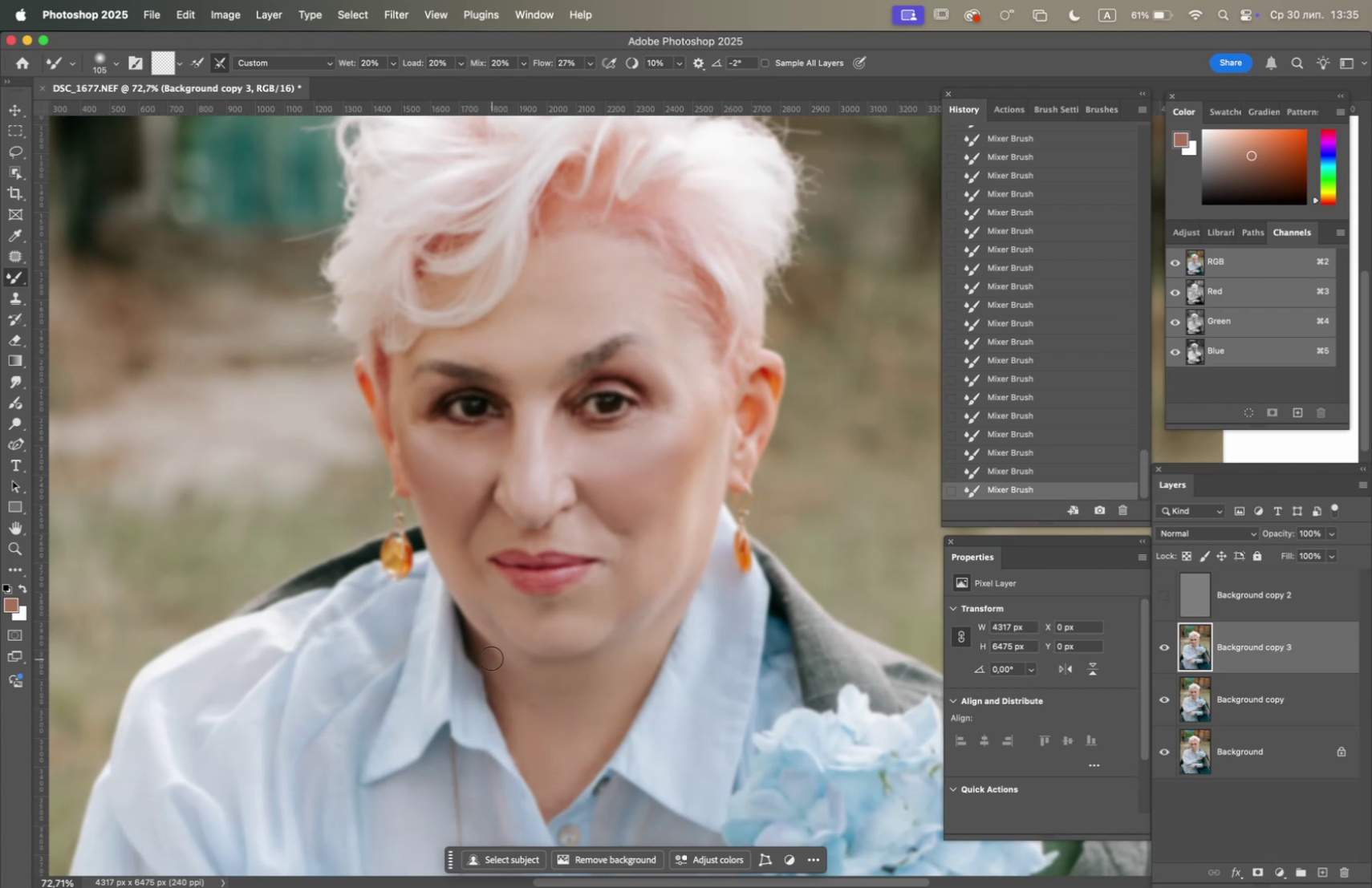 
left_click_drag(start_coordinate=[489, 643], to_coordinate=[504, 648])
 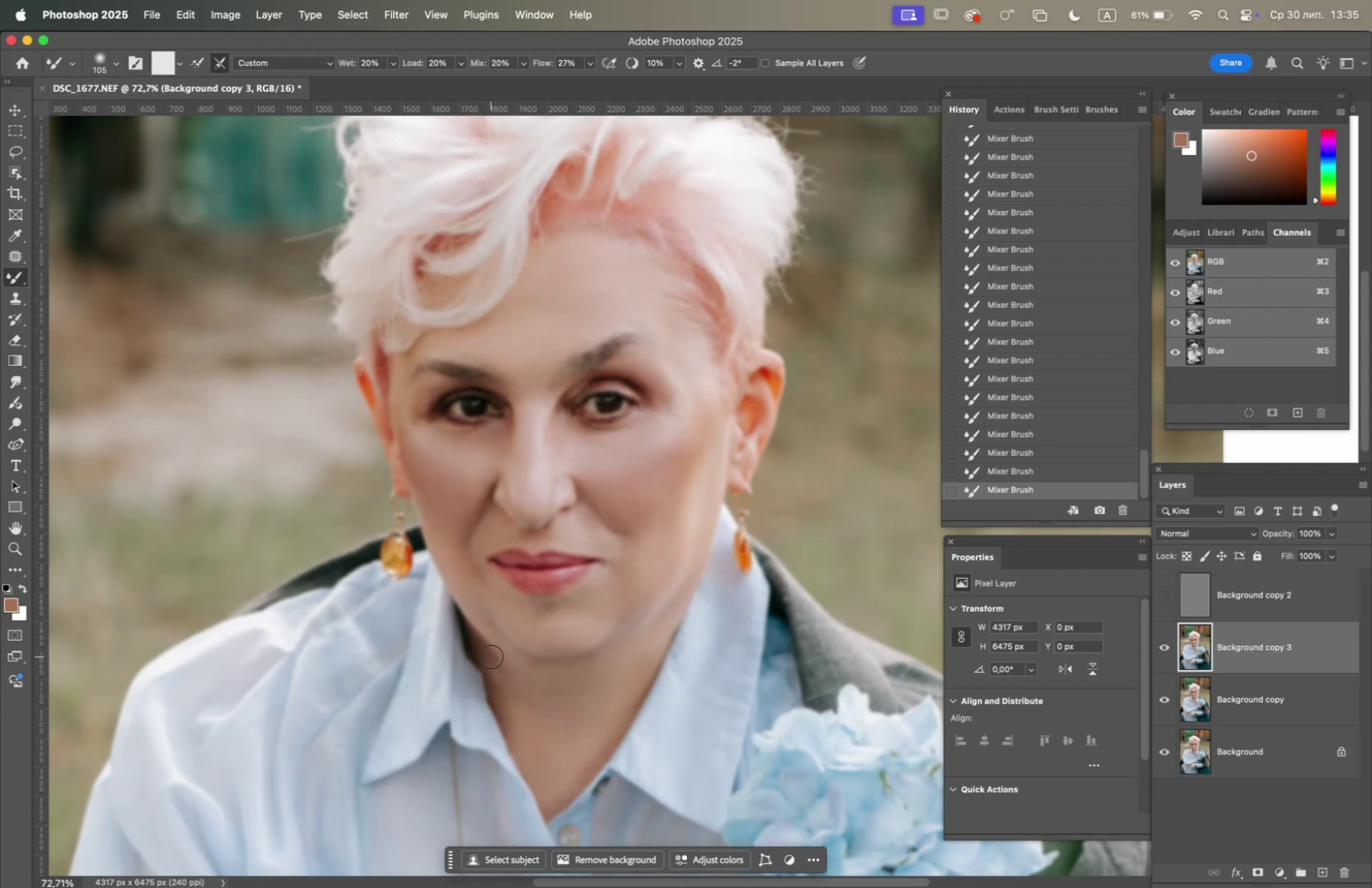 
left_click_drag(start_coordinate=[494, 658], to_coordinate=[518, 666])
 